 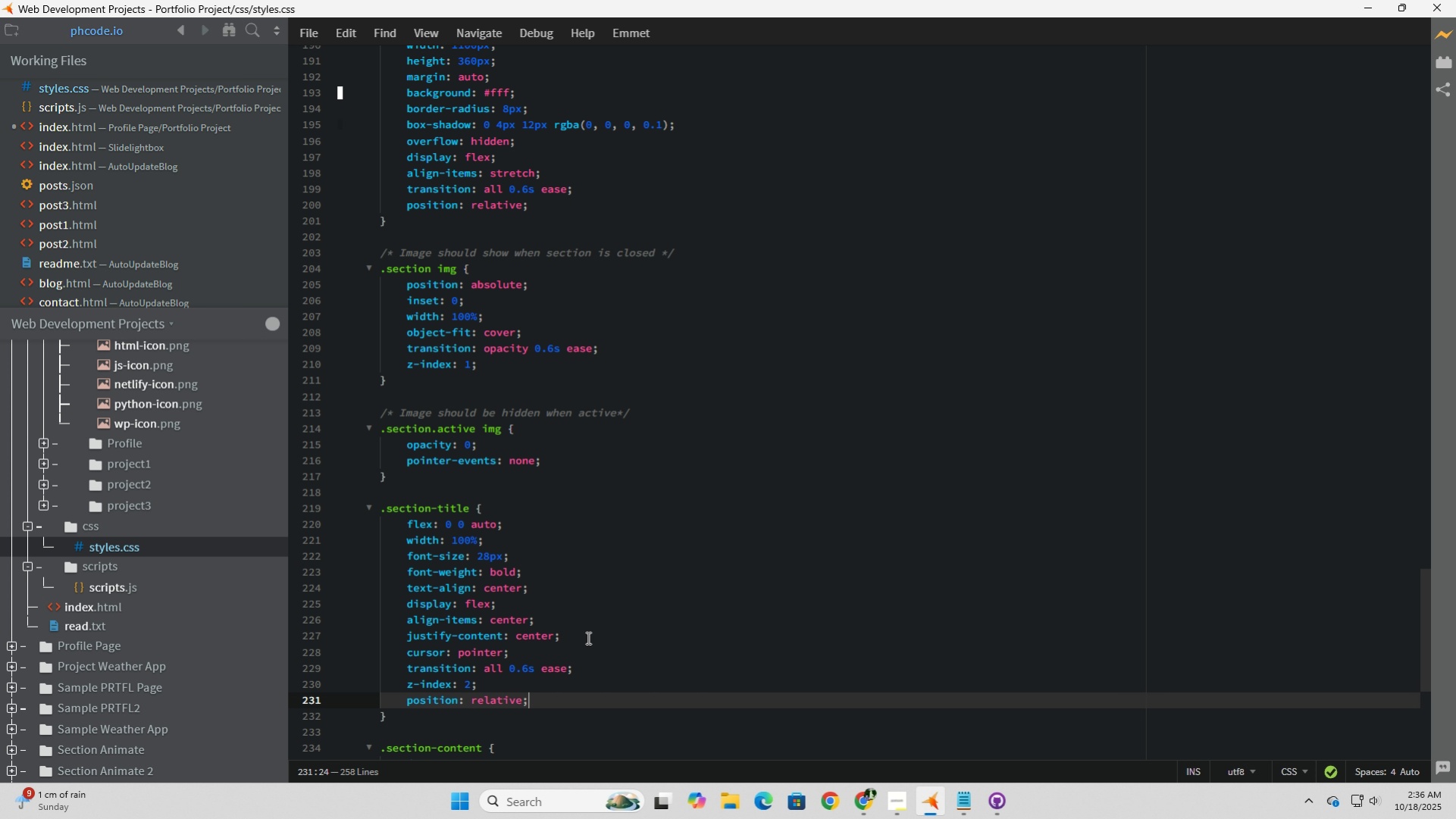 
scroll: coordinate [627, 608], scroll_direction: up, amount: 2.0
 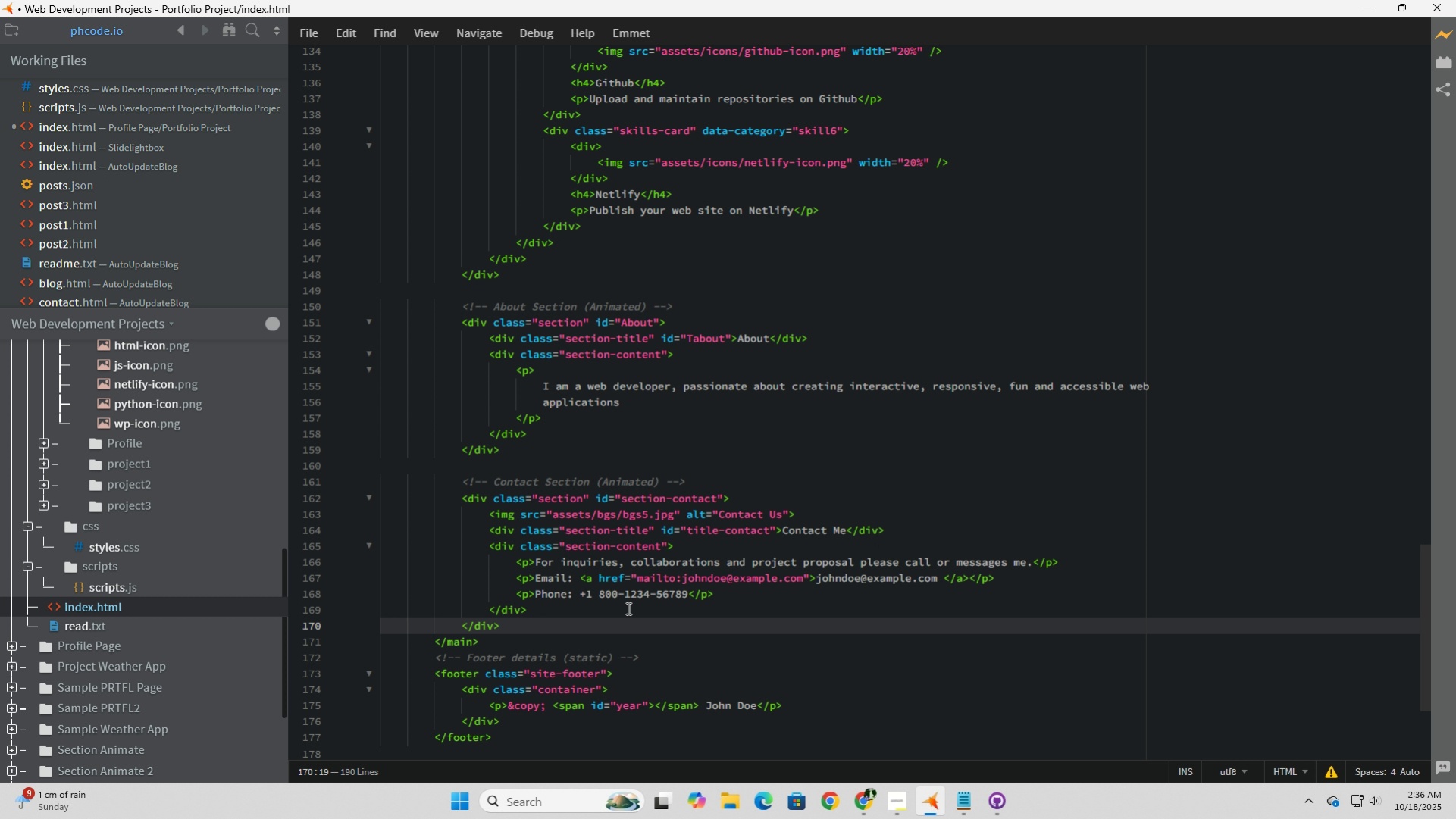 
wait(6.87)
 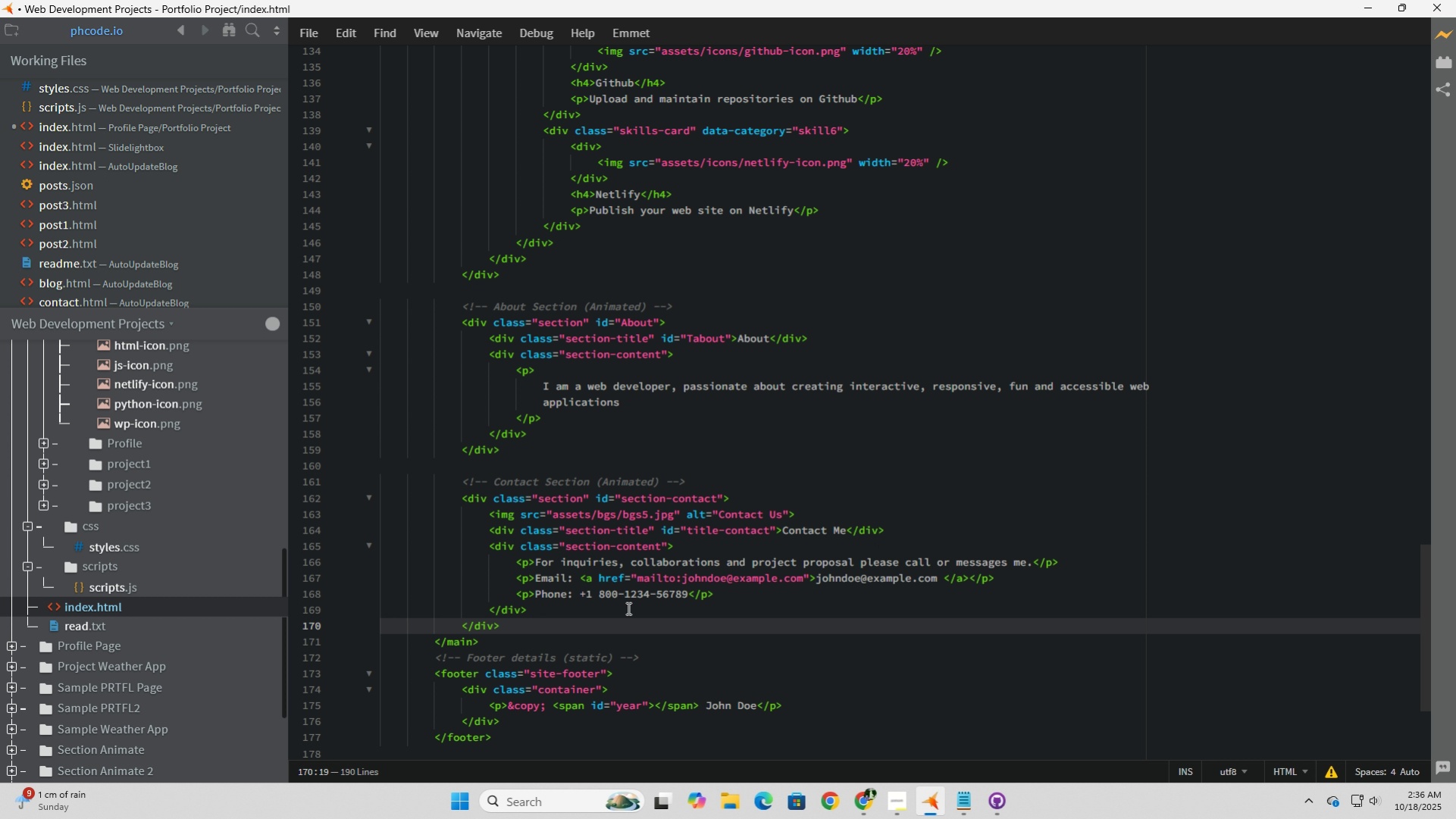 
scroll: coordinate [627, 608], scroll_direction: up, amount: 1.0
 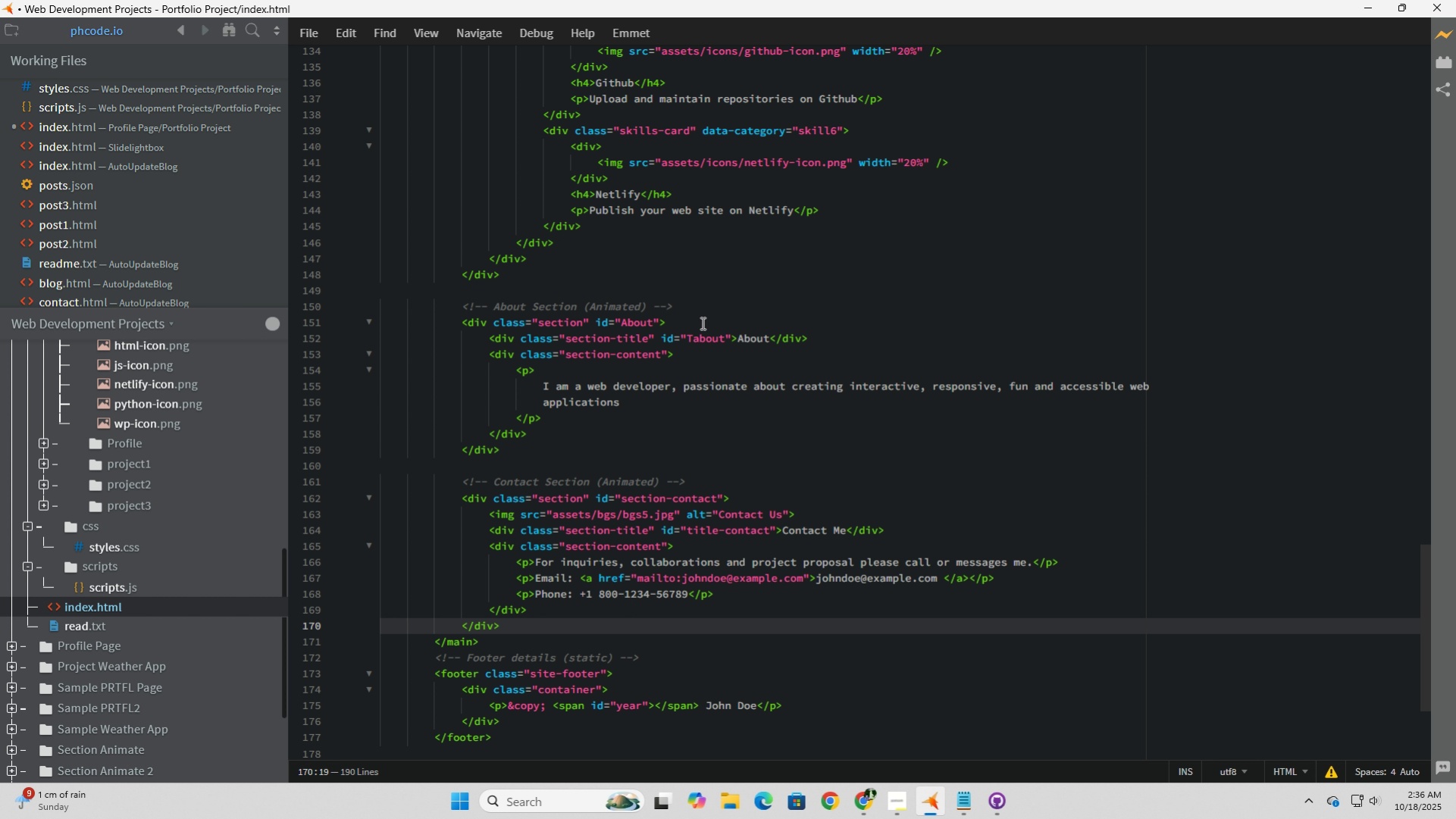 
left_click([701, 323])
 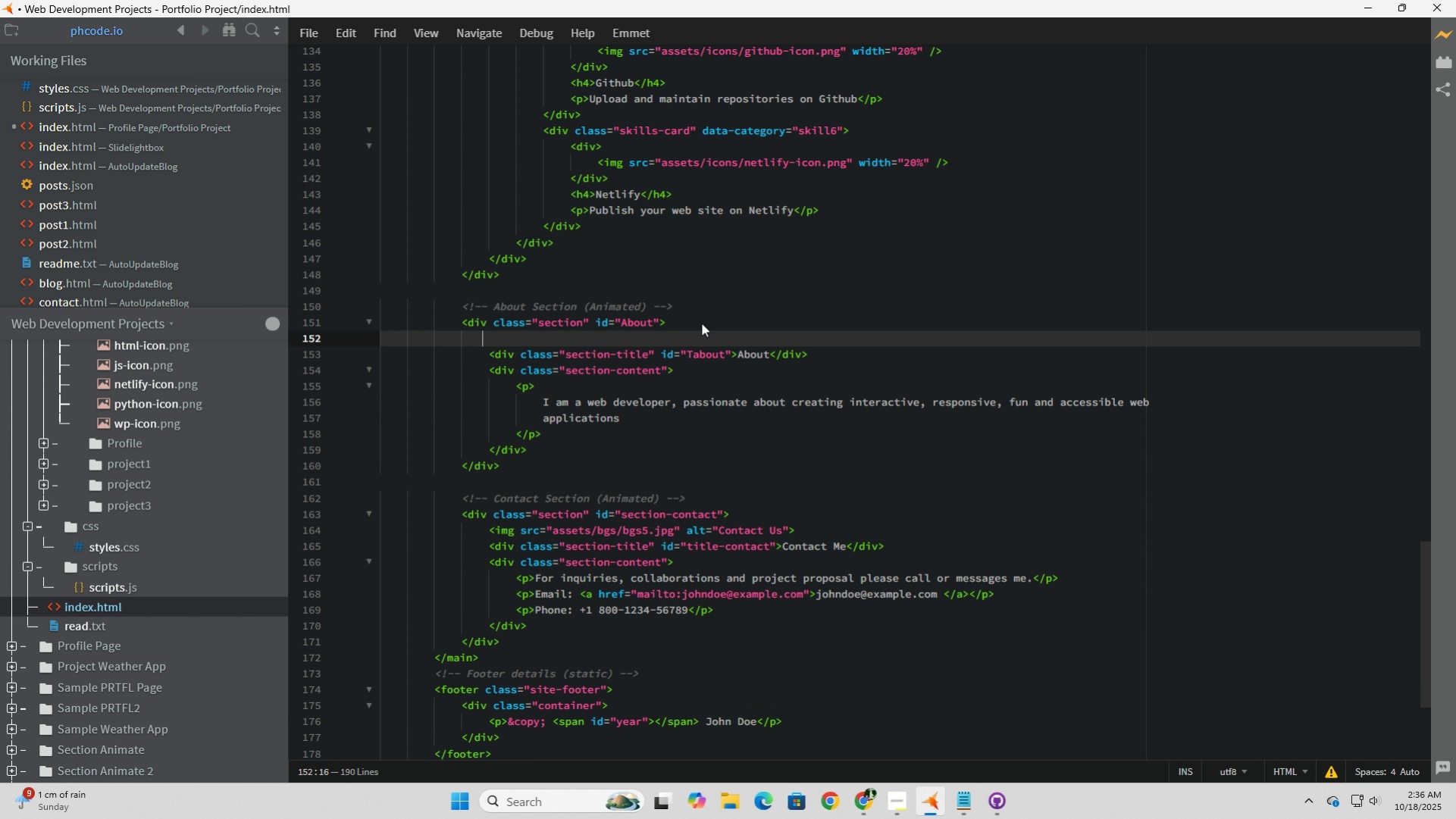 
key(Enter)
 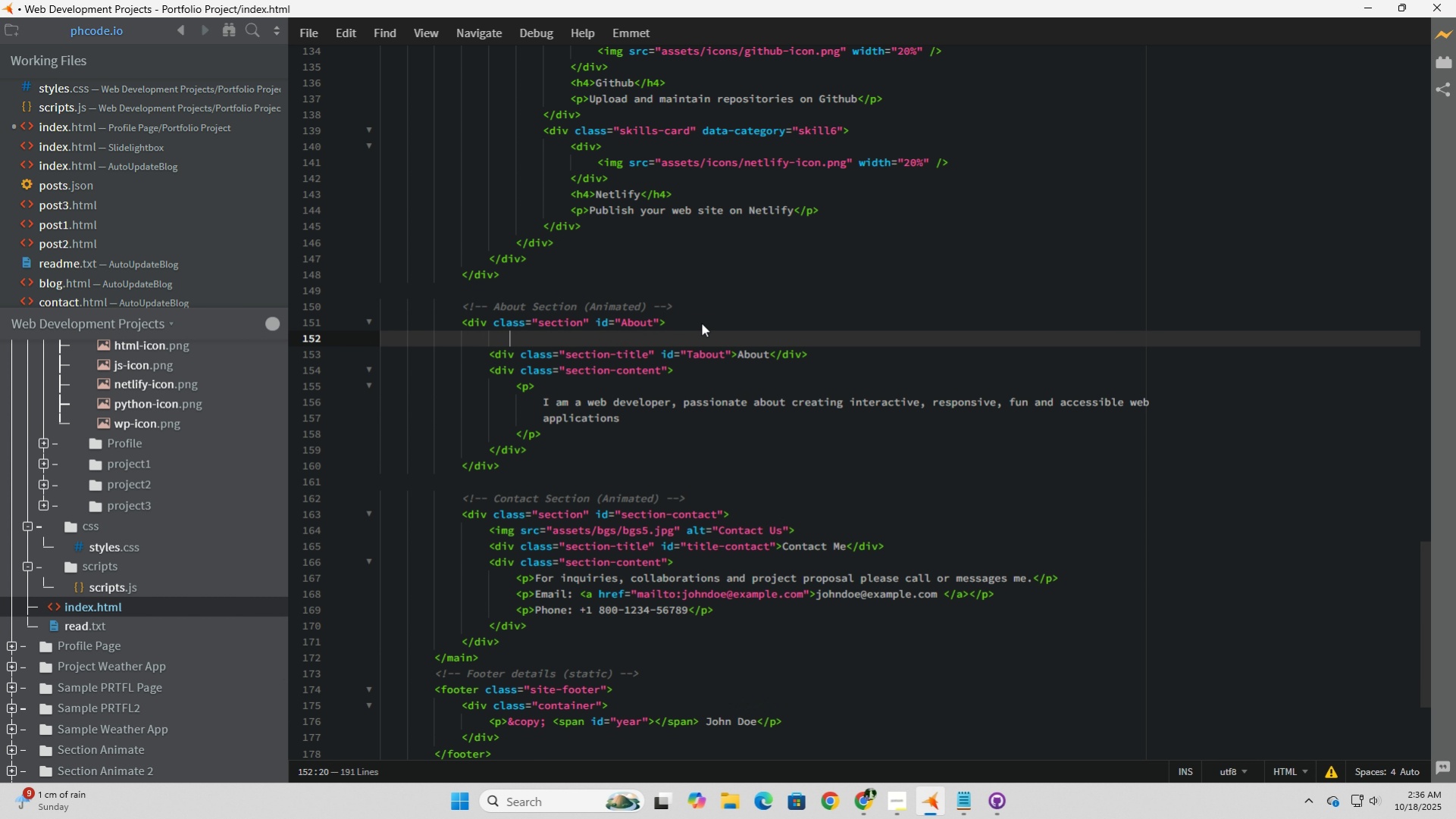 
key(Tab)
key(Backspace)
type(<img)
 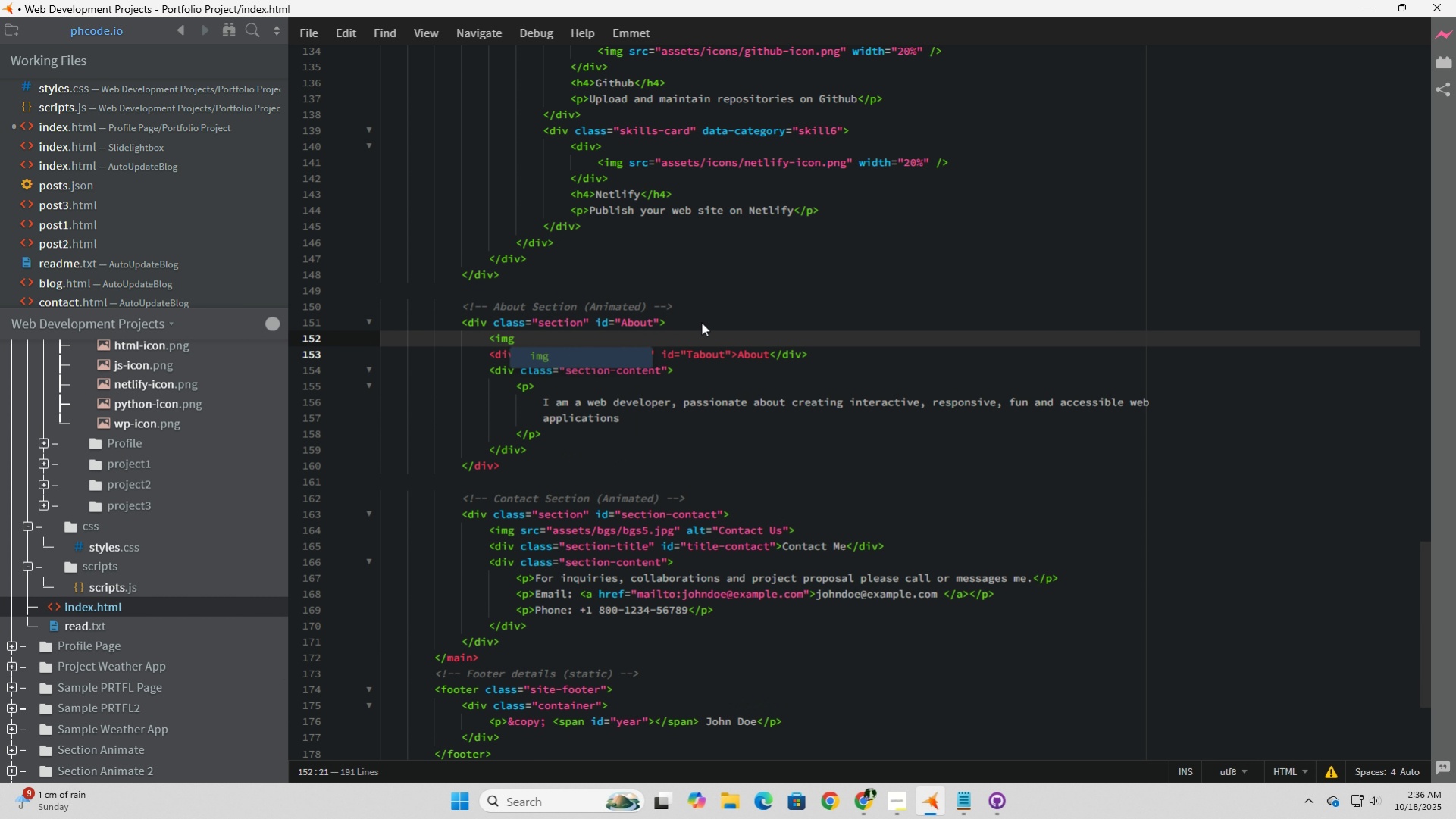 
hold_key(key=ShiftLeft, duration=0.59)
 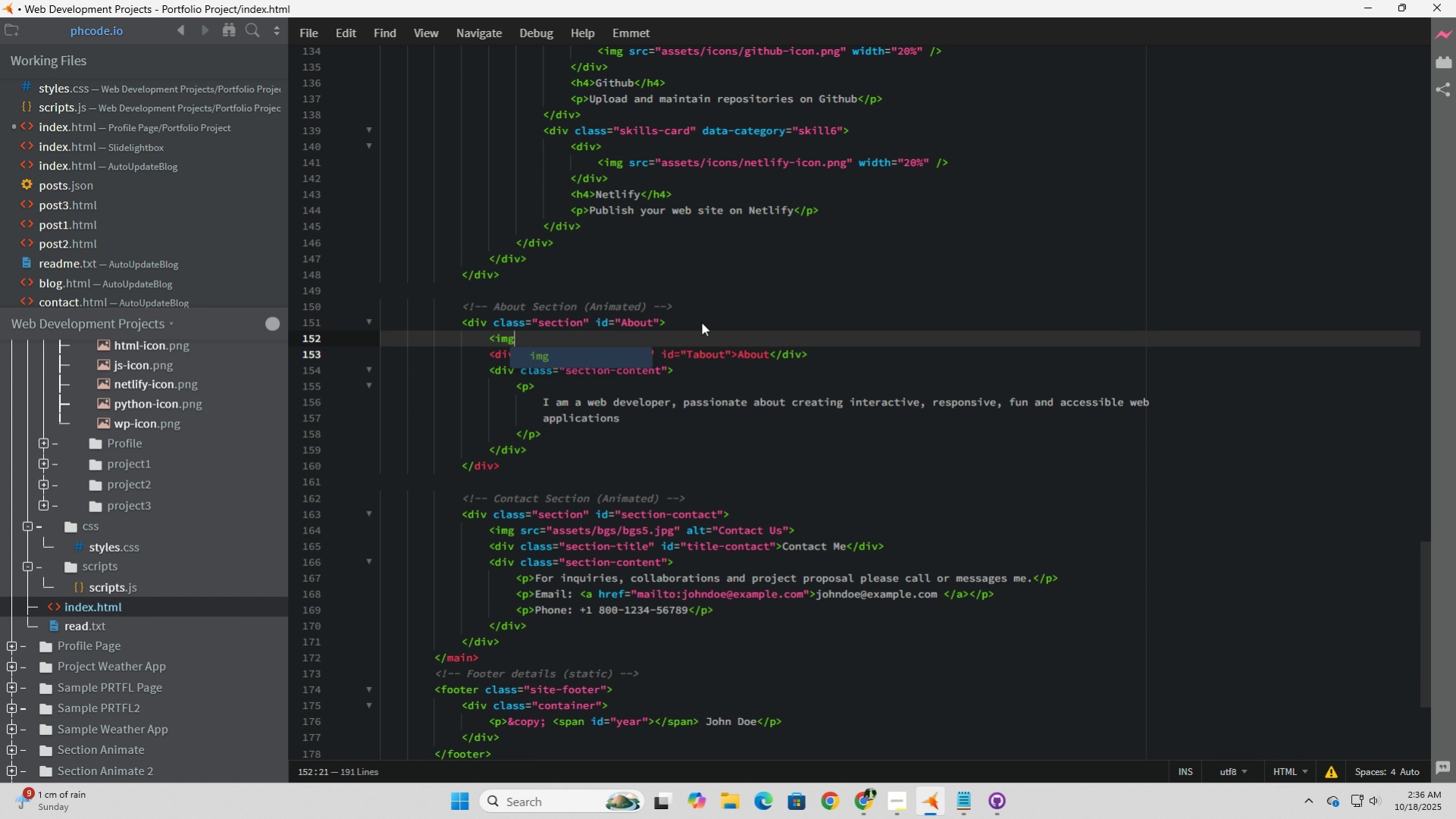 
hold_key(key=ShiftLeft, duration=1.5)
 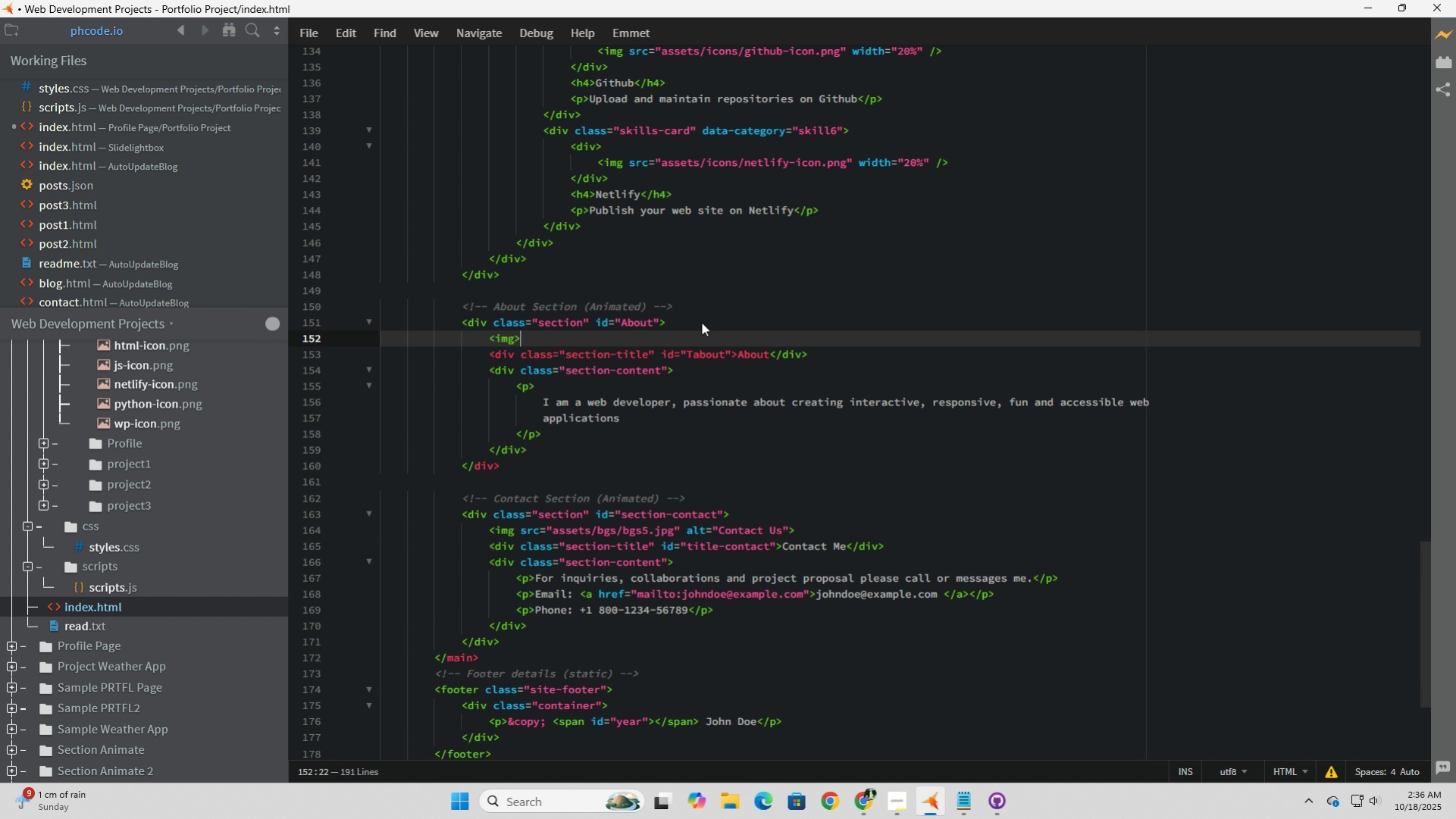 
key(Shift+Period)
 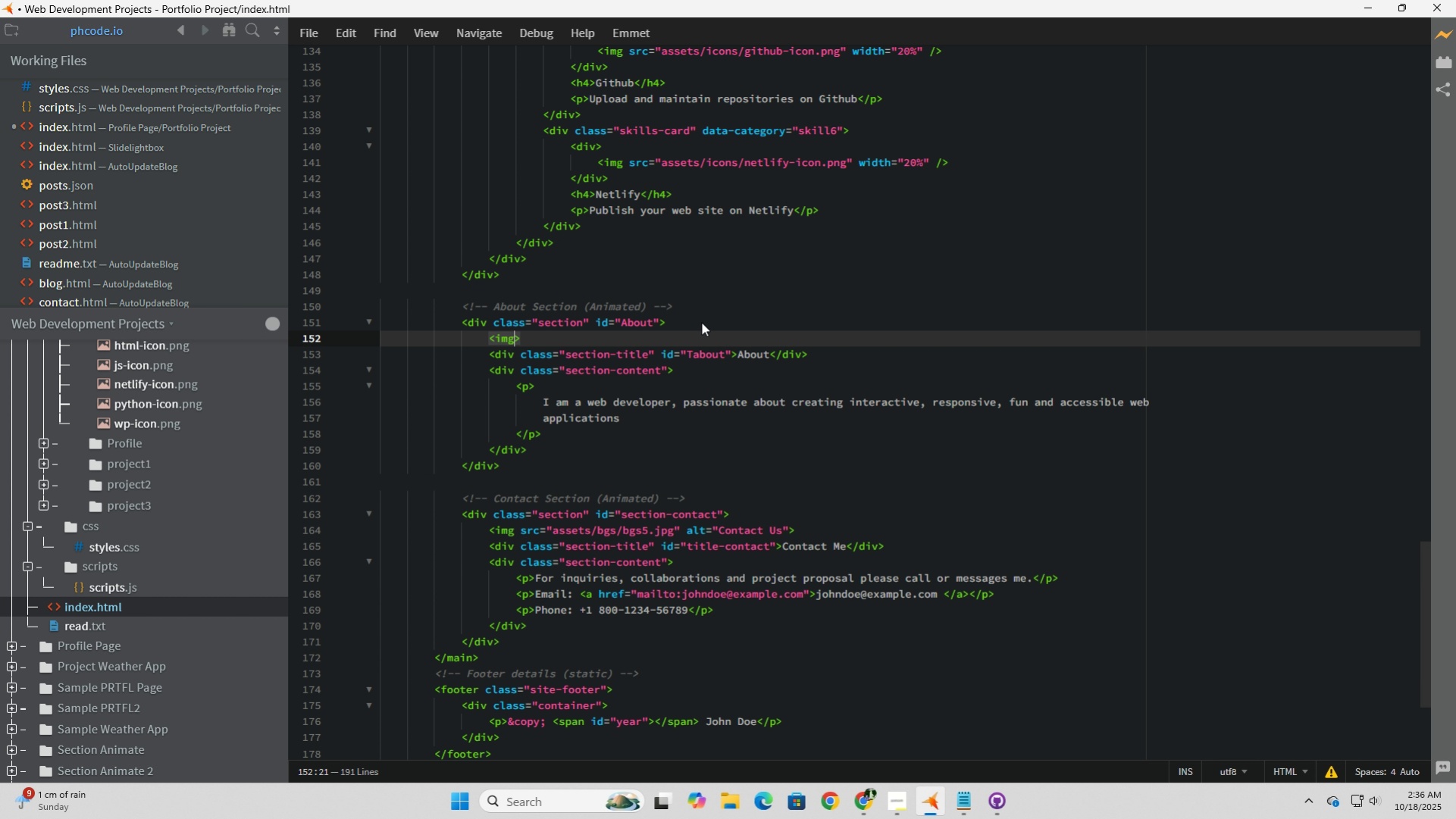 
key(ArrowLeft)
 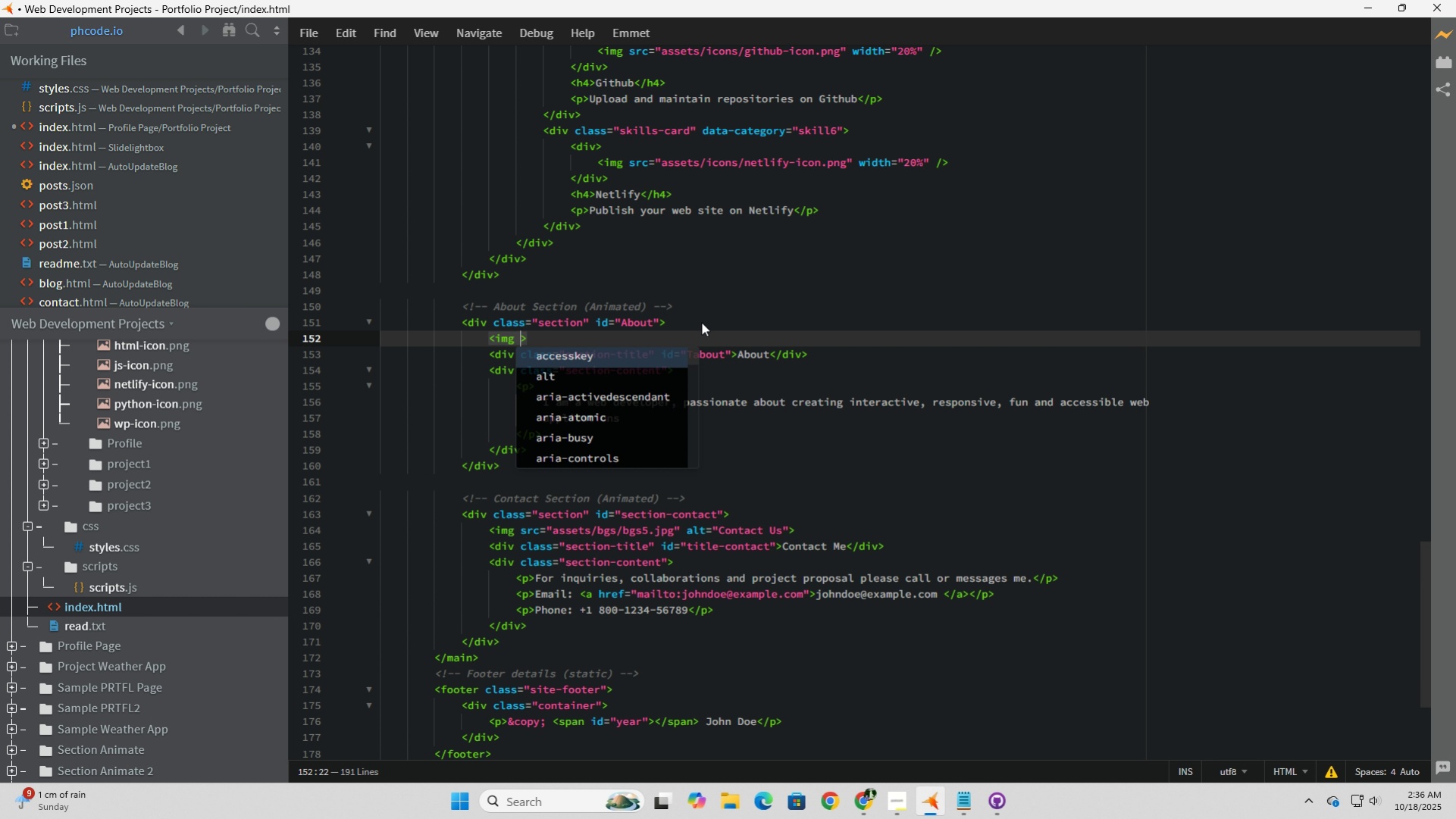 
type( serc=)
key(Backspace)
key(Backspace)
key(Backspace)
key(Backspace)
type(rc=)
key(Tab)
key(Tab)
 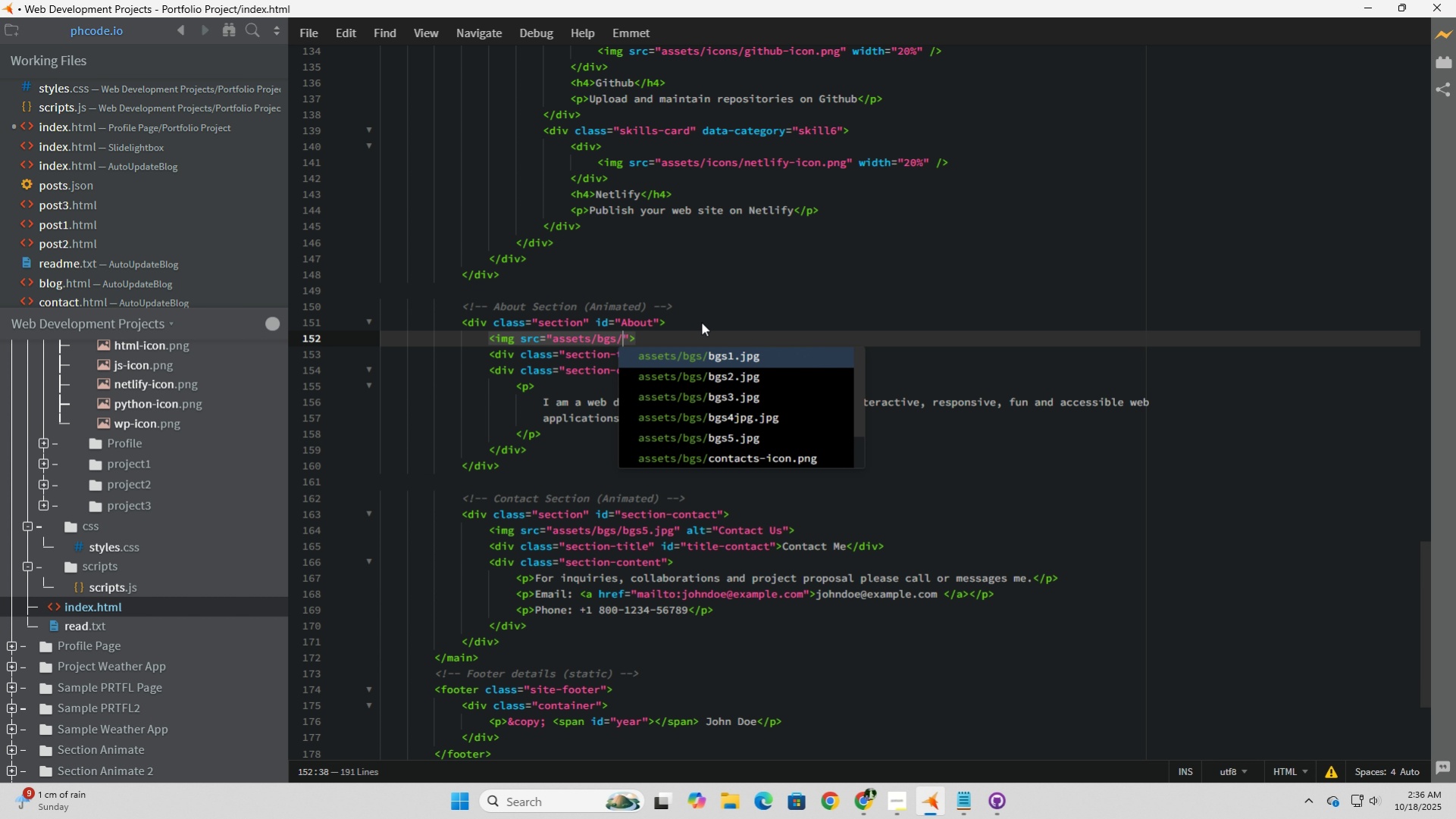 
key(ArrowDown)
 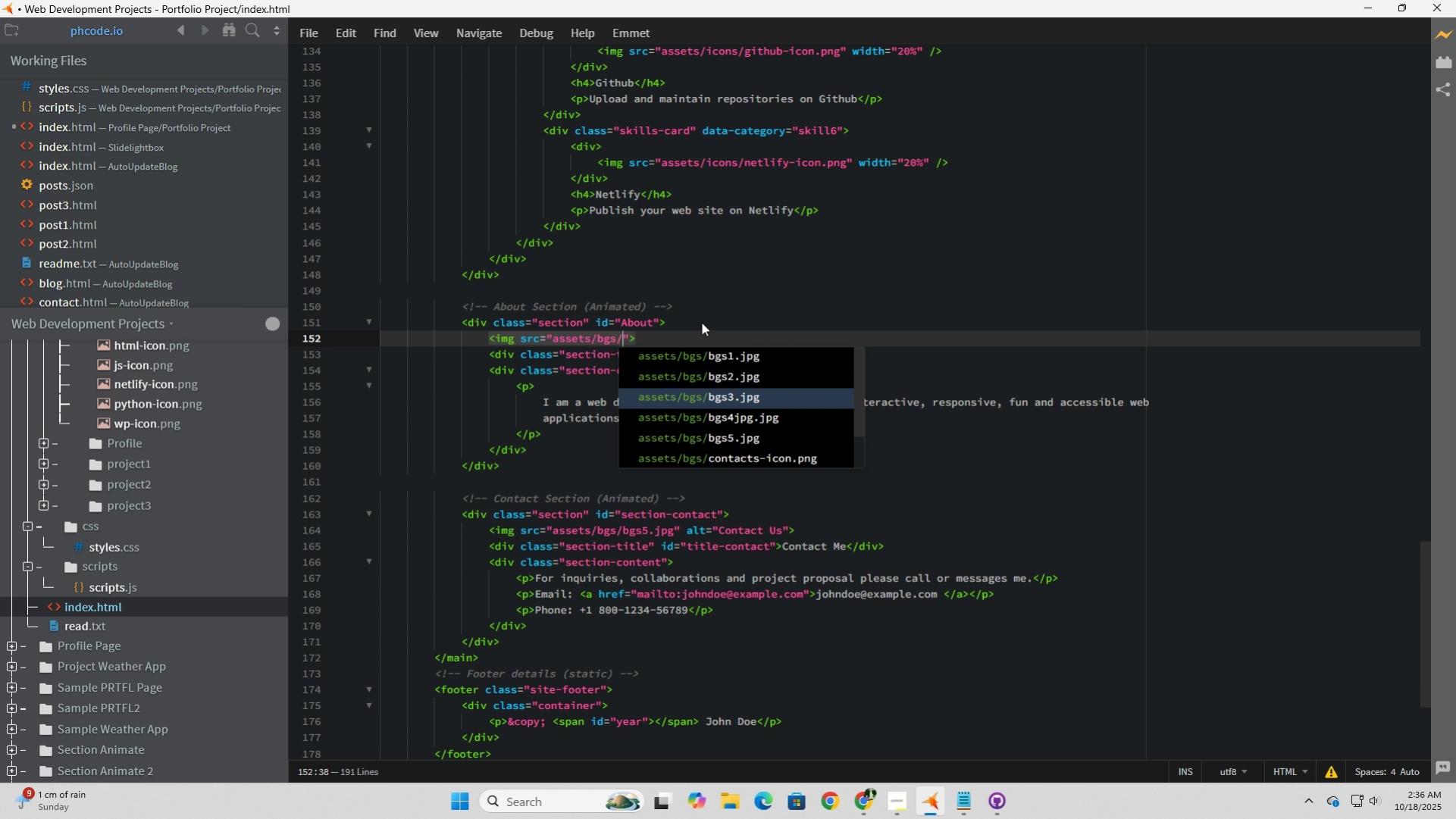 
key(ArrowDown)
 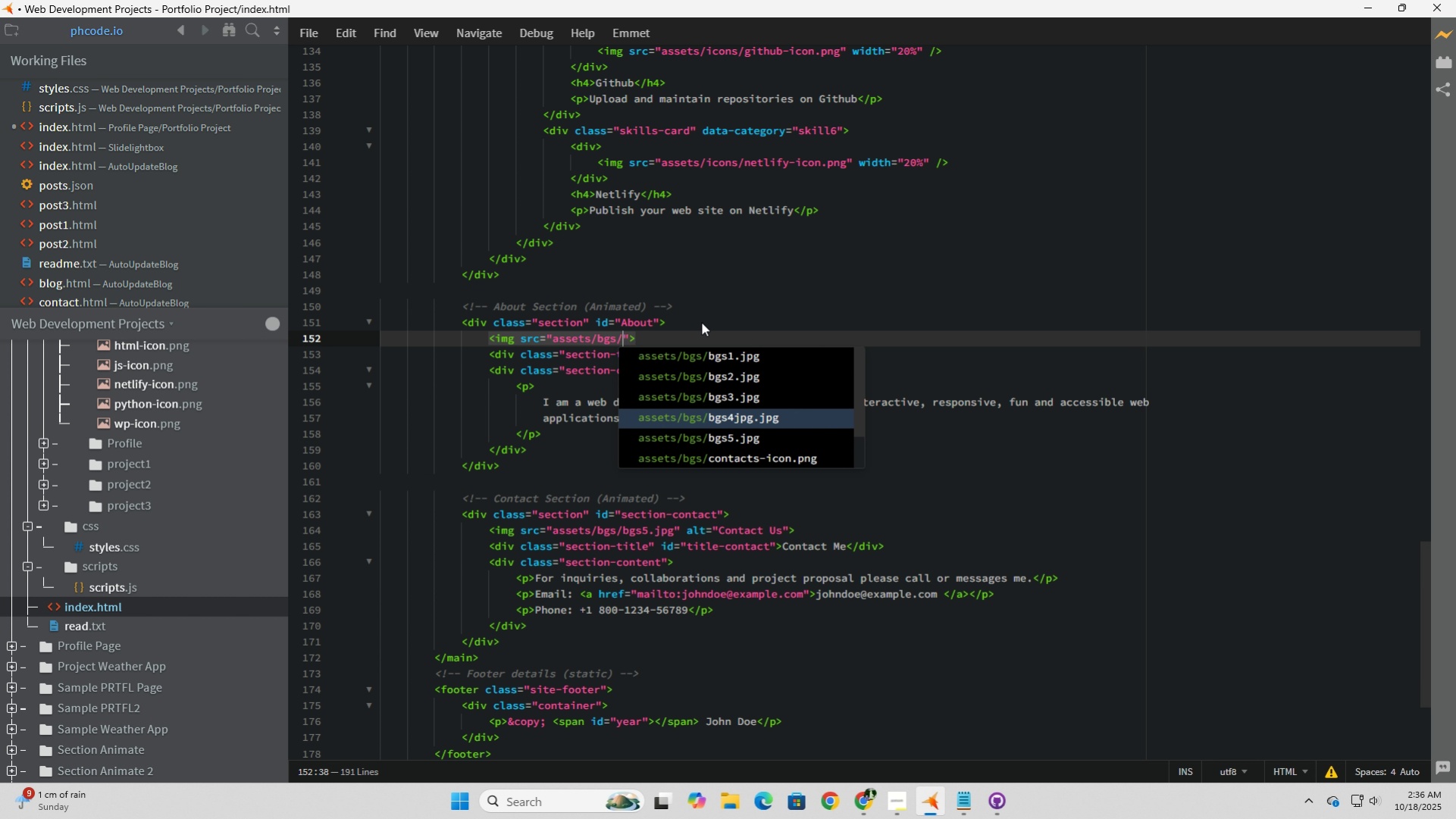 
key(ArrowDown)
 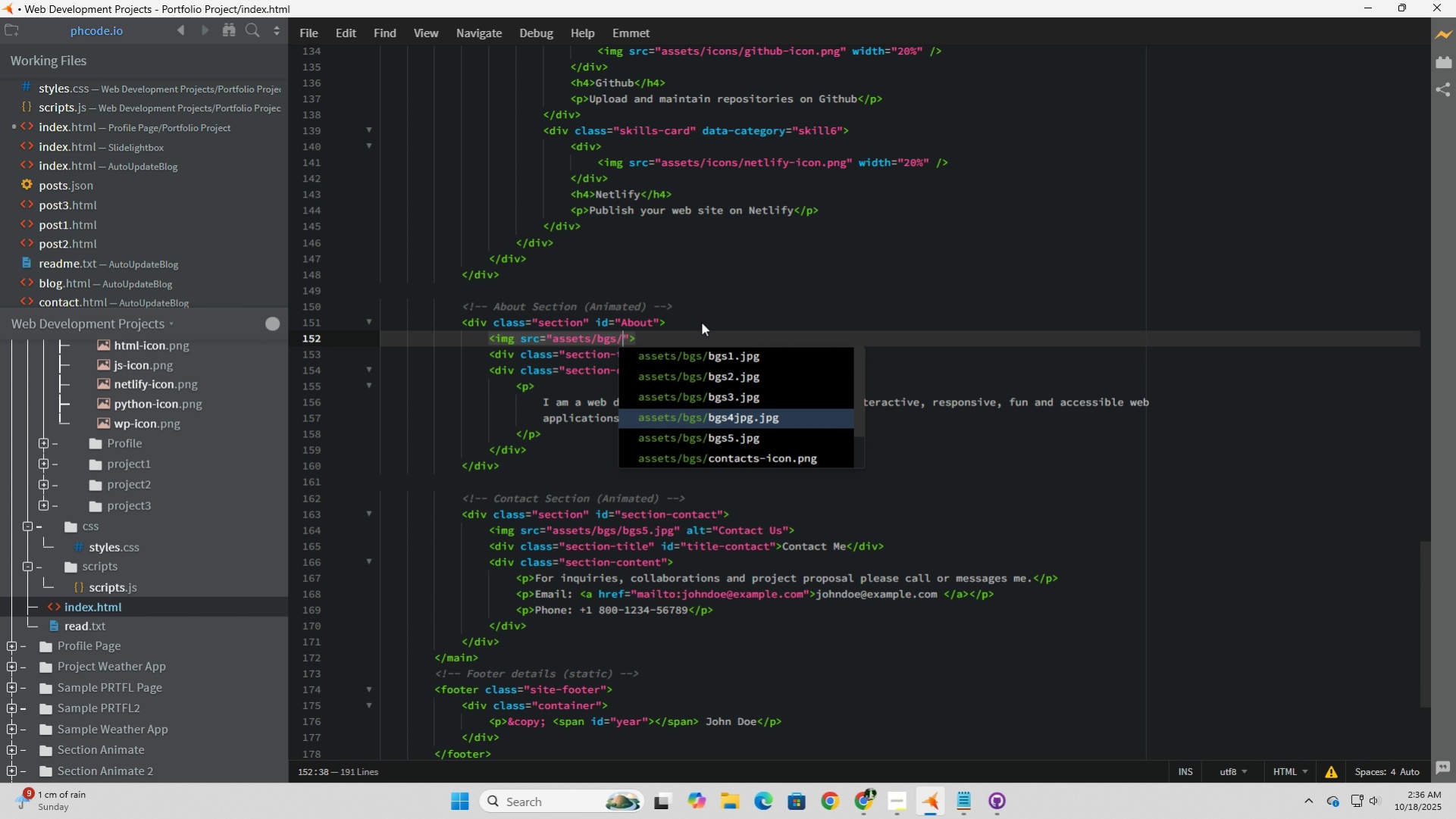 
key(Tab)
type( alt="About)
 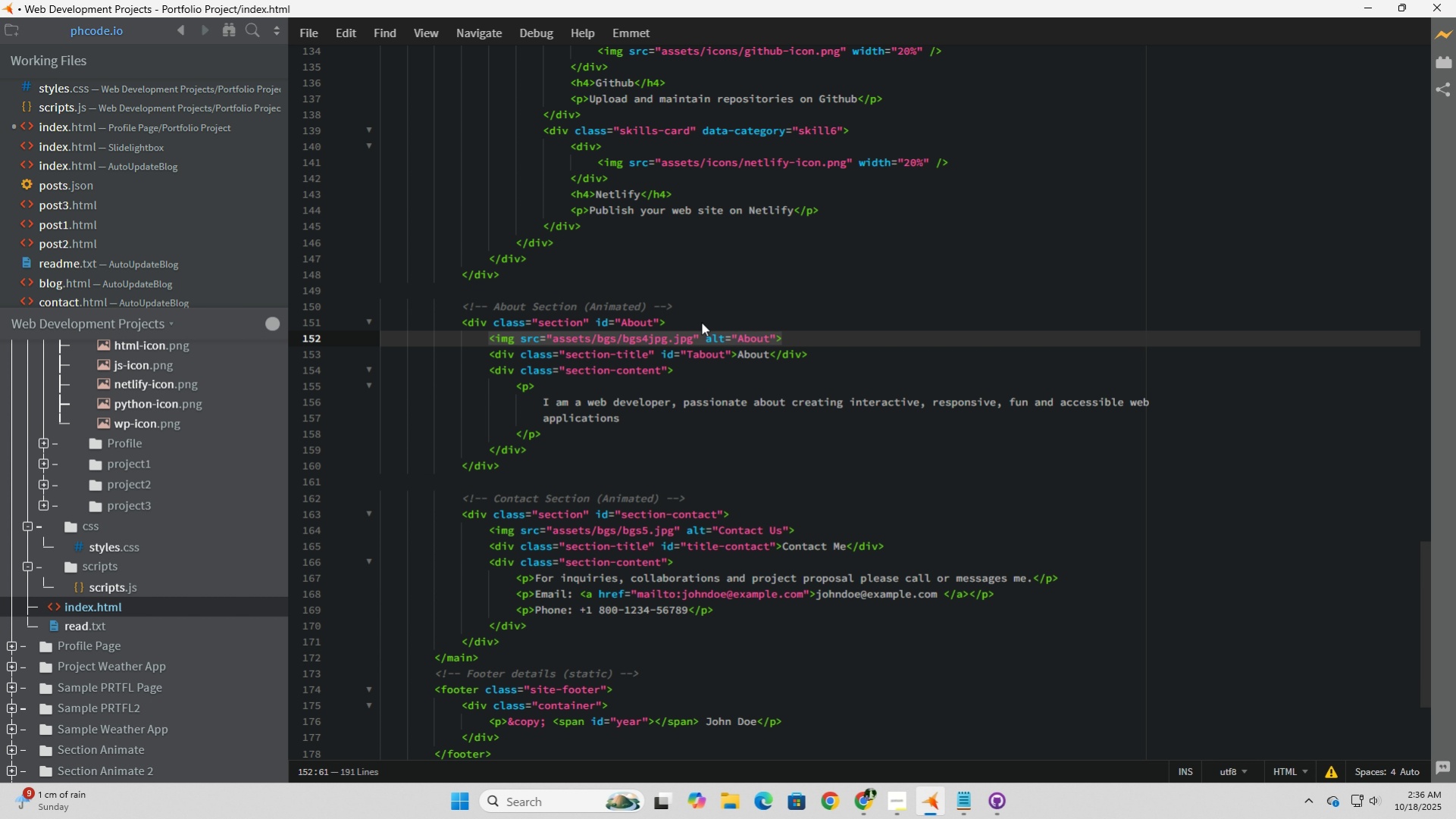 
wait(6.69)
 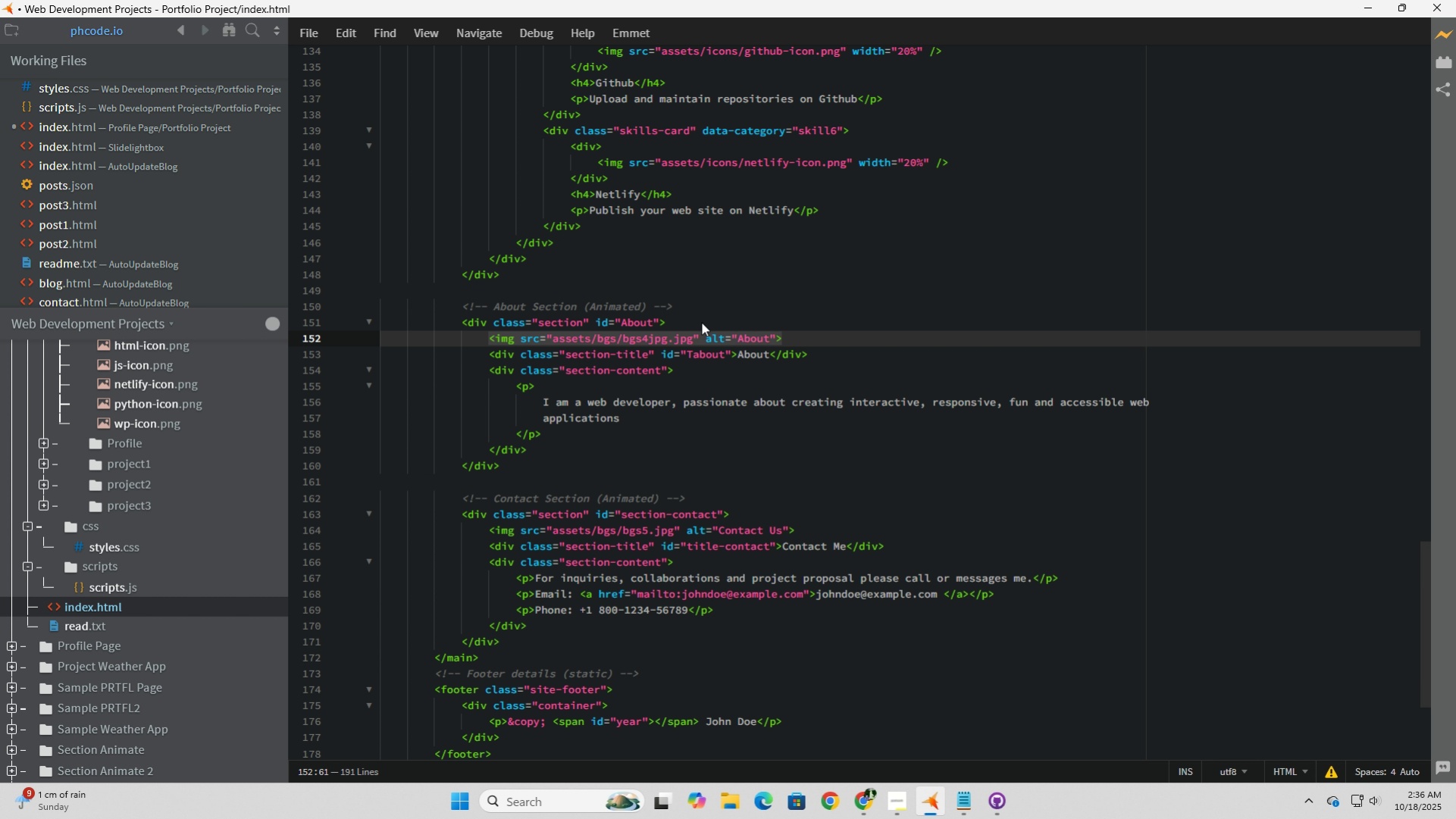 
scroll: coordinate [117, 508], scroll_direction: up, amount: 3.0
 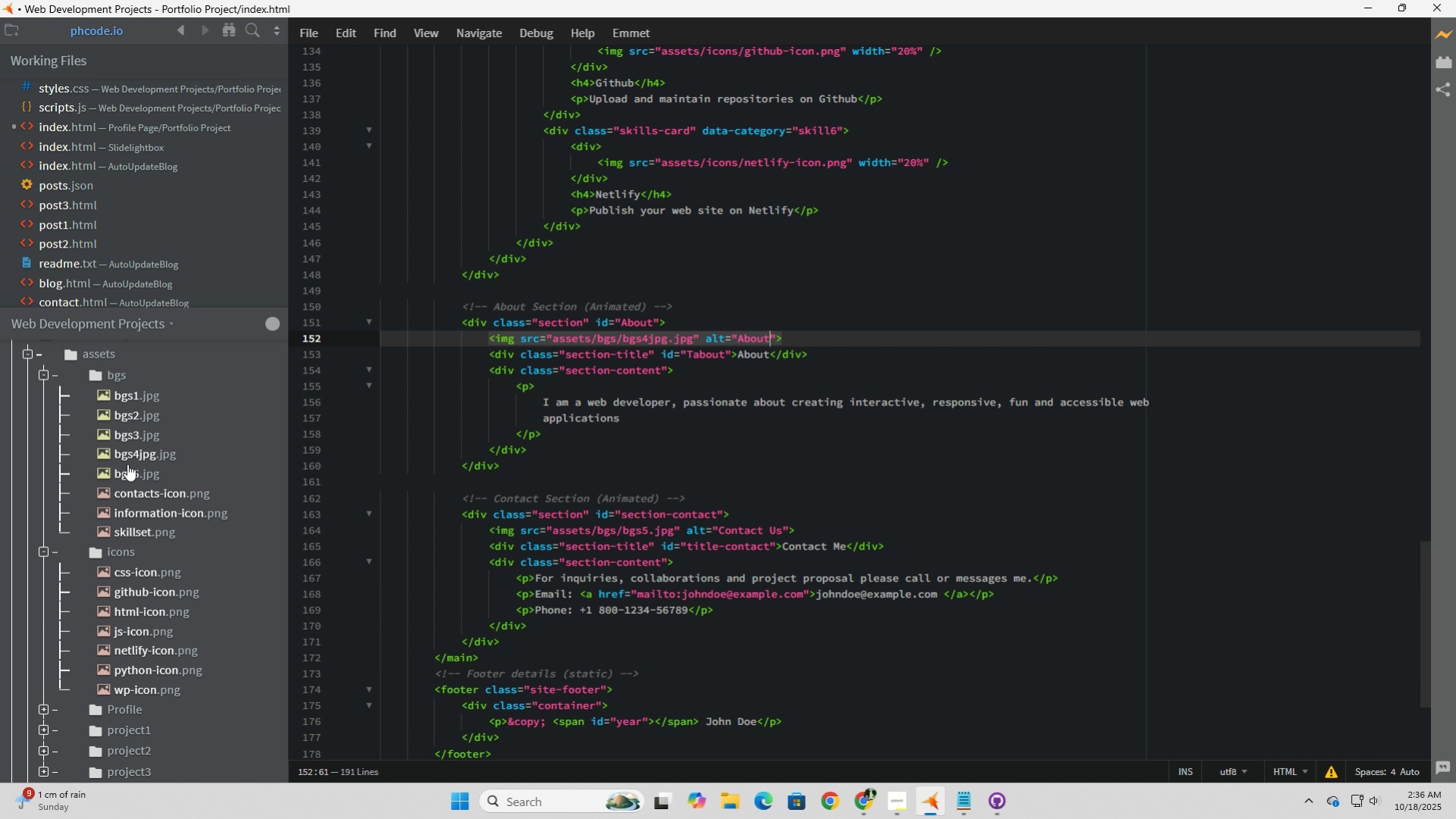 
left_click([128, 457])
 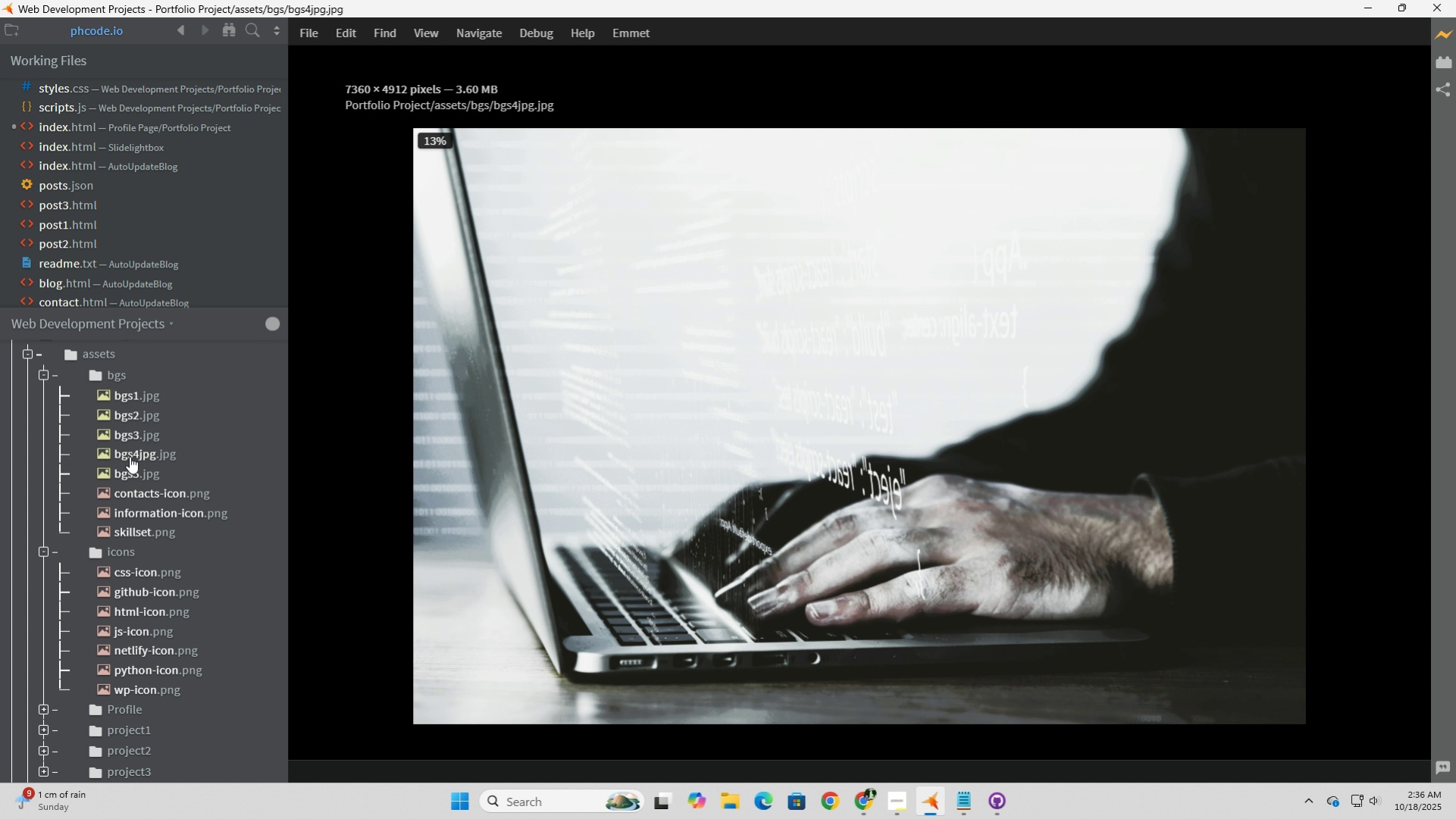 
right_click([130, 456])
 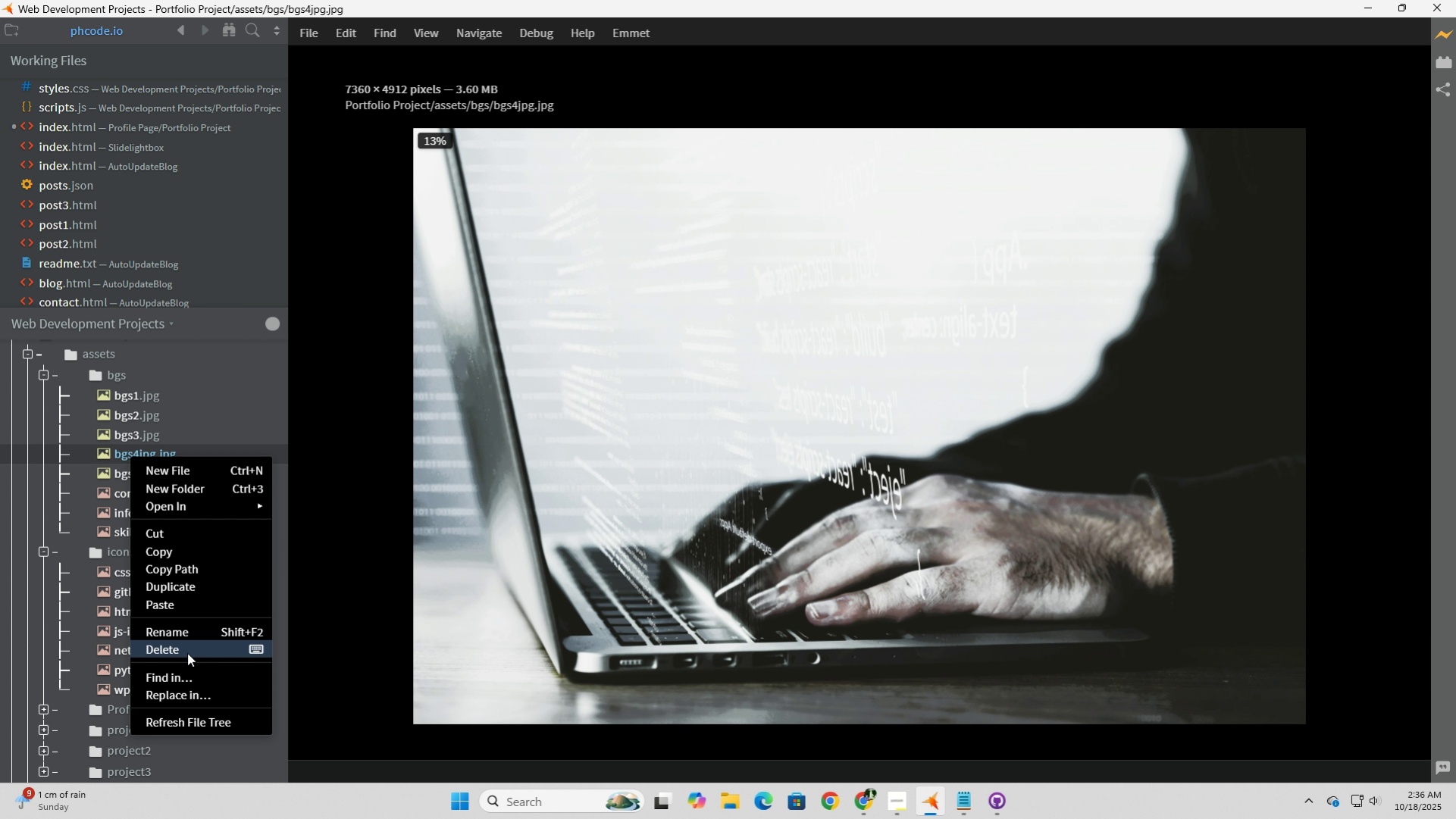 
left_click([189, 636])
 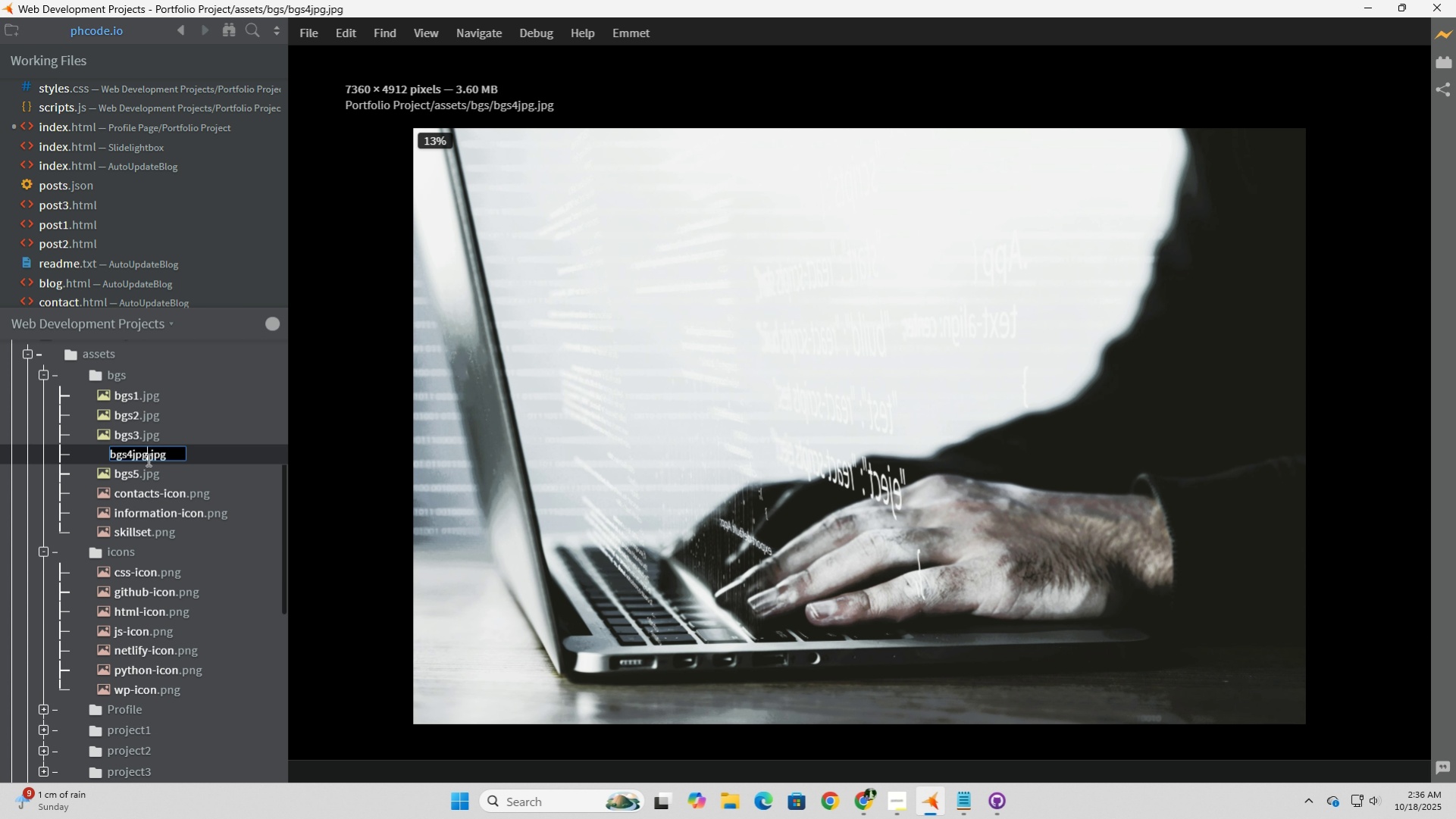 
left_click([145, 459])
 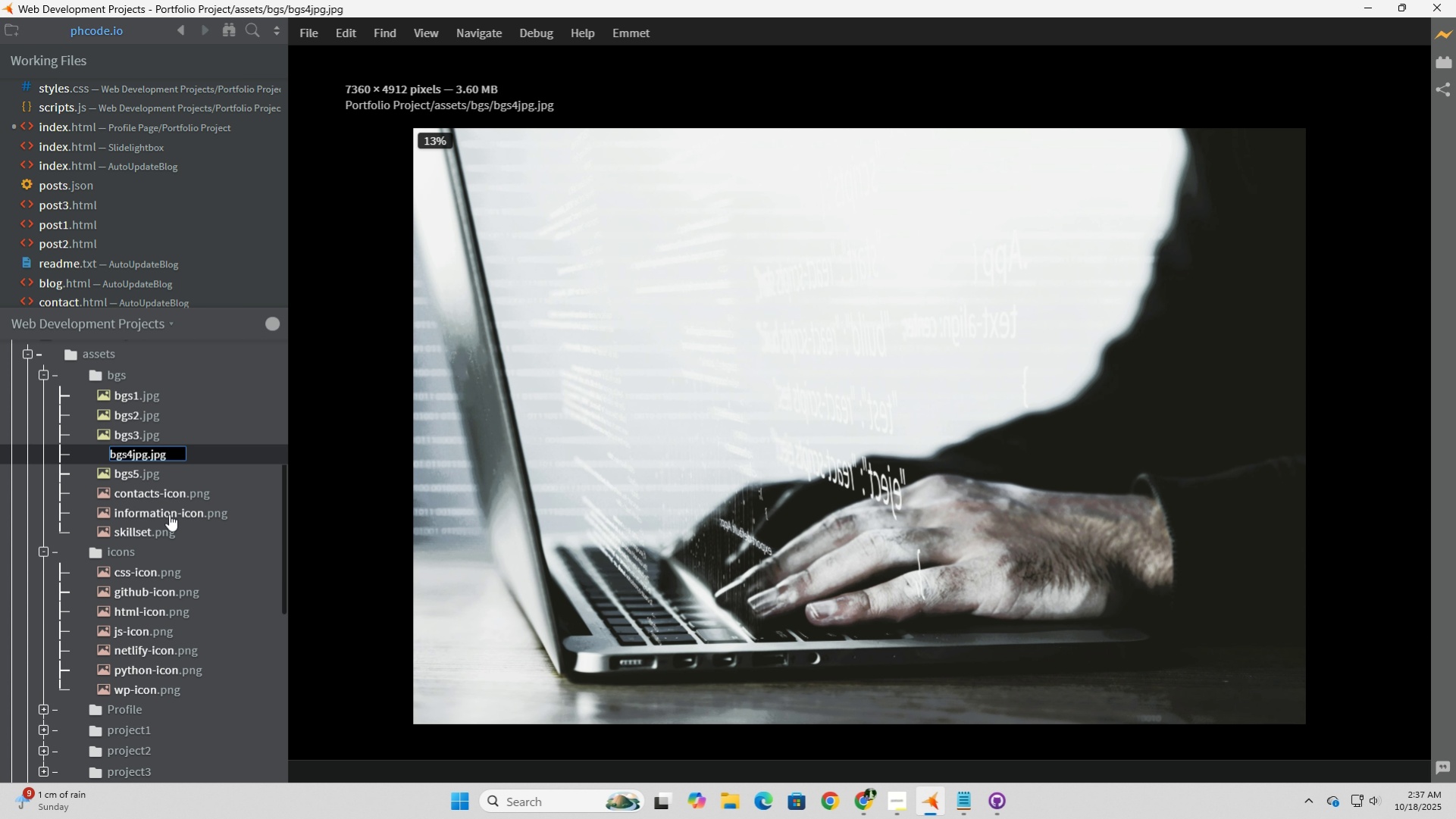 
key(Backspace)
 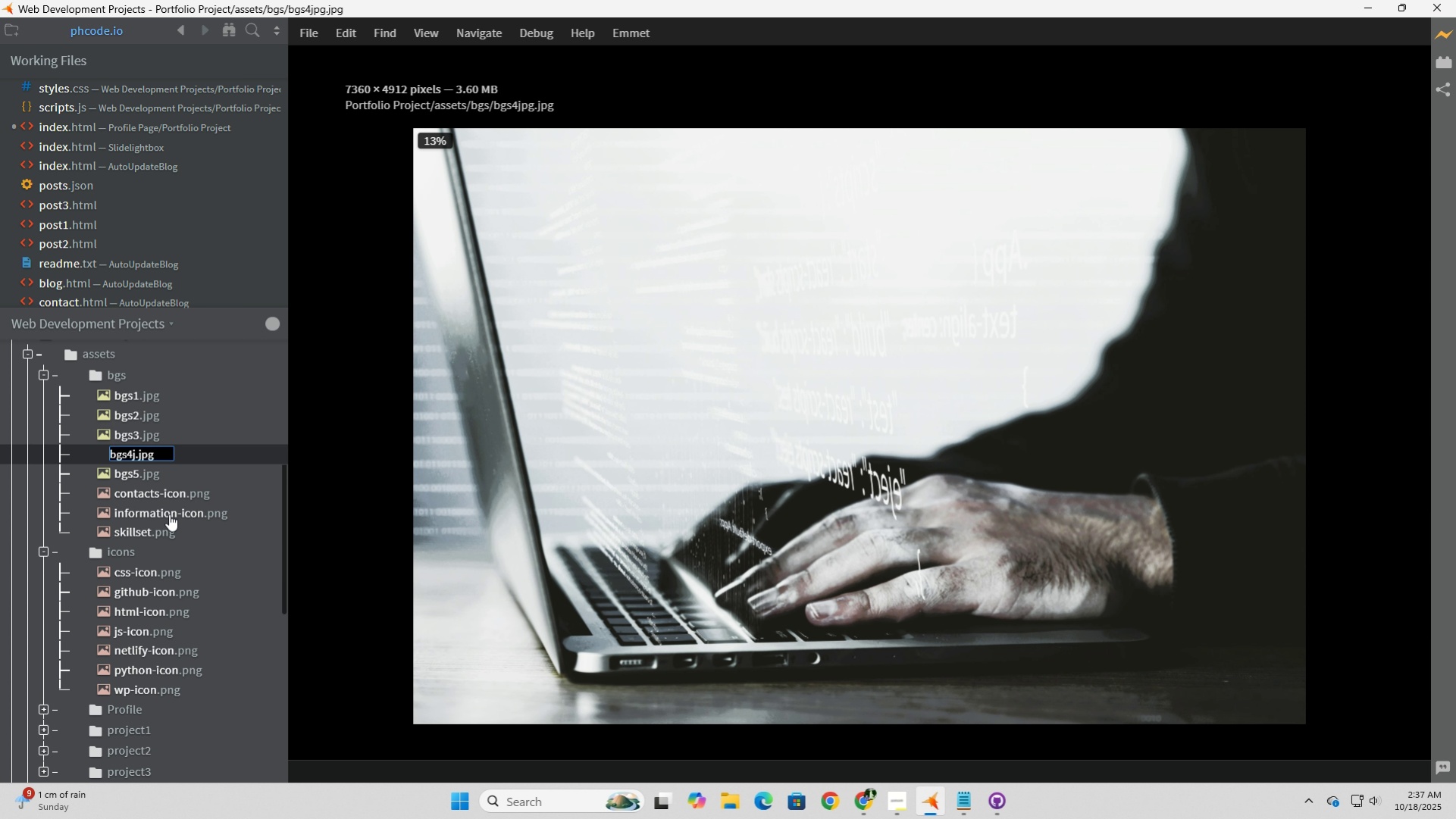 
key(Backspace)
 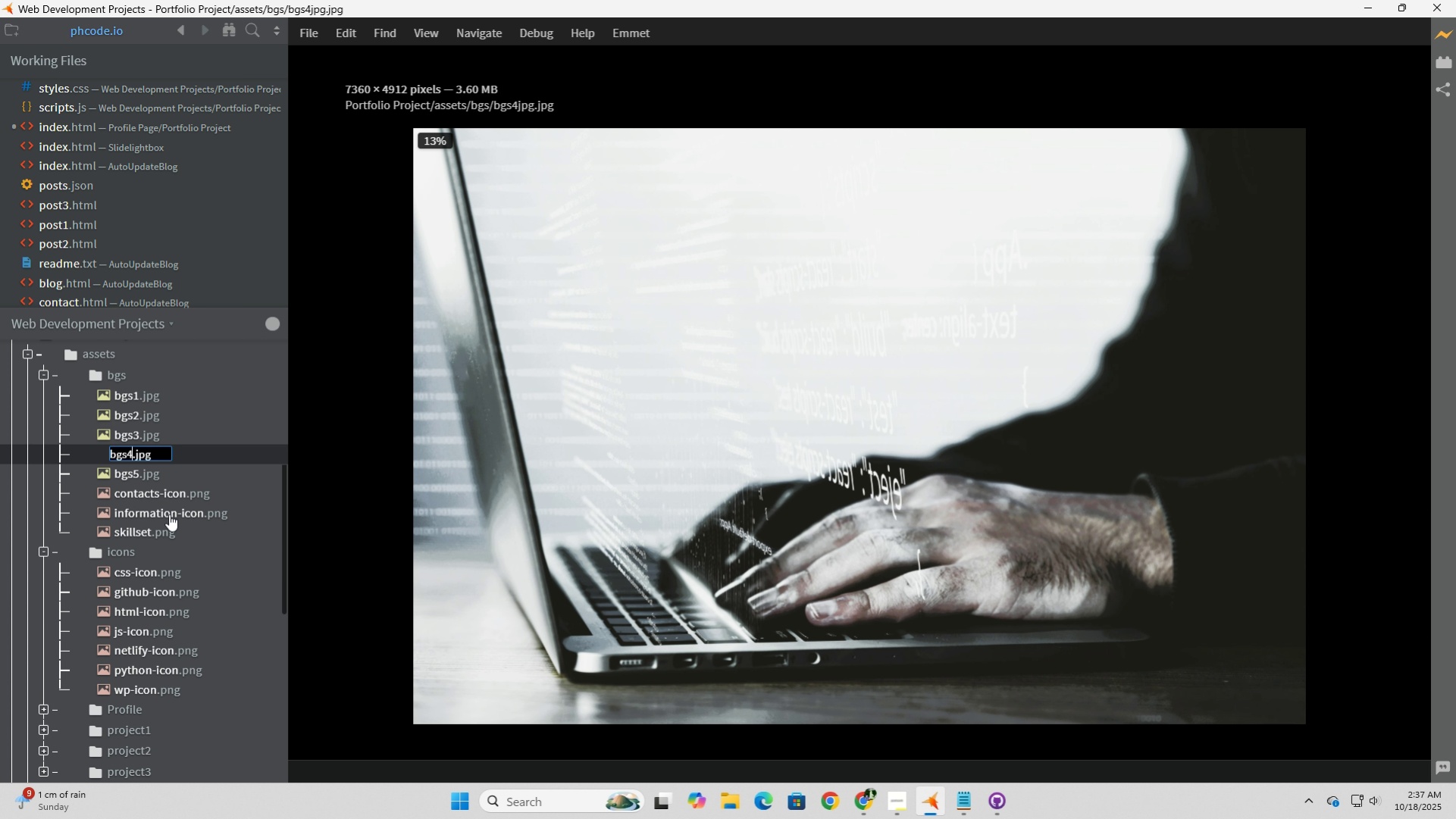 
key(Backspace)
 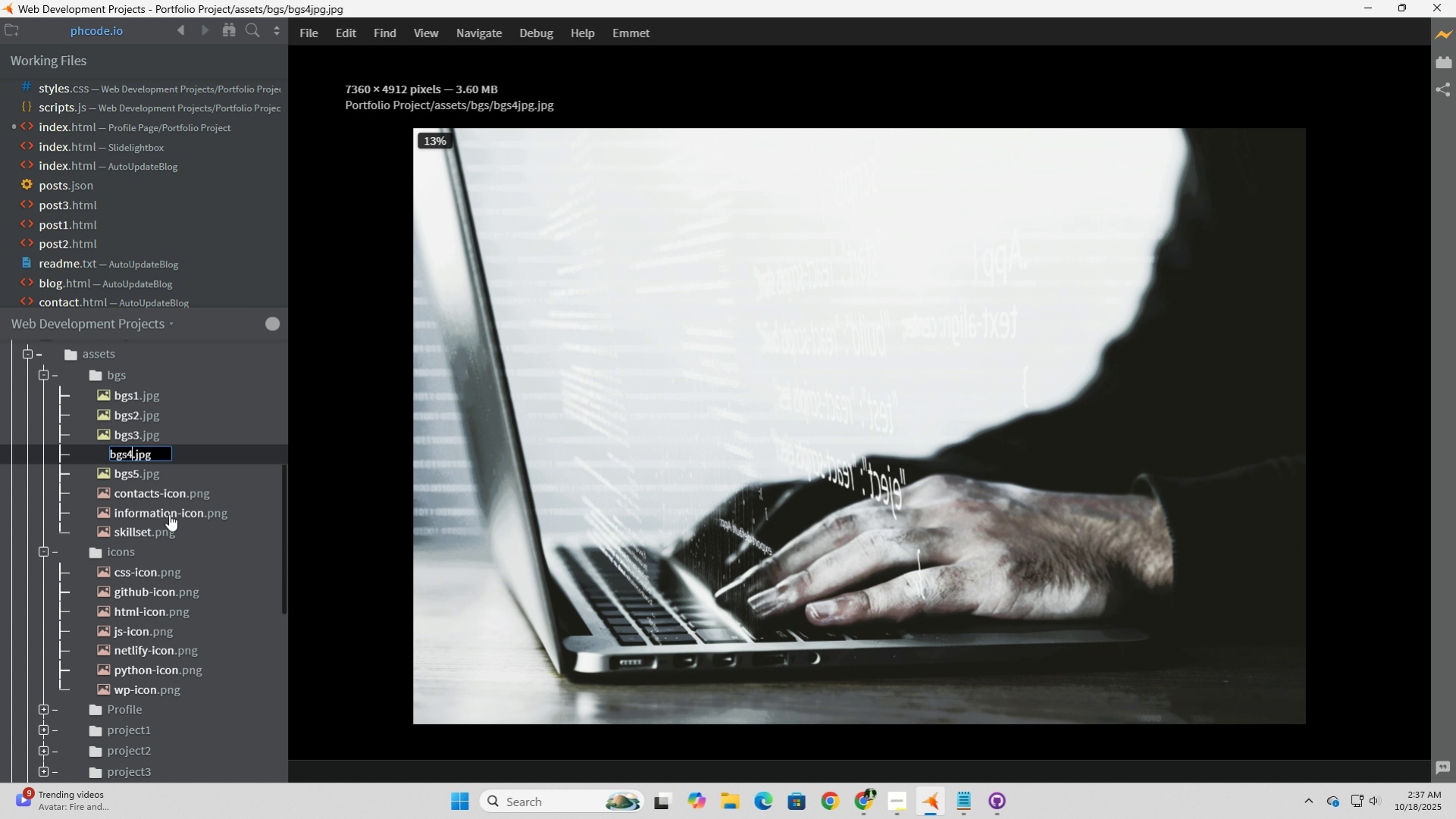 
left_click([169, 514])
 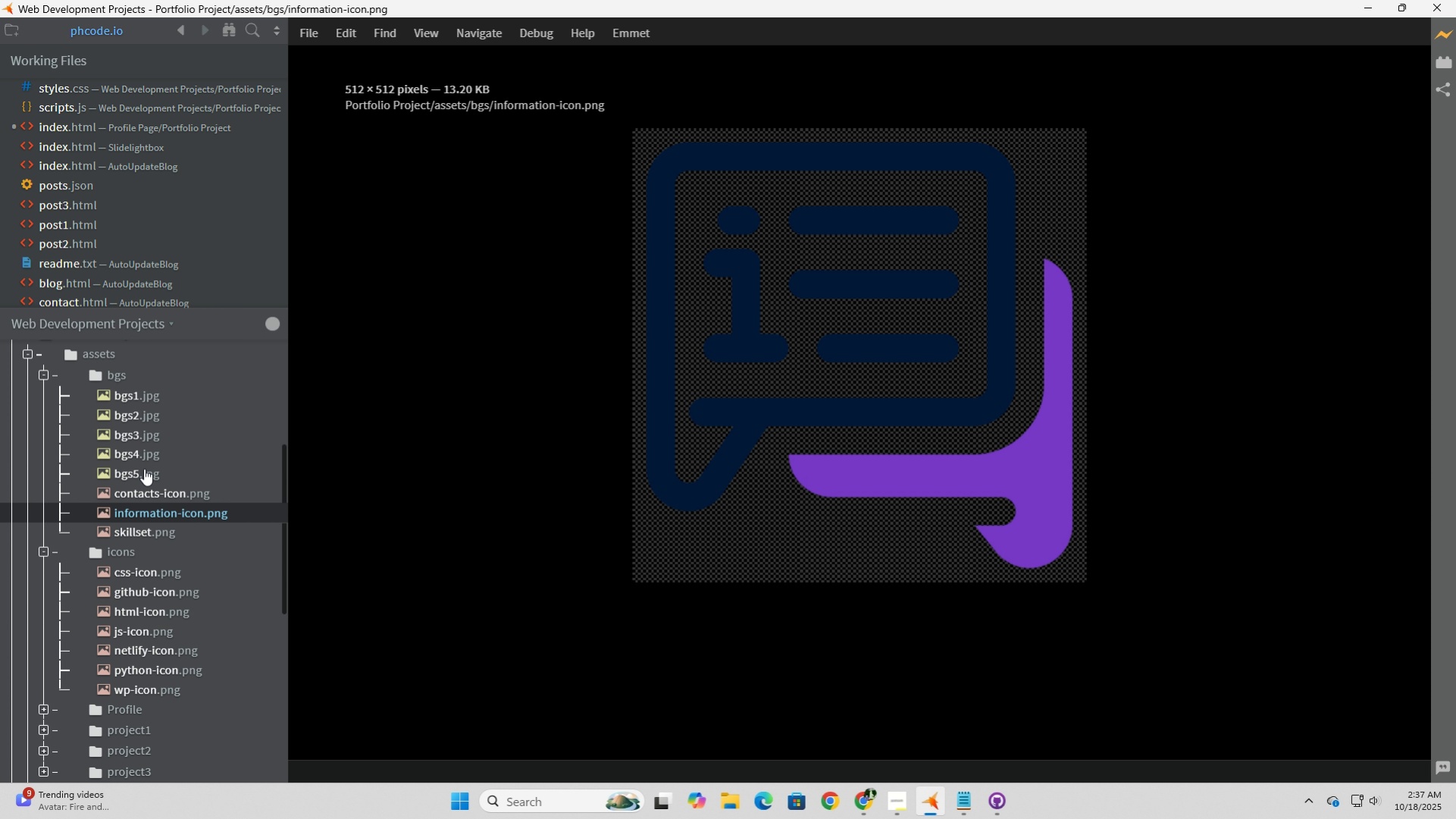 
left_click([144, 453])
 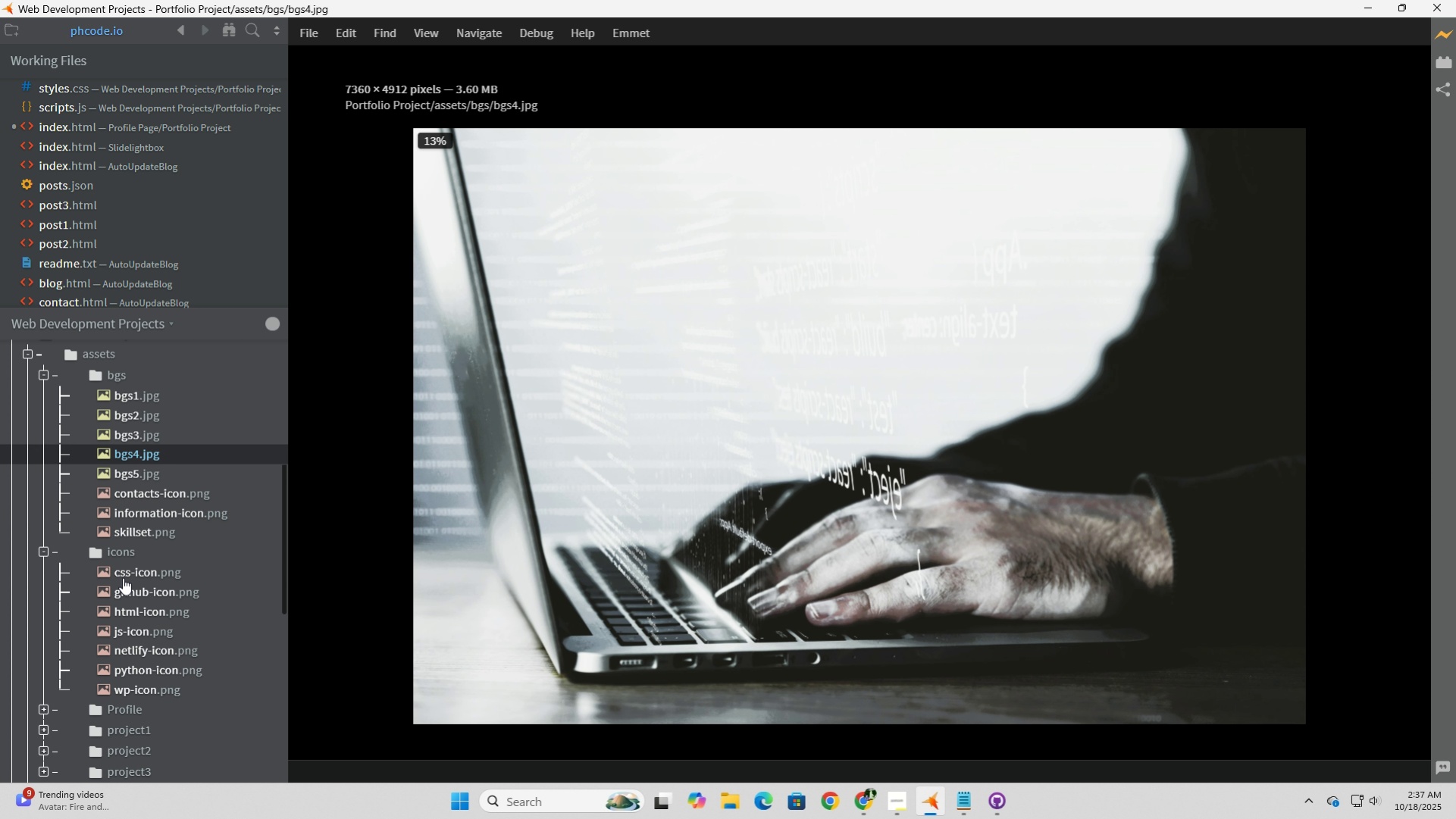 
scroll: coordinate [124, 580], scroll_direction: down, amount: 4.0
 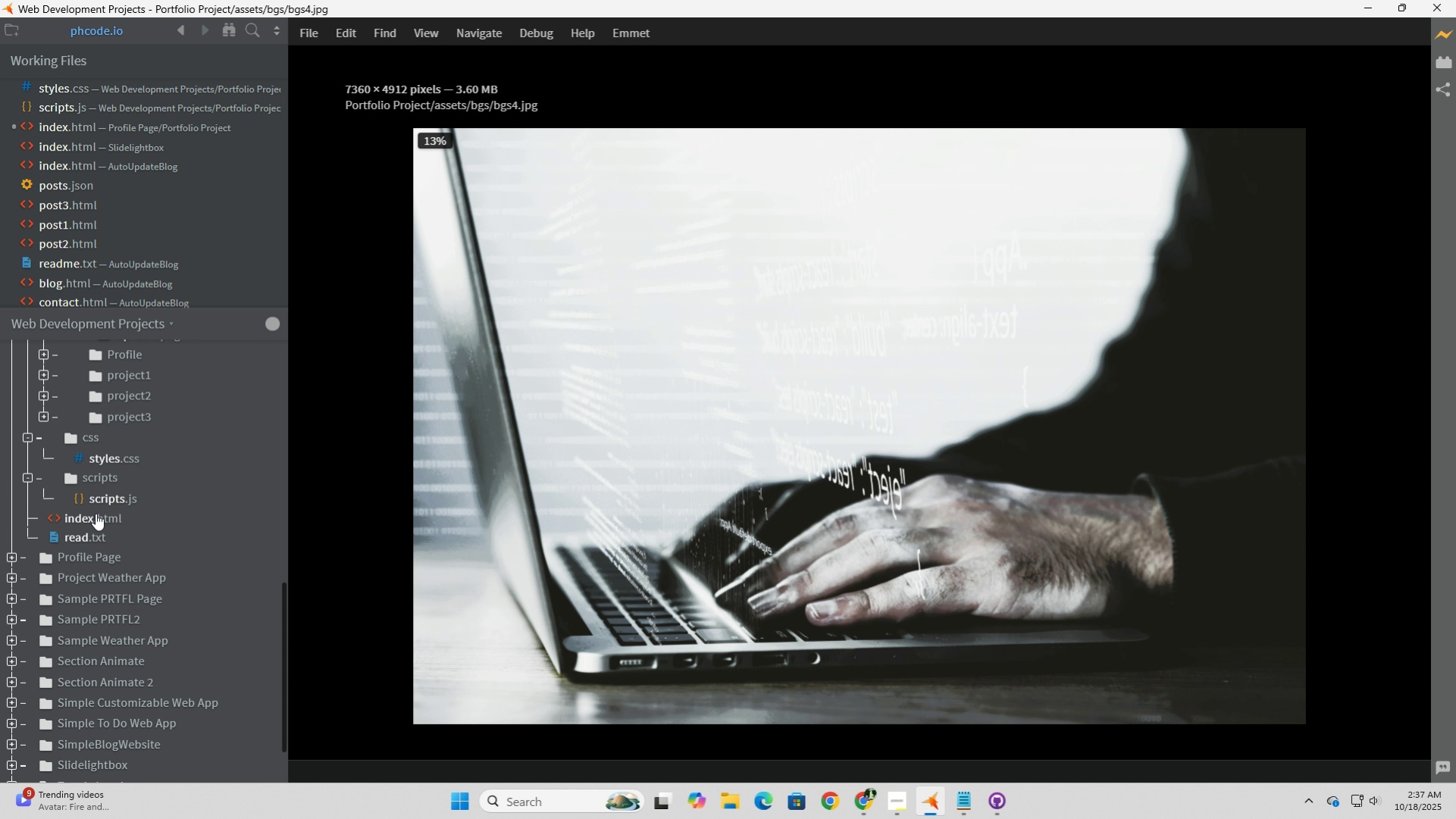 
left_click([91, 516])
 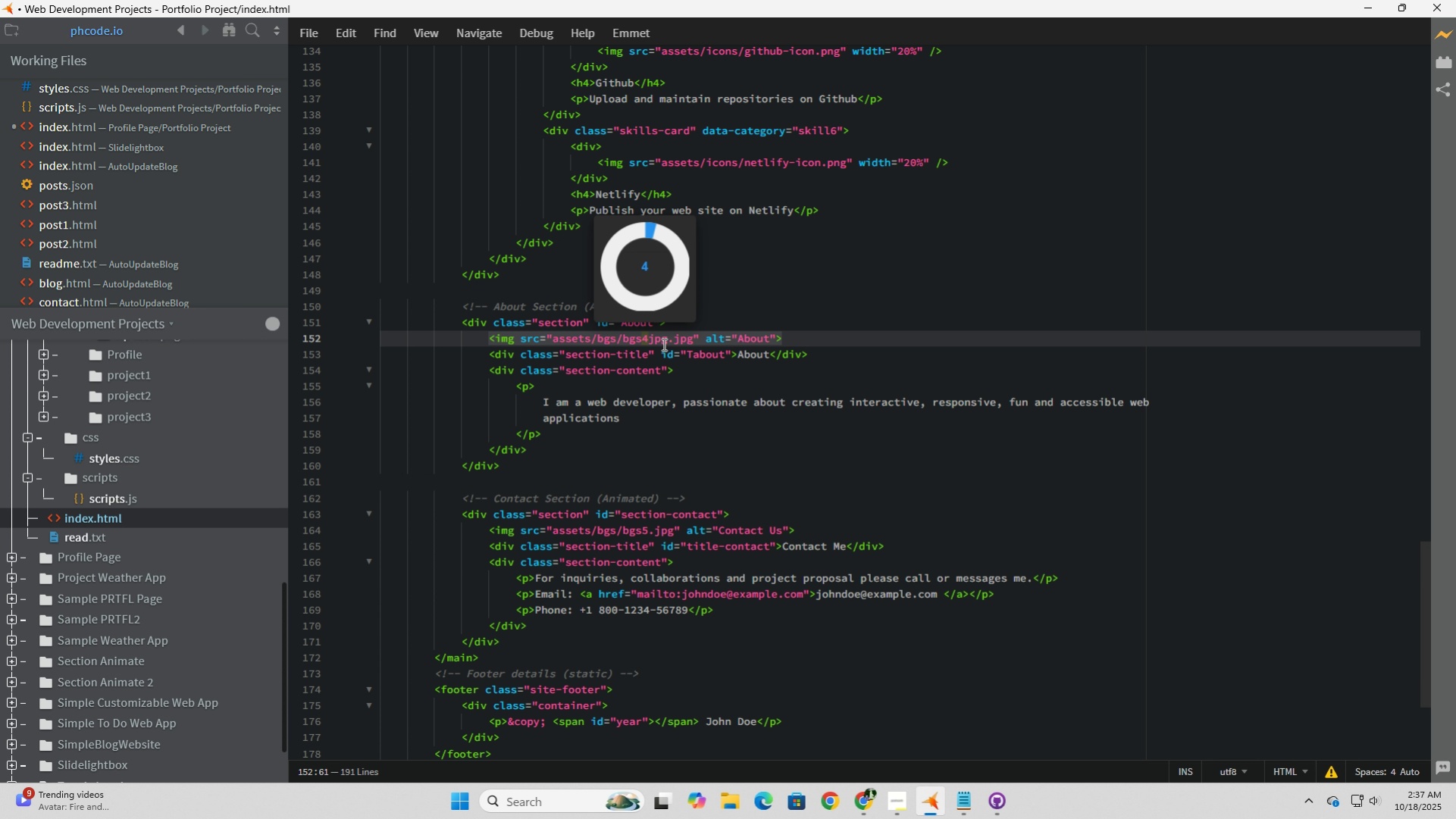 
left_click([669, 343])
 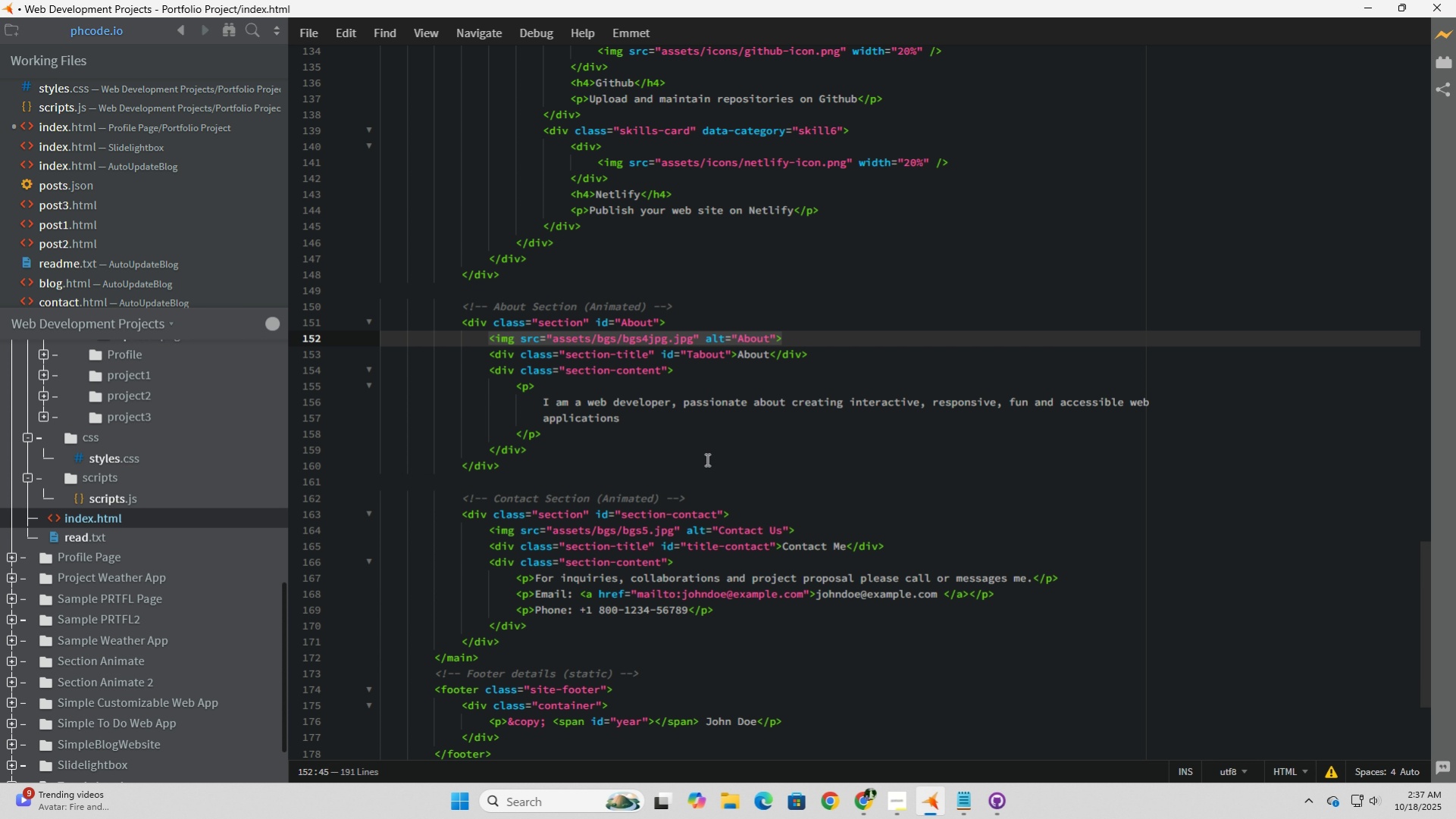 
key(Backspace)
 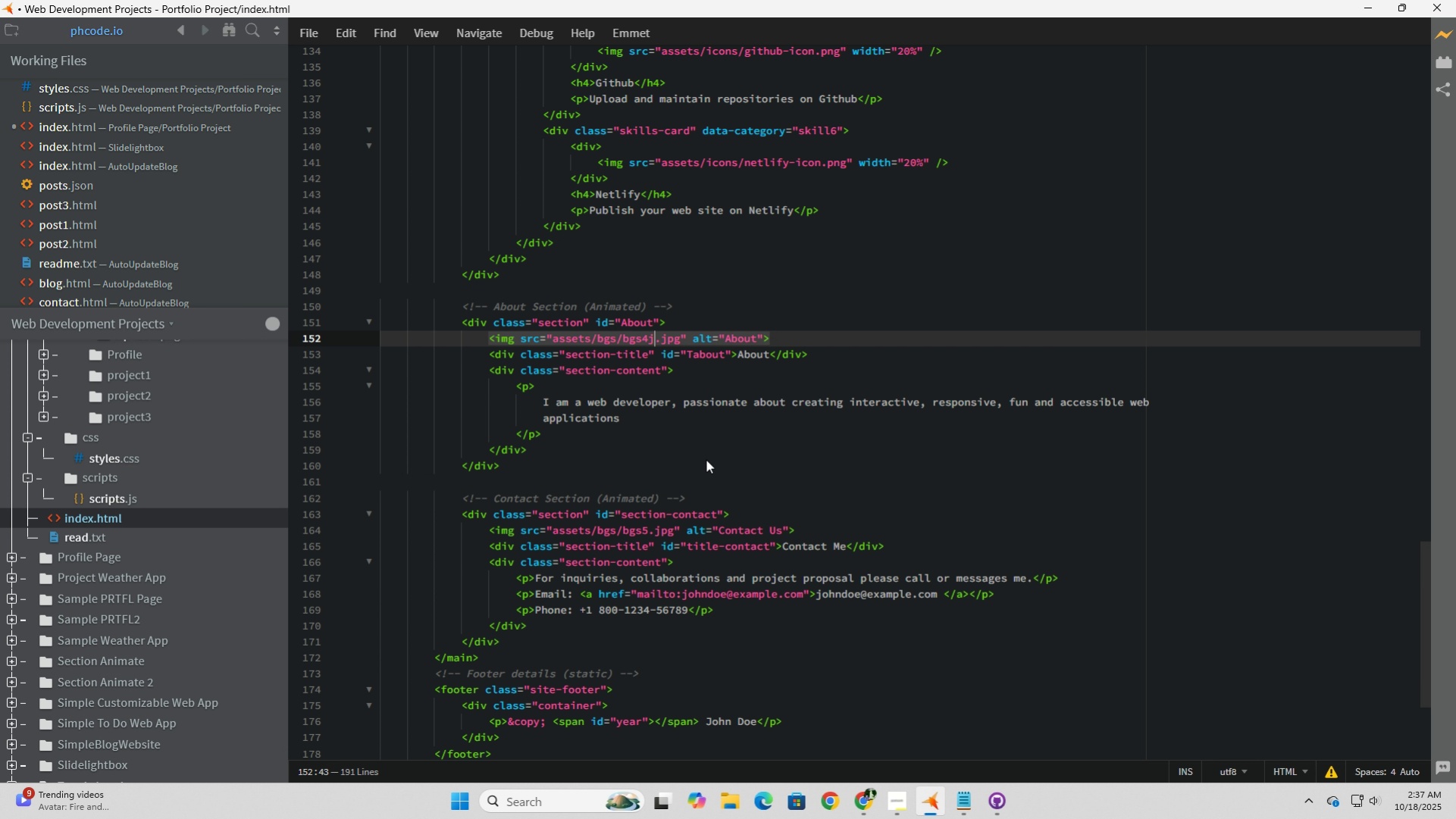 
key(Backspace)
 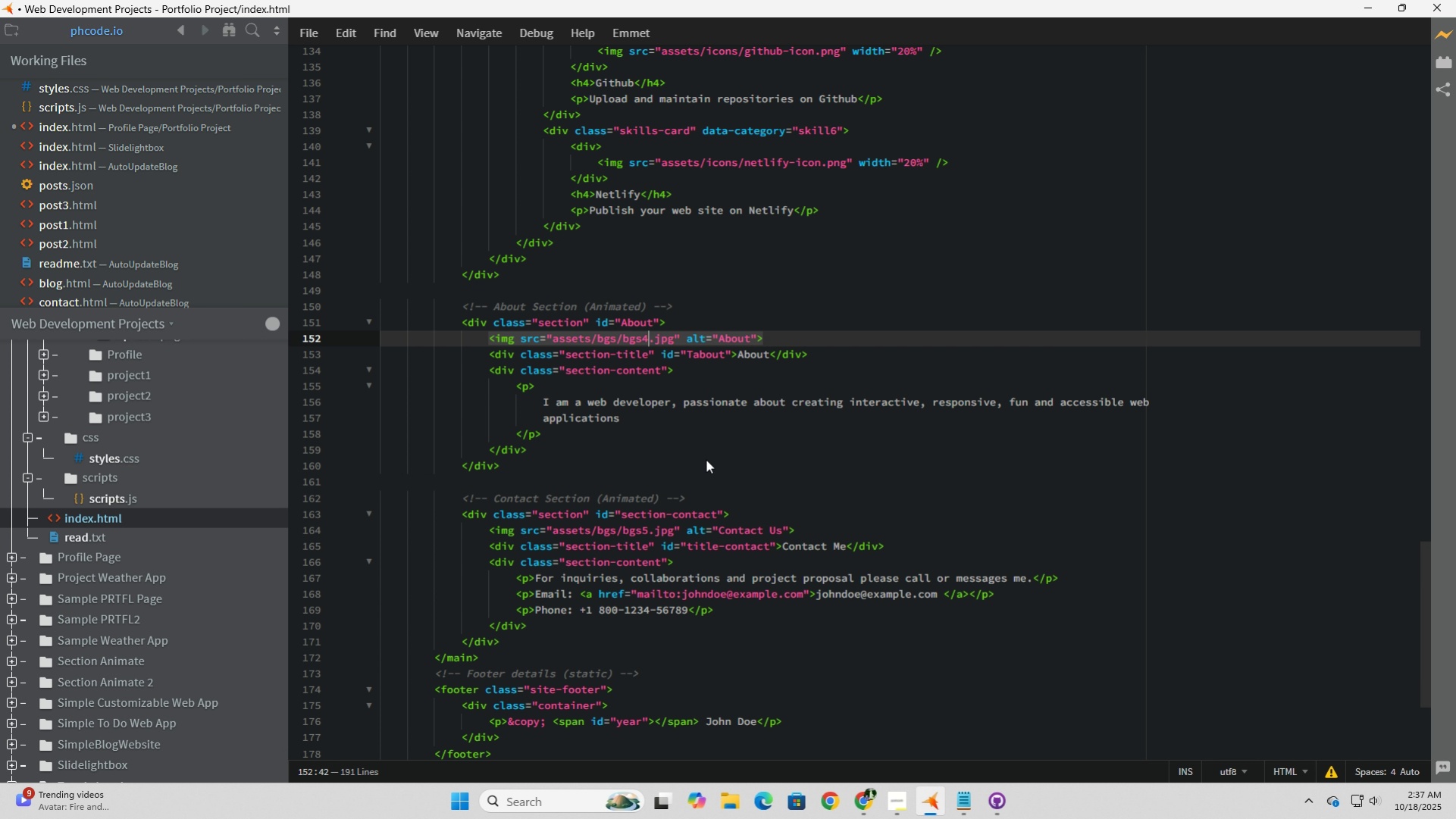 
key(Backspace)
 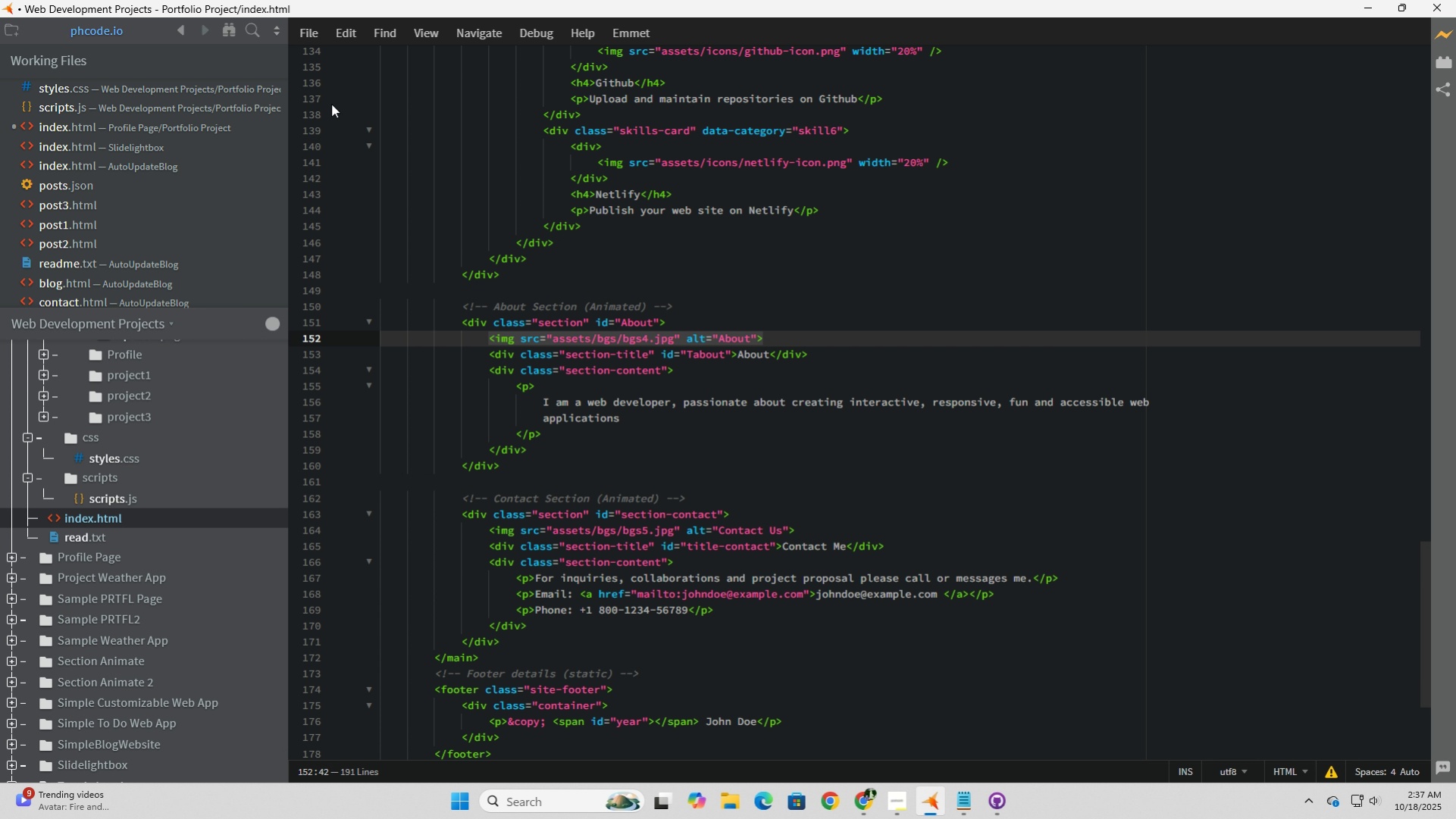 
left_click([316, 41])
 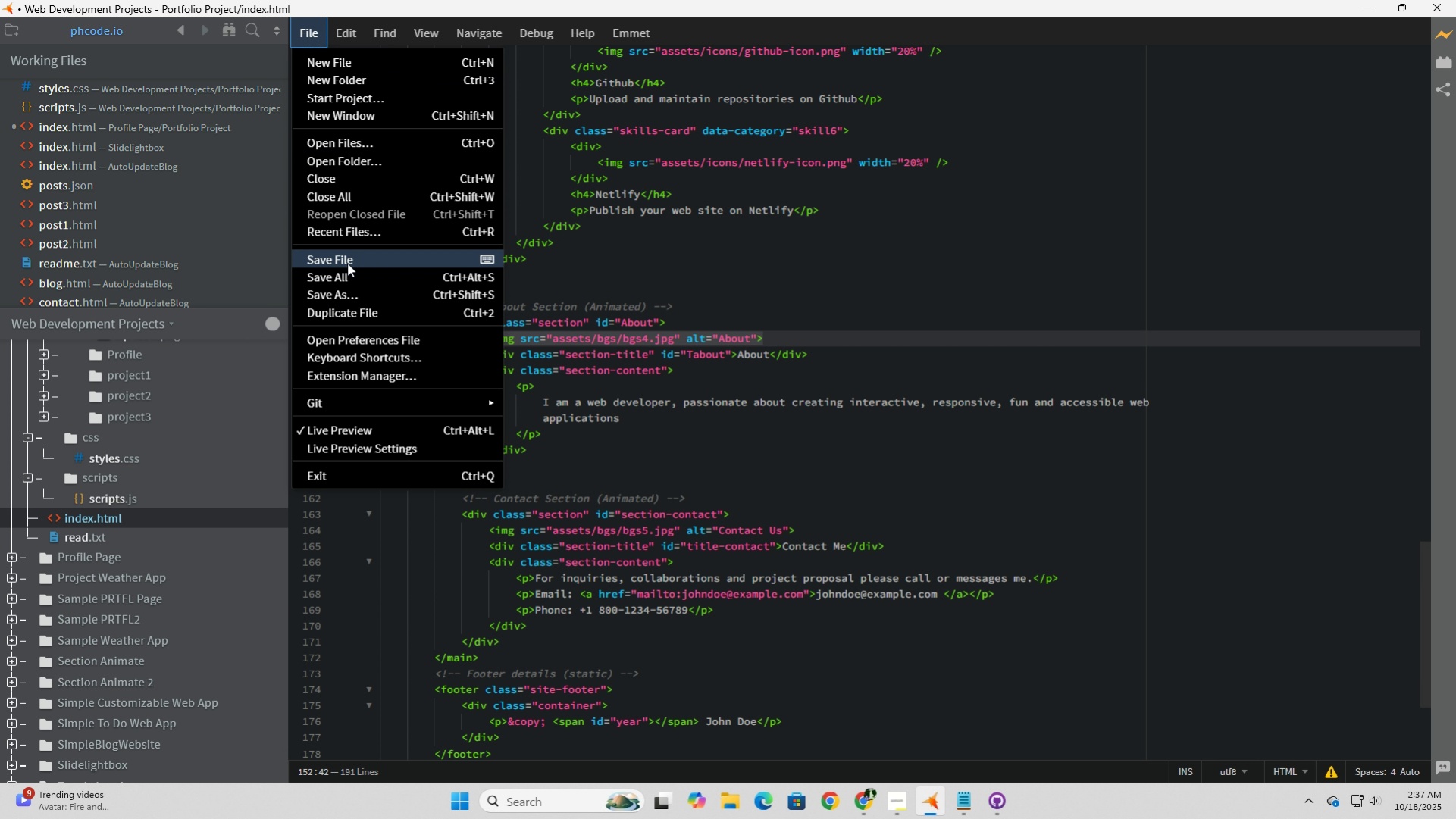 
left_click([347, 263])
 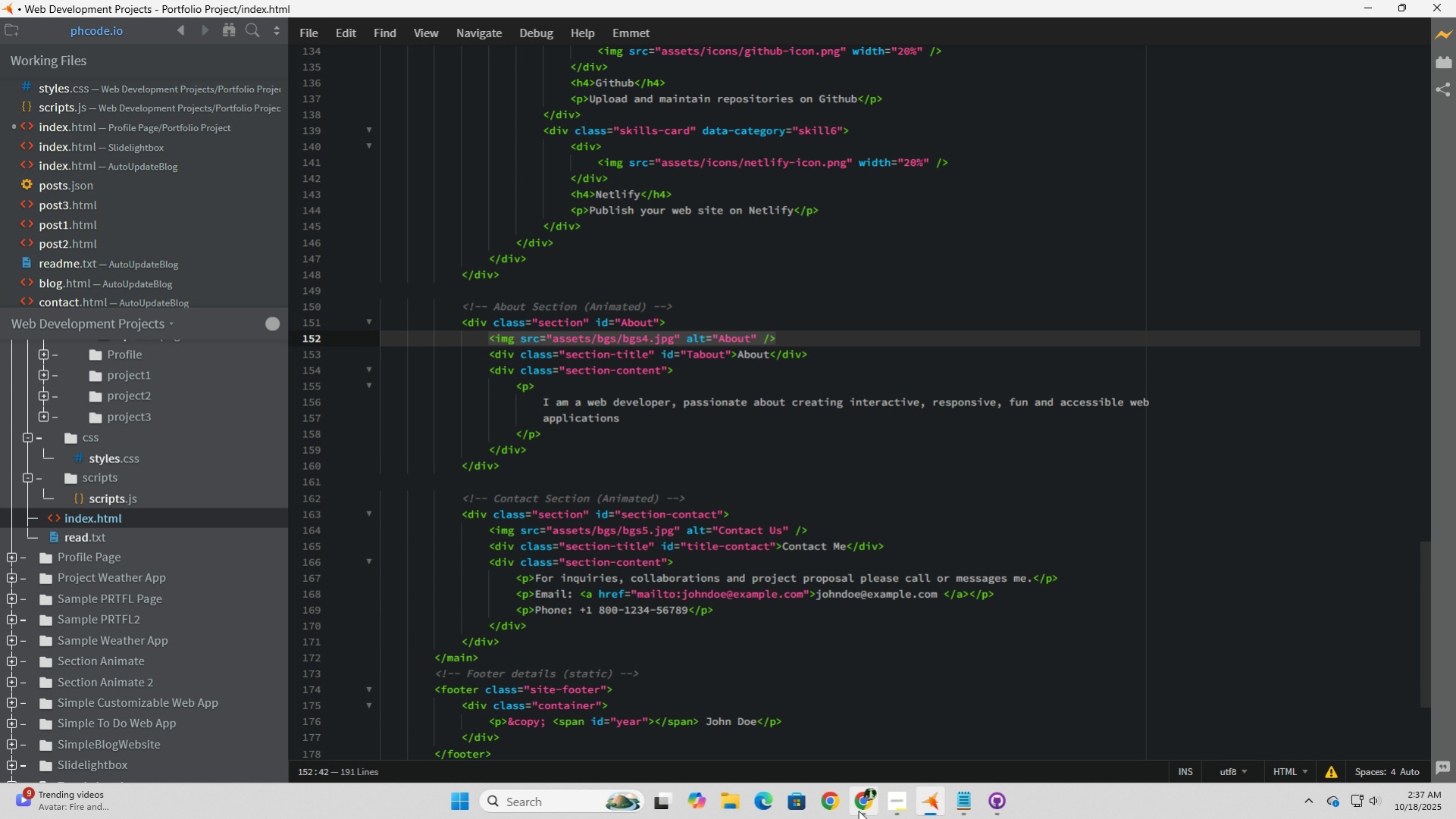 
left_click([860, 810])
 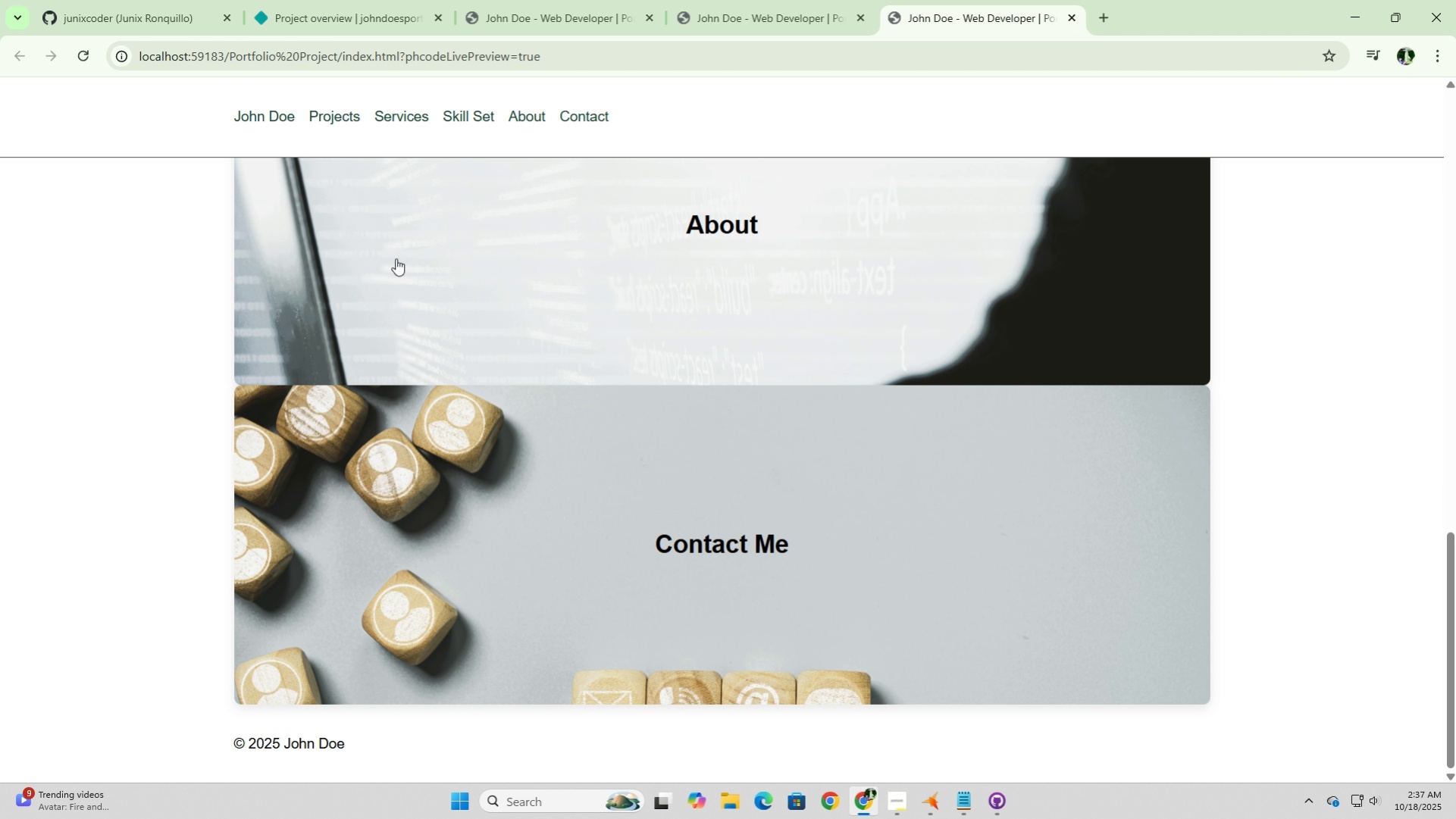 
scroll: coordinate [590, 418], scroll_direction: up, amount: 3.0
 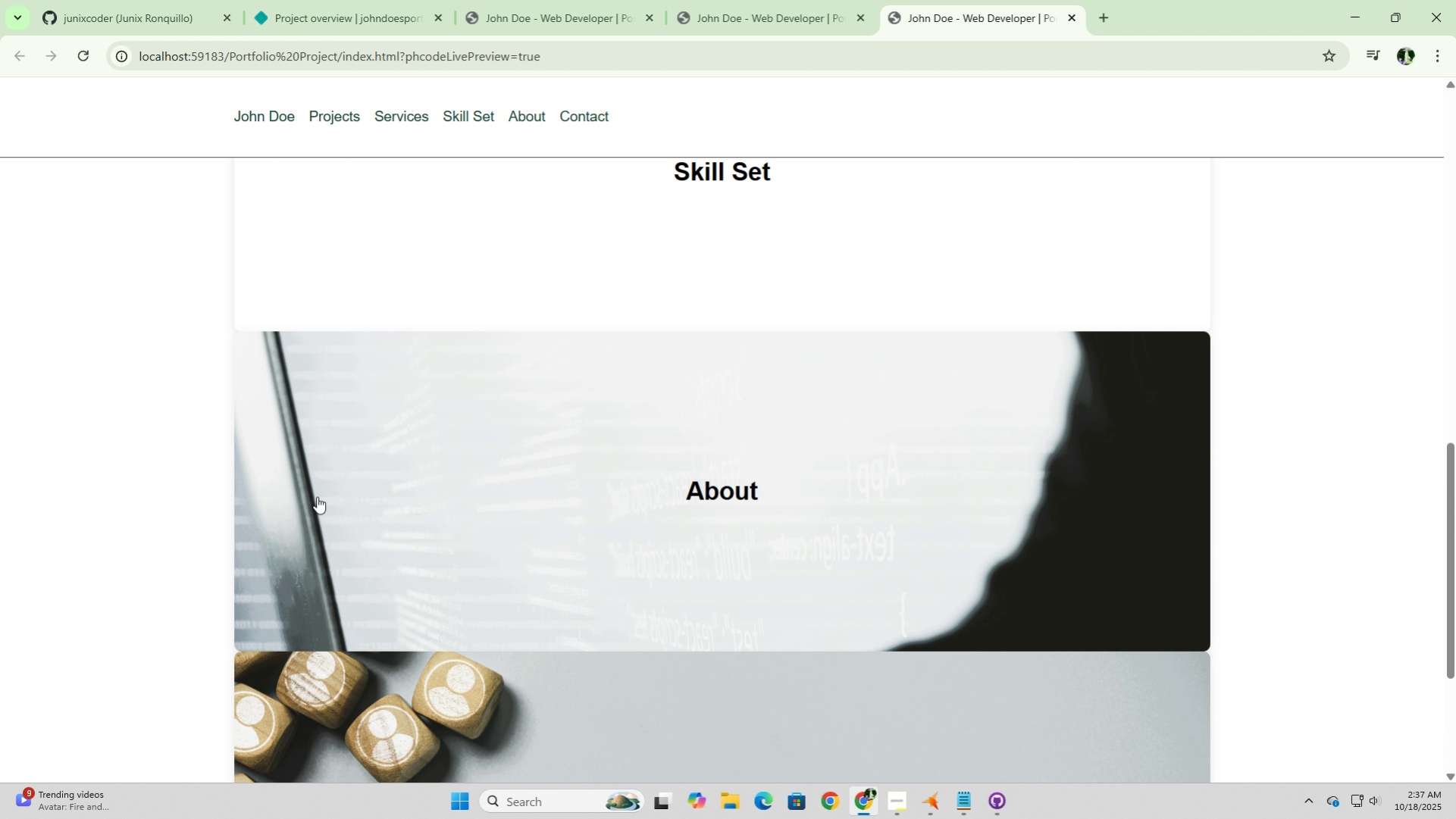 
scroll: coordinate [317, 496], scroll_direction: down, amount: 2.0
 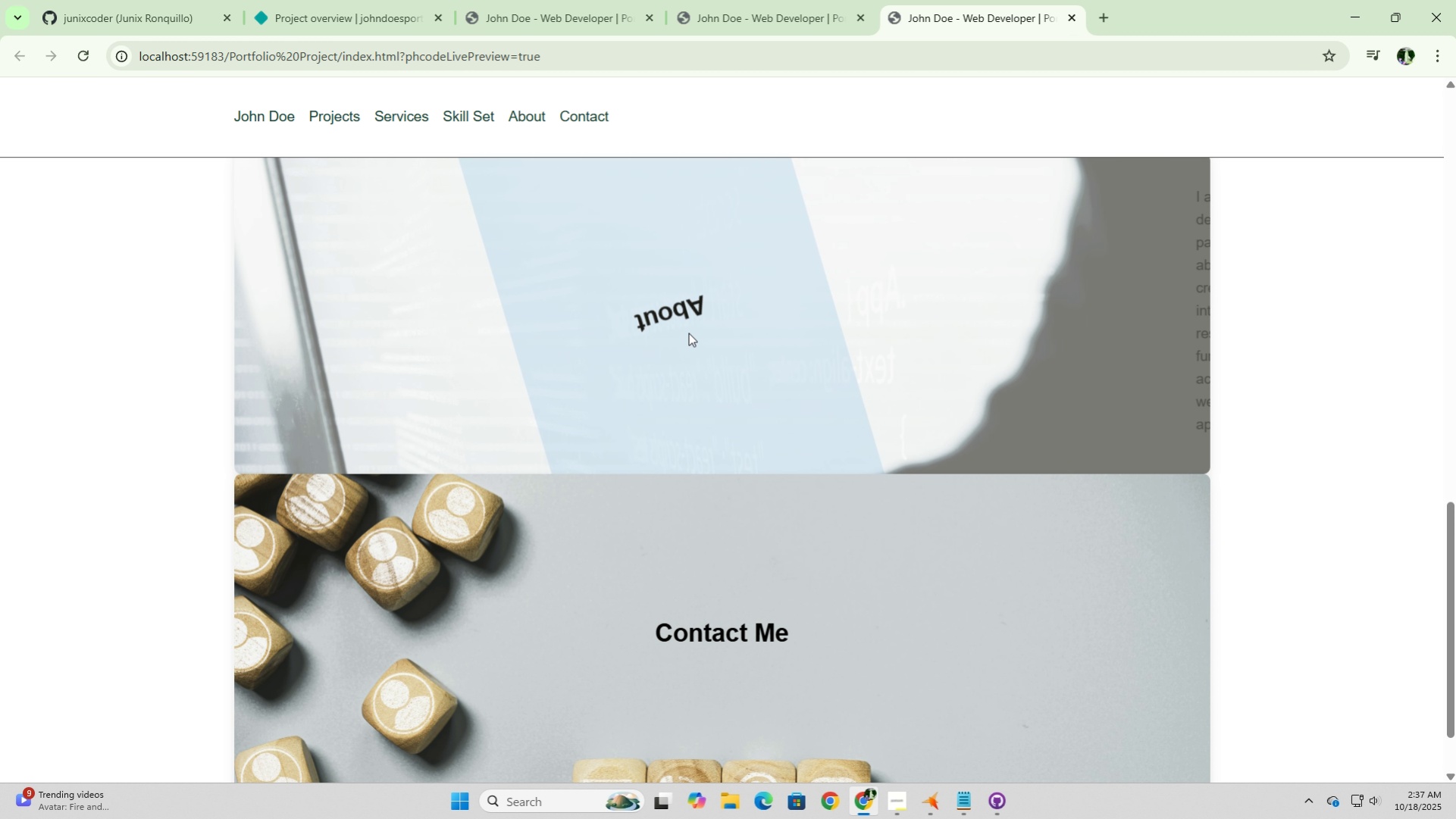 
left_click([688, 333])
 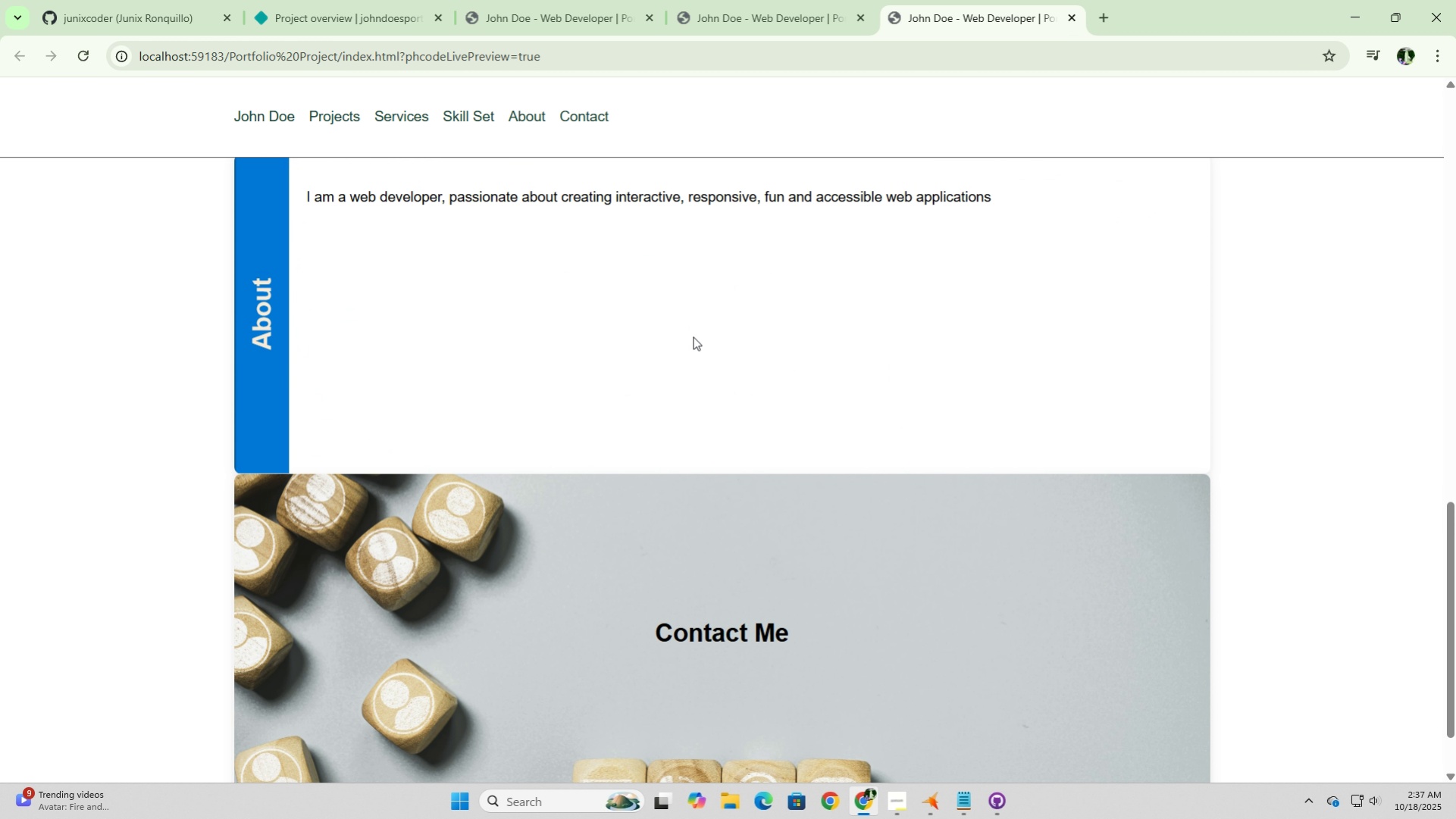 
scroll: coordinate [686, 455], scroll_direction: up, amount: 2.0
 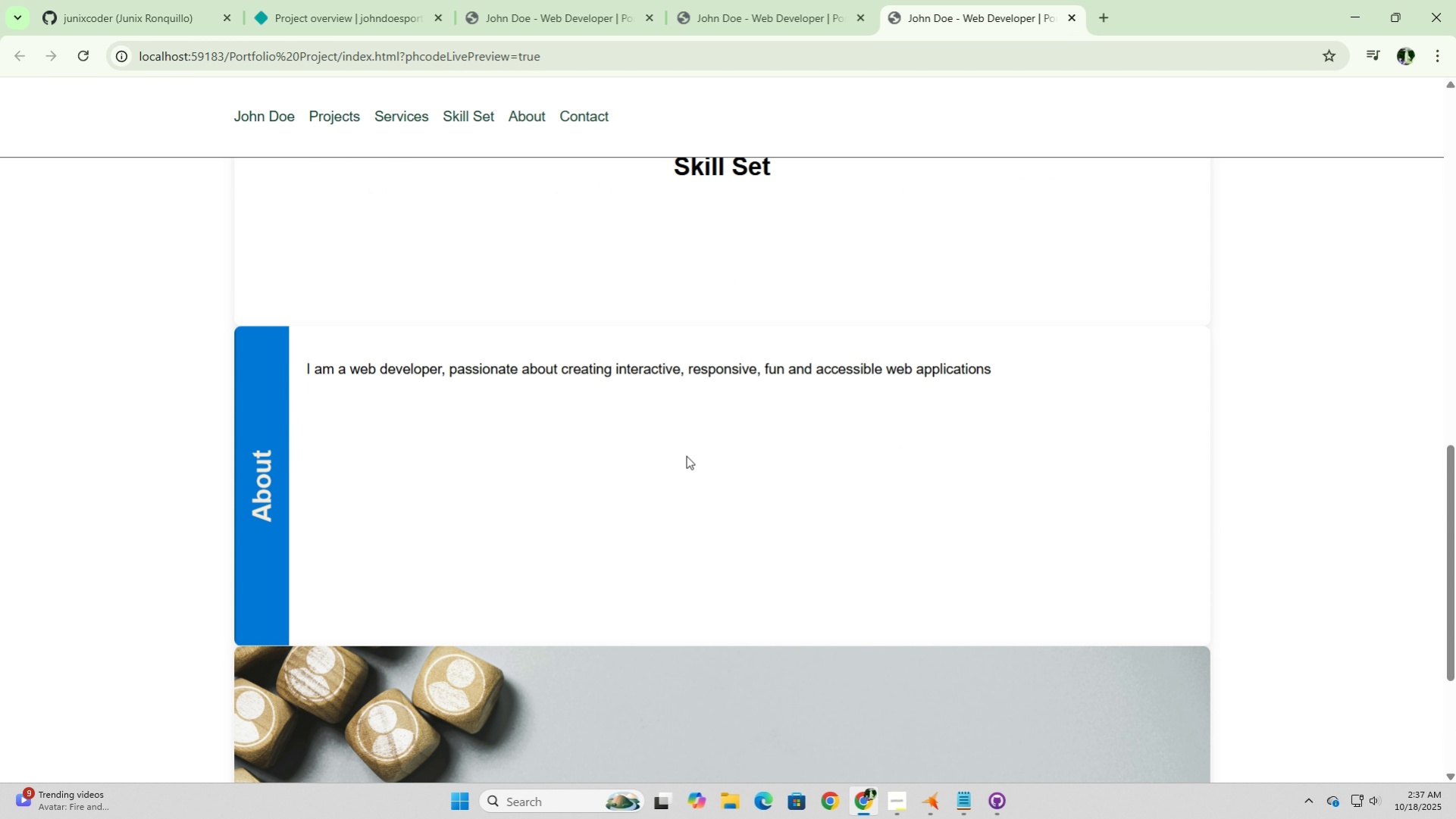 
scroll: coordinate [686, 455], scroll_direction: down, amount: 2.0
 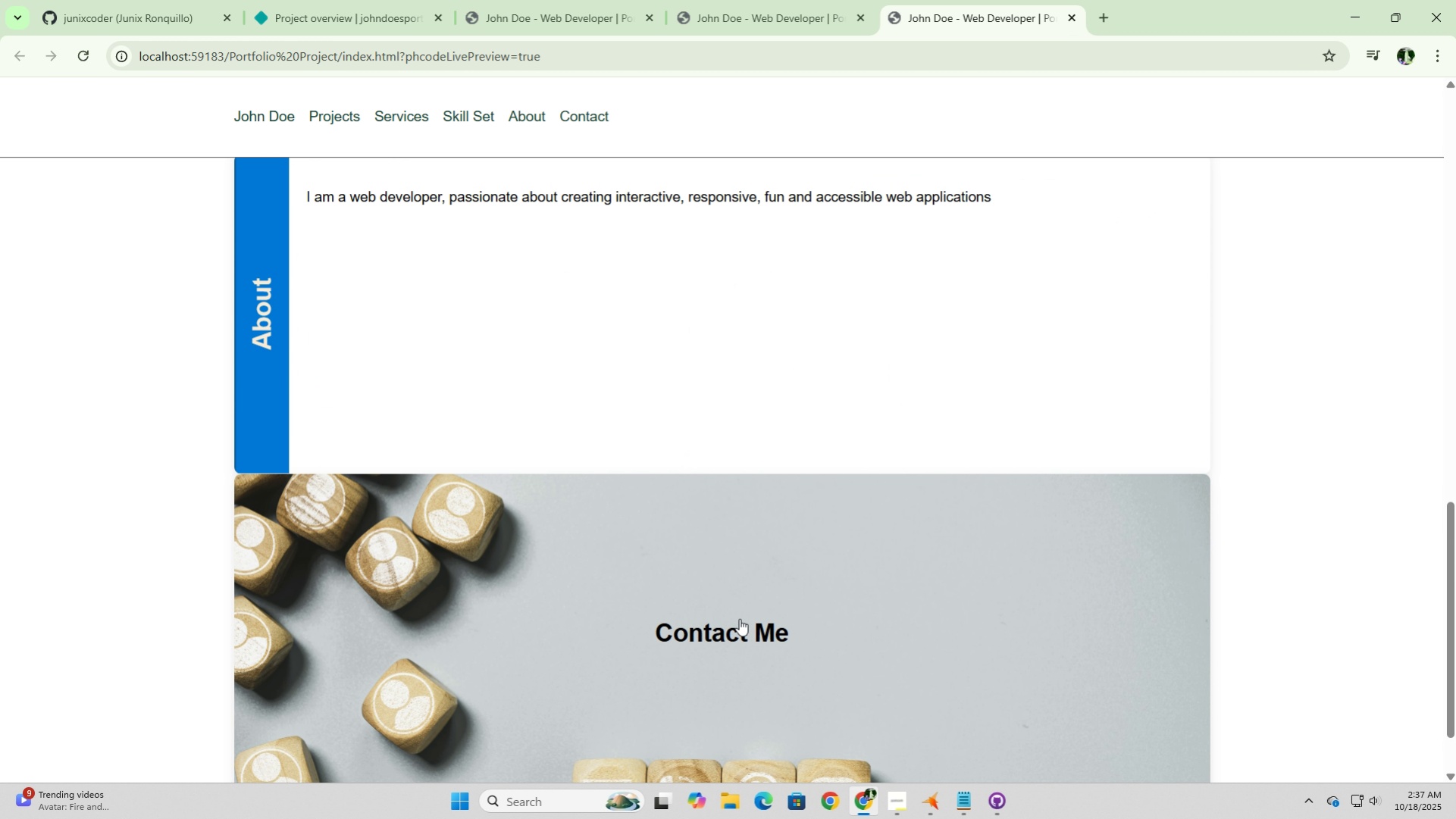 
left_click([739, 617])
 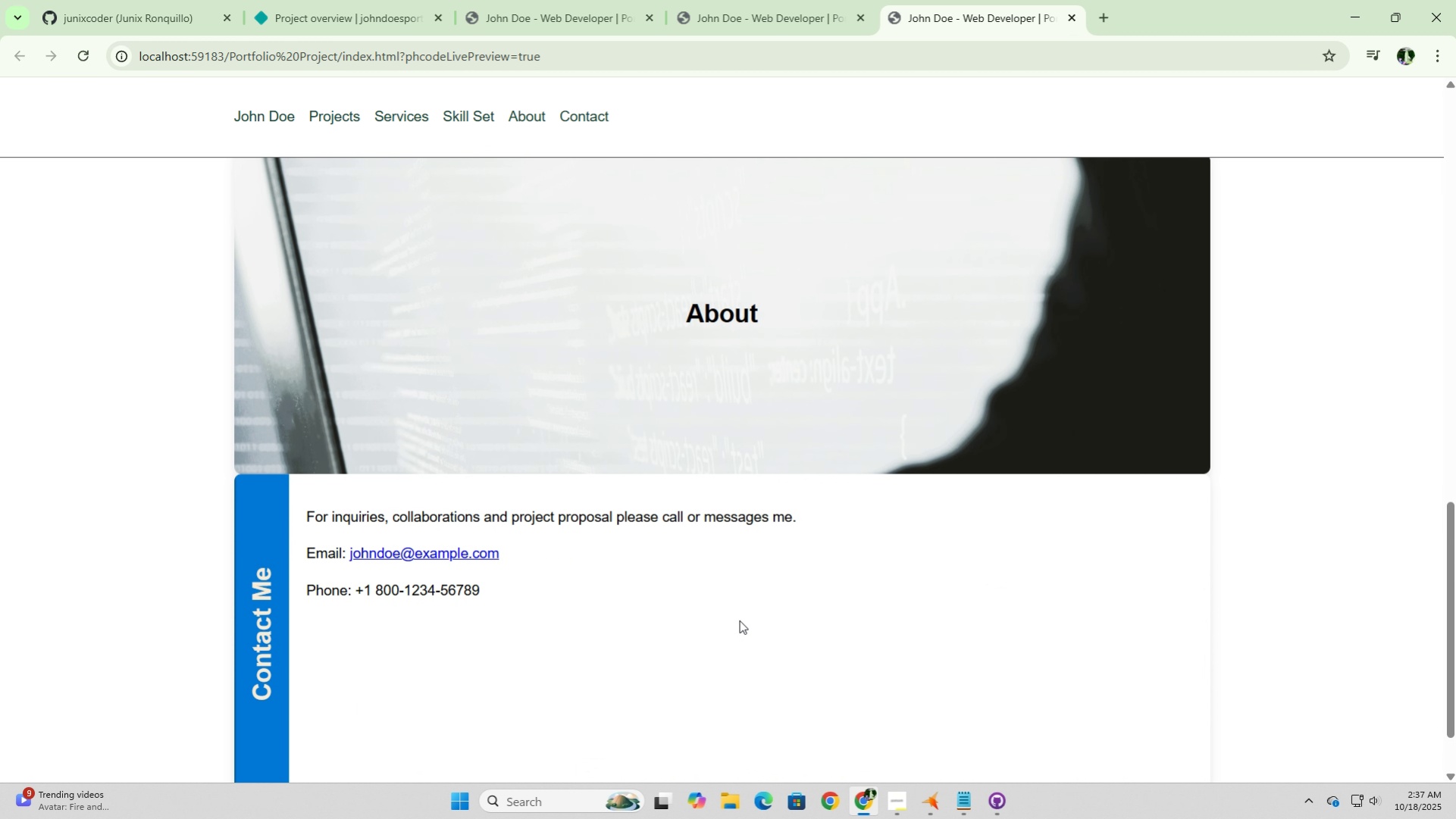 
scroll: coordinate [739, 620], scroll_direction: down, amount: 2.0
 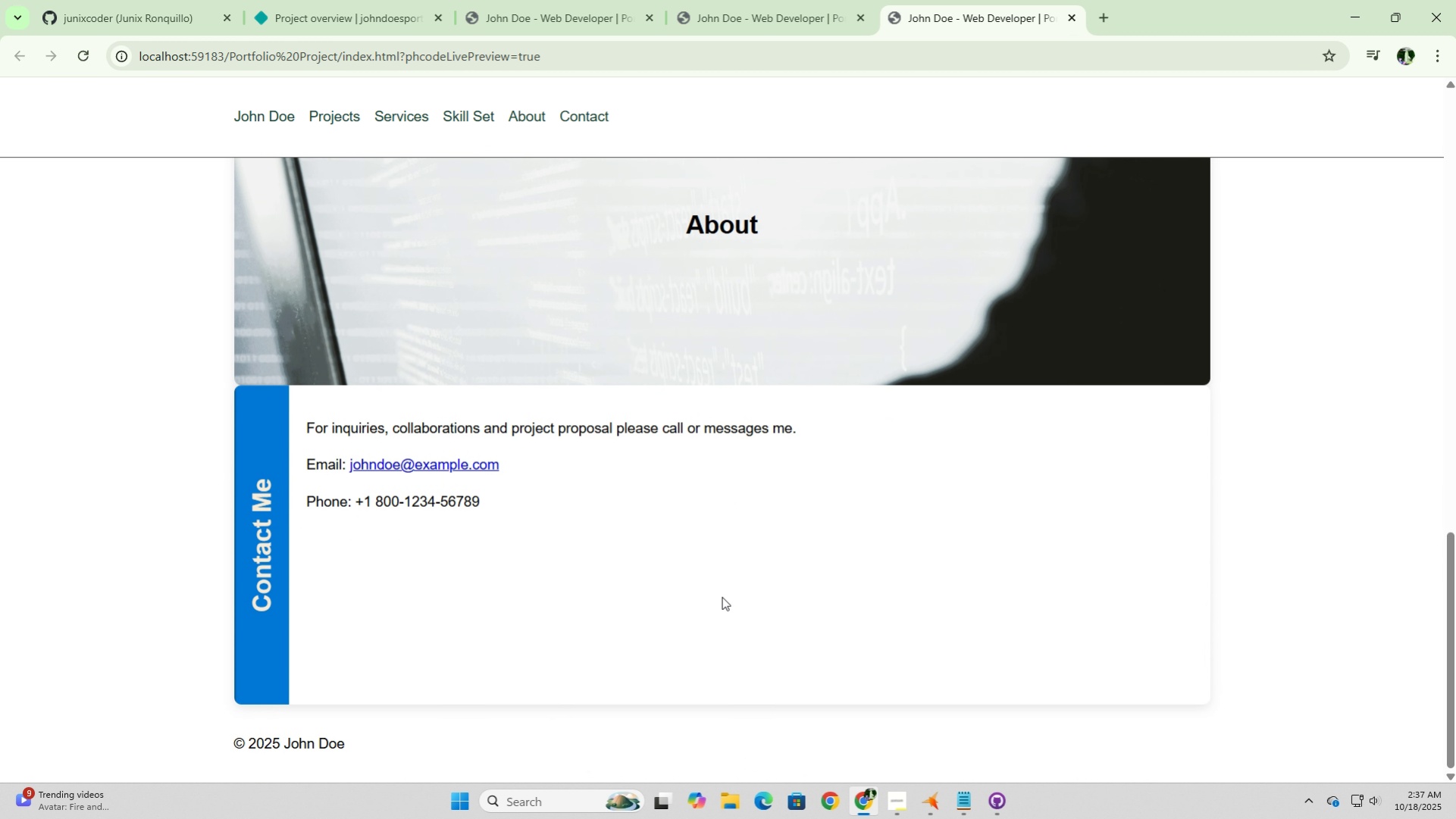 
scroll: coordinate [721, 594], scroll_direction: up, amount: 3.0
 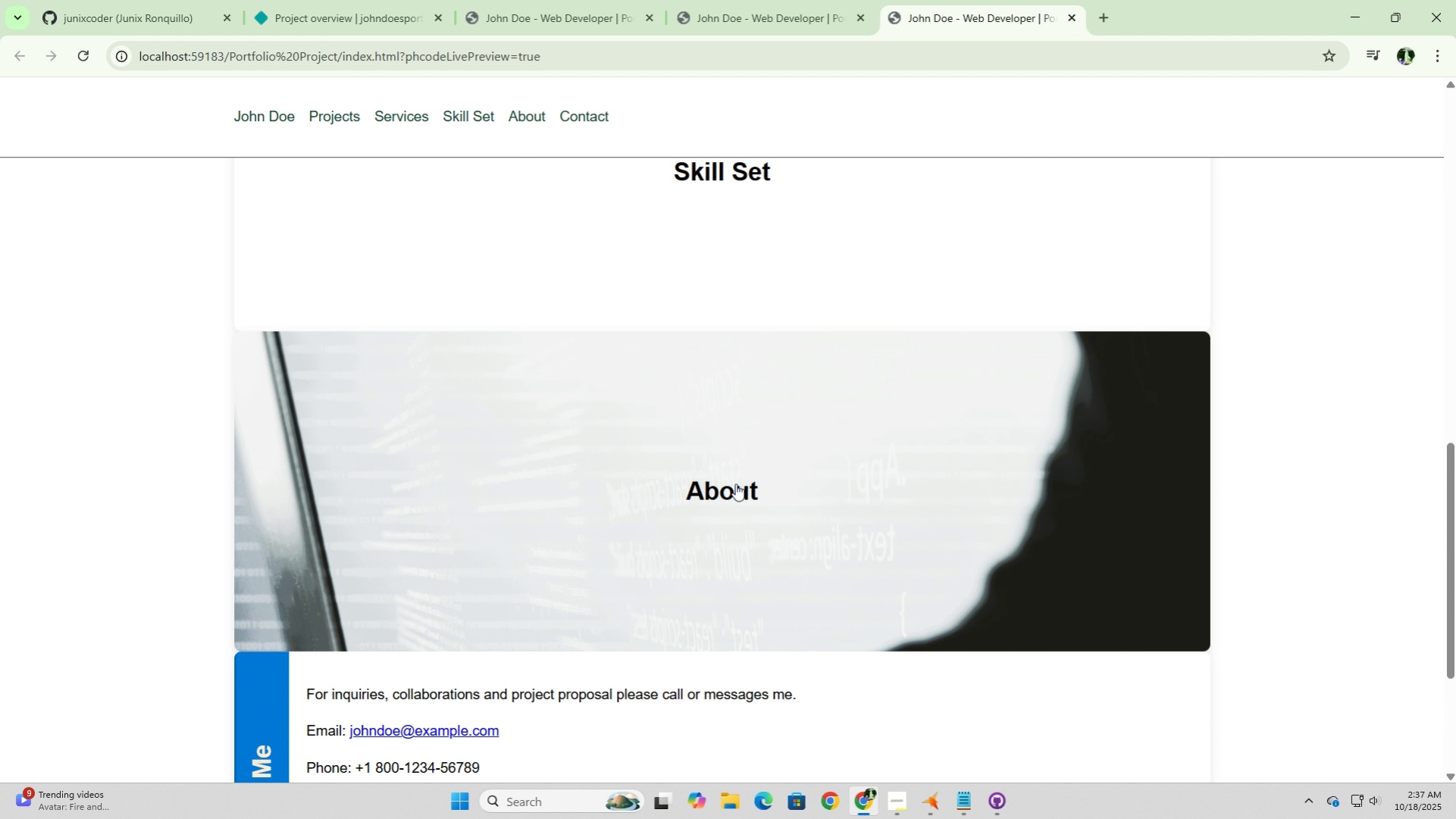 
left_click([735, 483])
 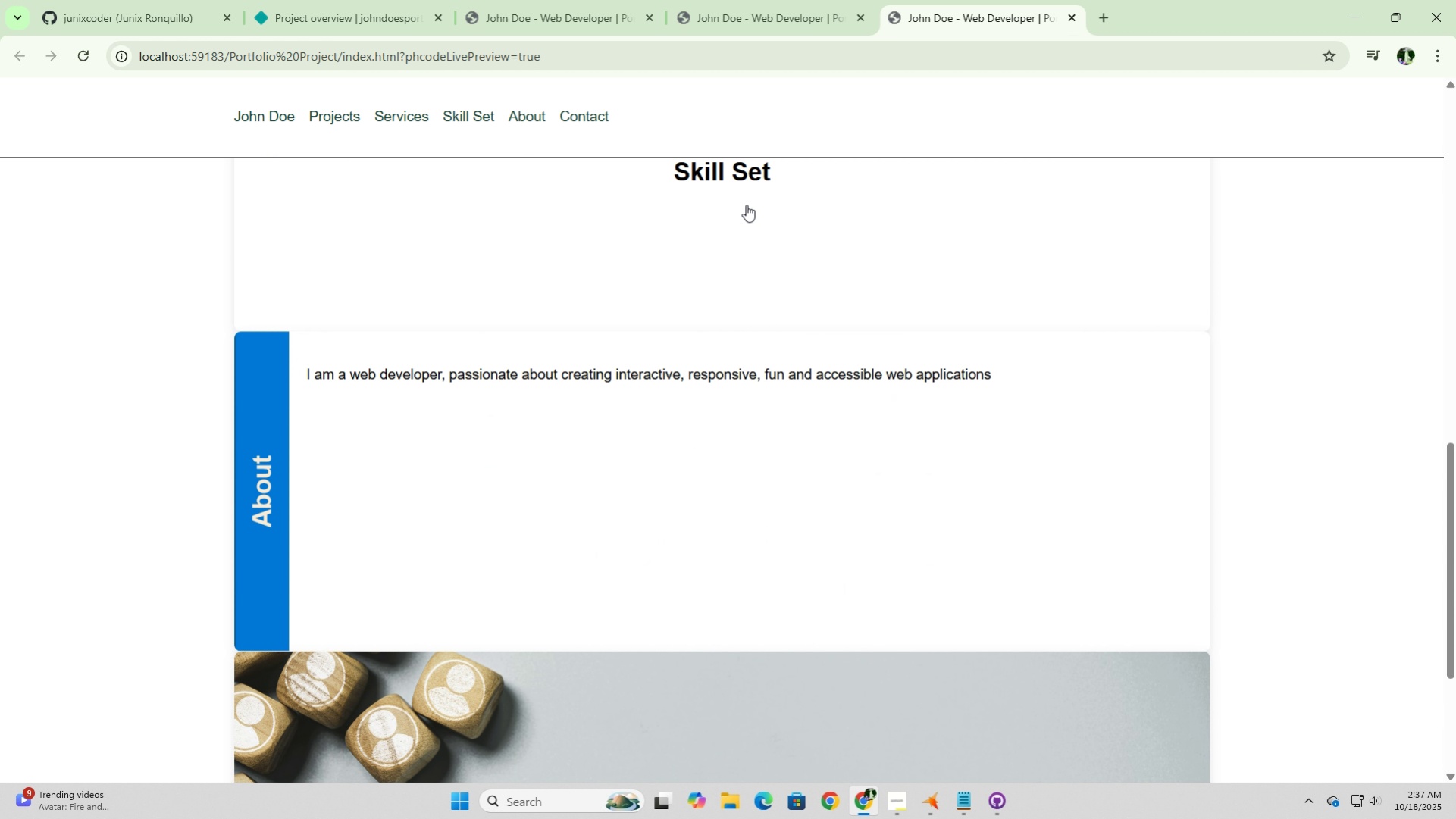 
left_click([758, 158])
 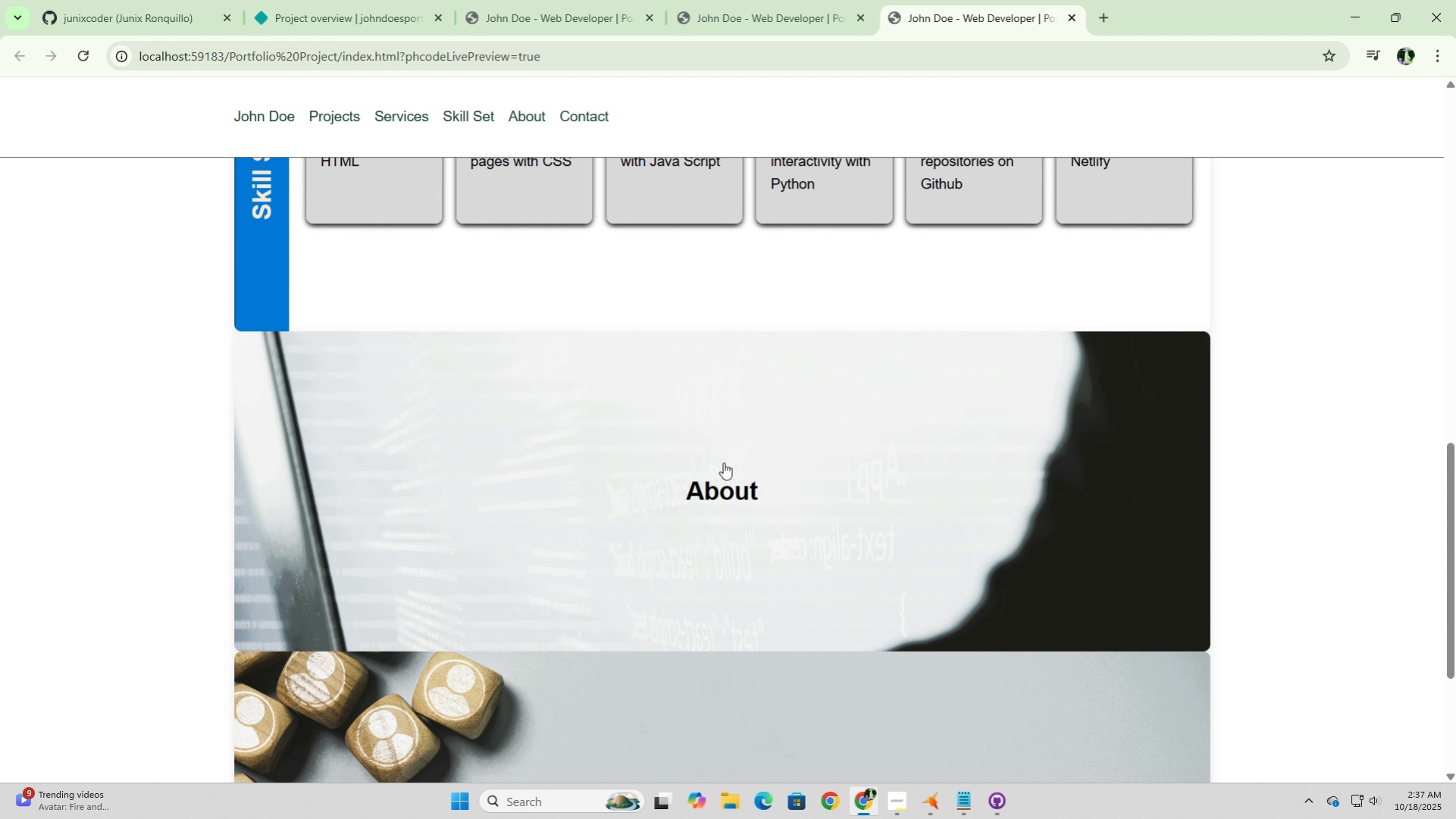 
scroll: coordinate [722, 499], scroll_direction: down, amount: 2.0
 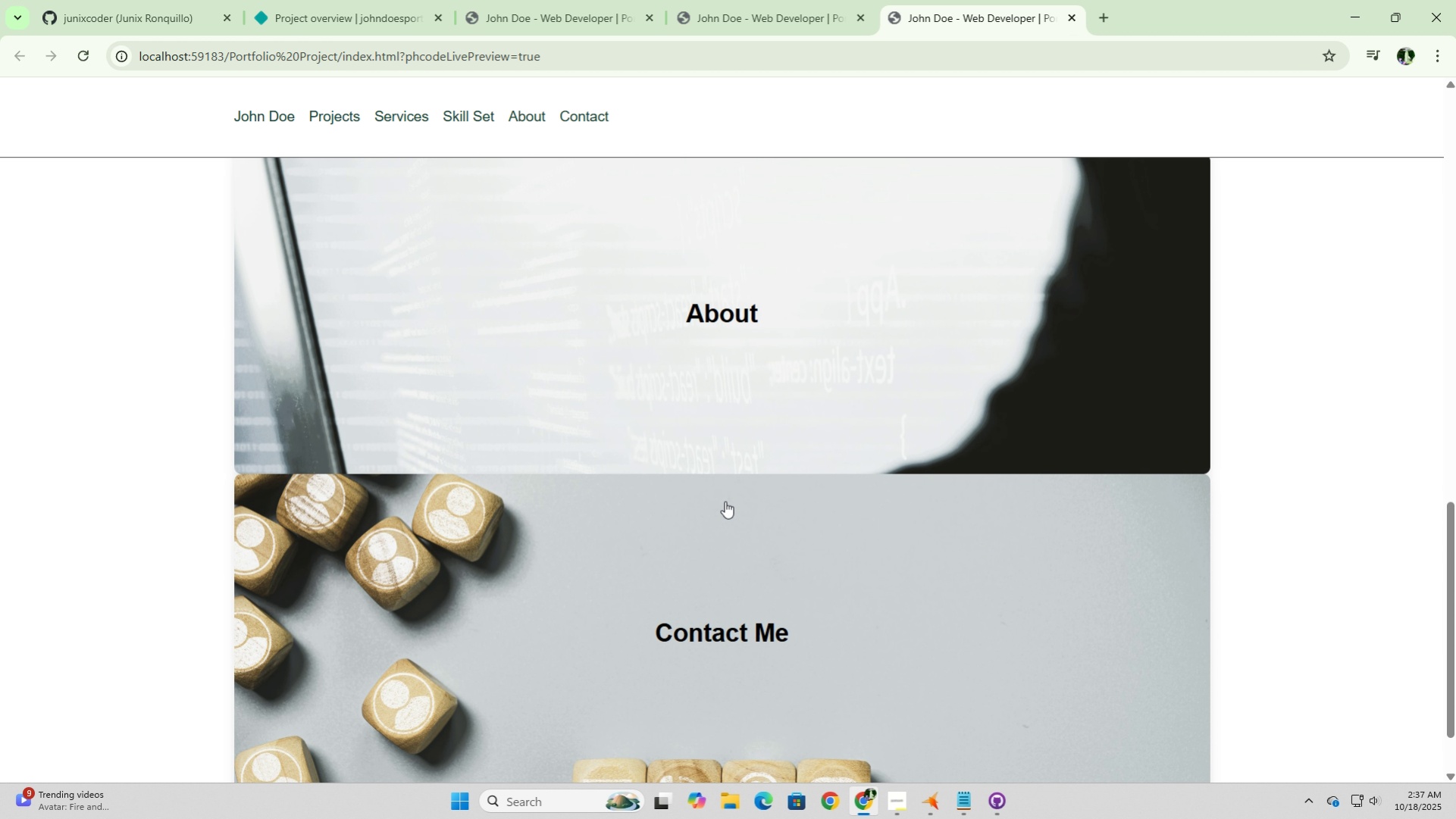 
scroll: coordinate [734, 494], scroll_direction: up, amount: 3.0
 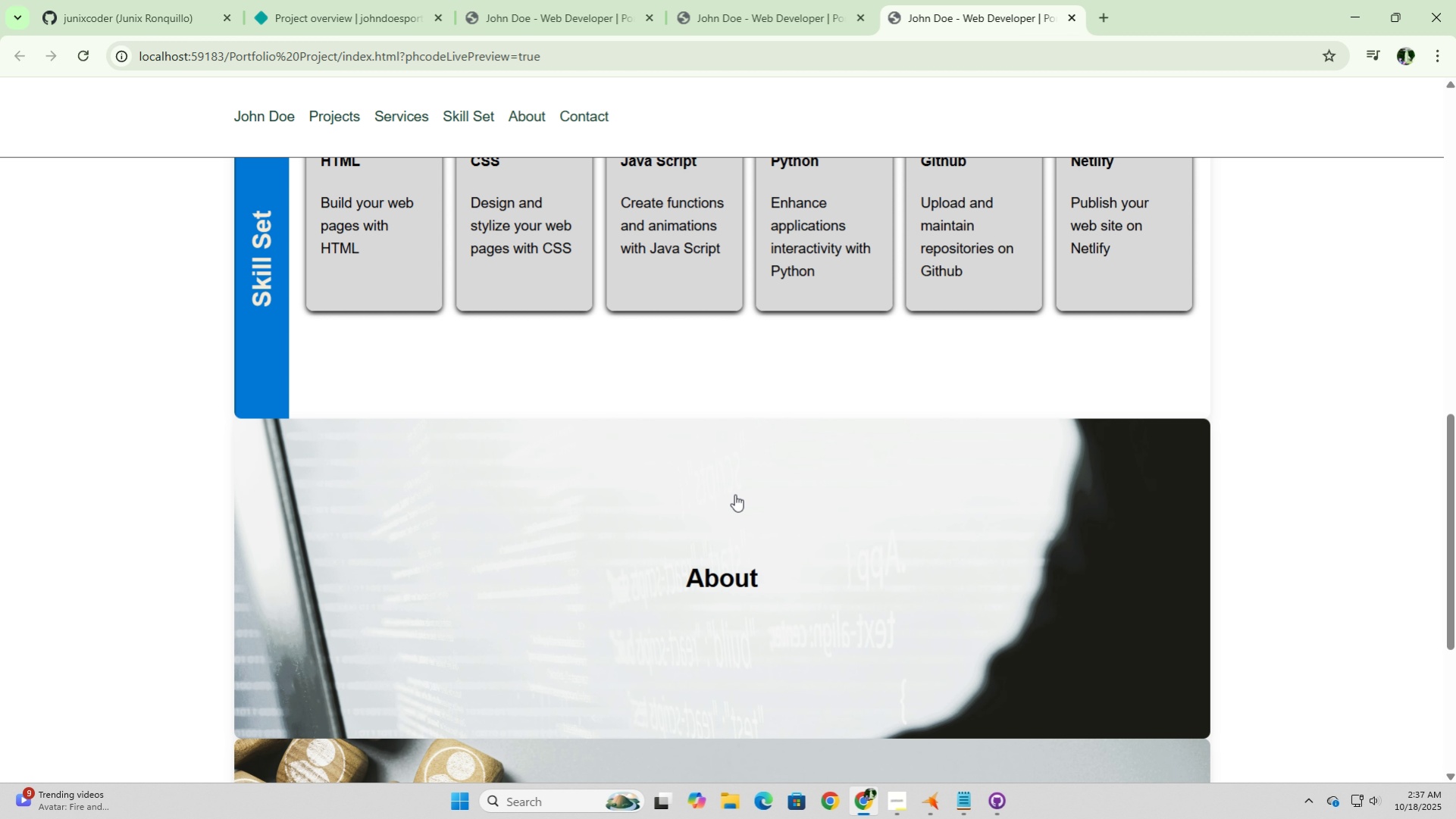 
scroll: coordinate [734, 494], scroll_direction: down, amount: 3.0
 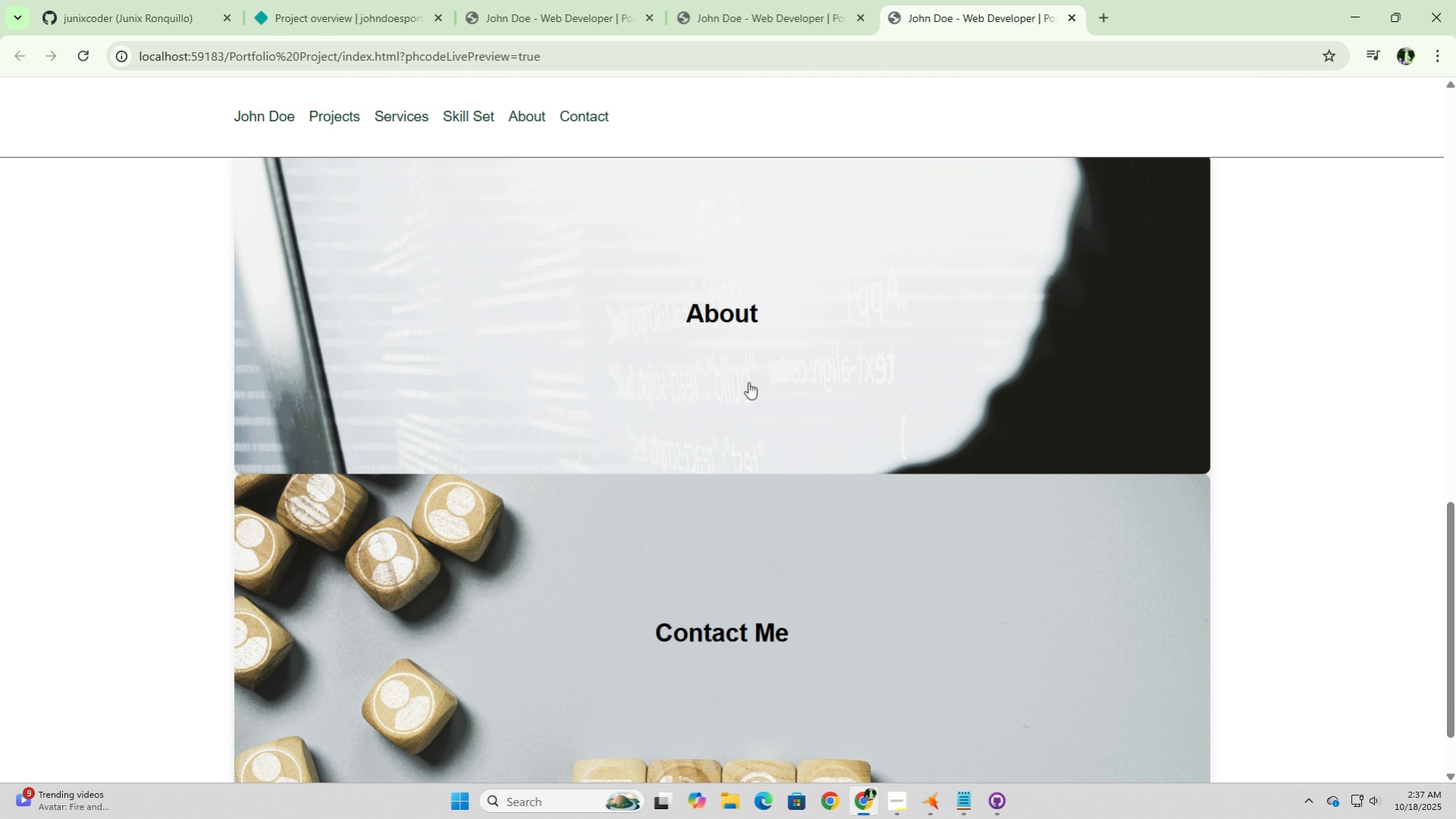 
left_click([727, 301])
 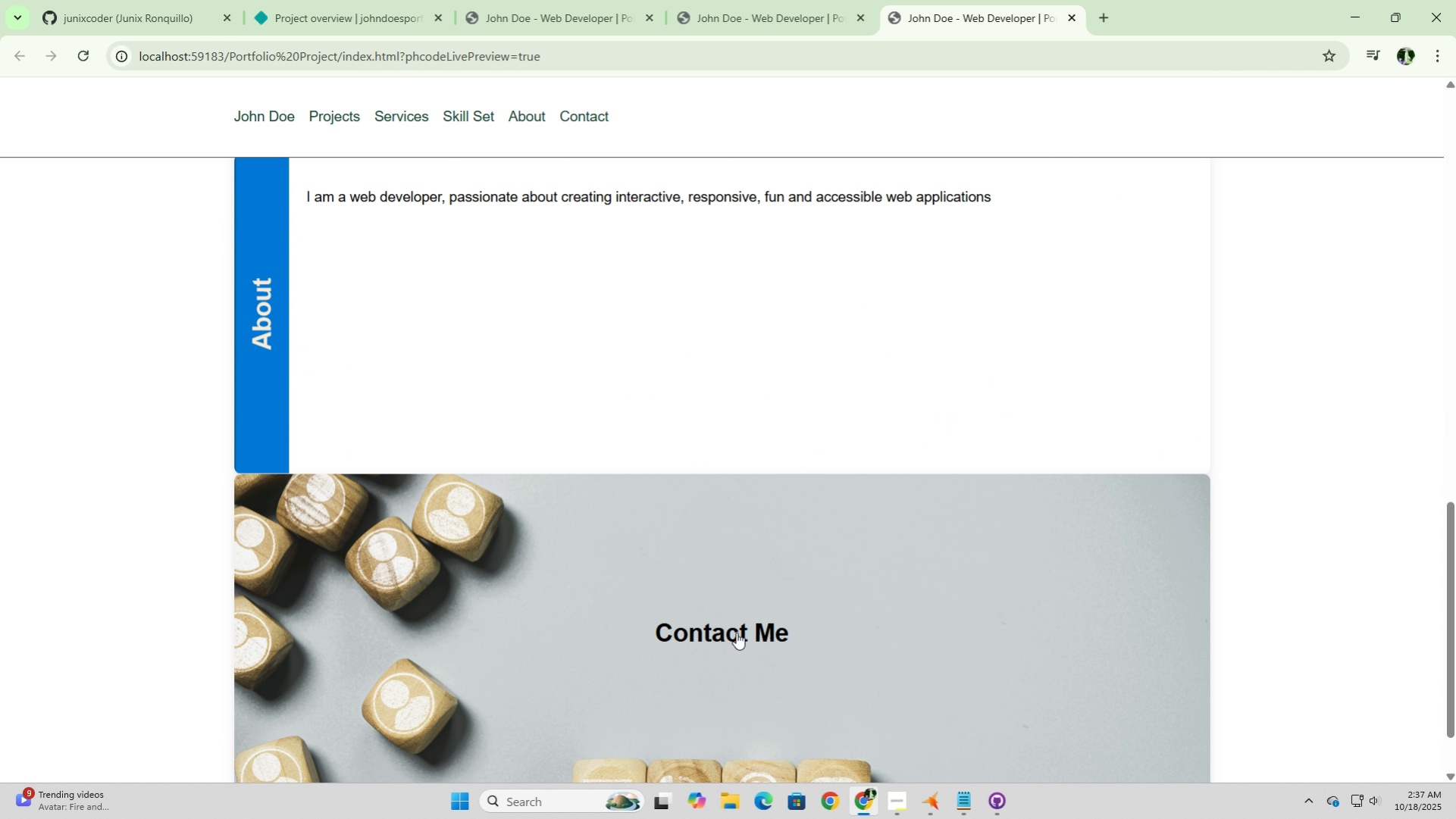 
left_click([736, 632])
 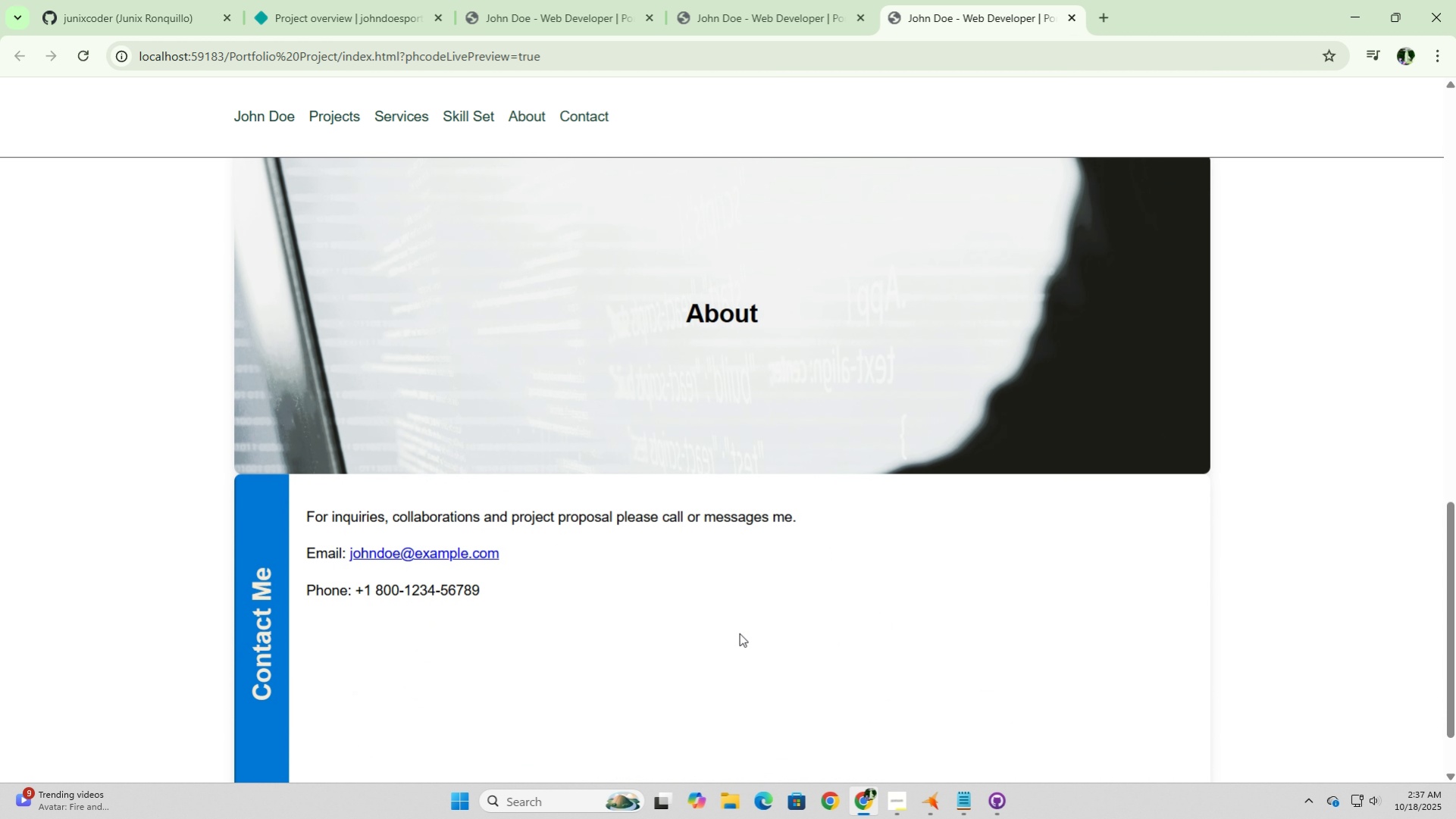 
scroll: coordinate [740, 632], scroll_direction: up, amount: 1.0
 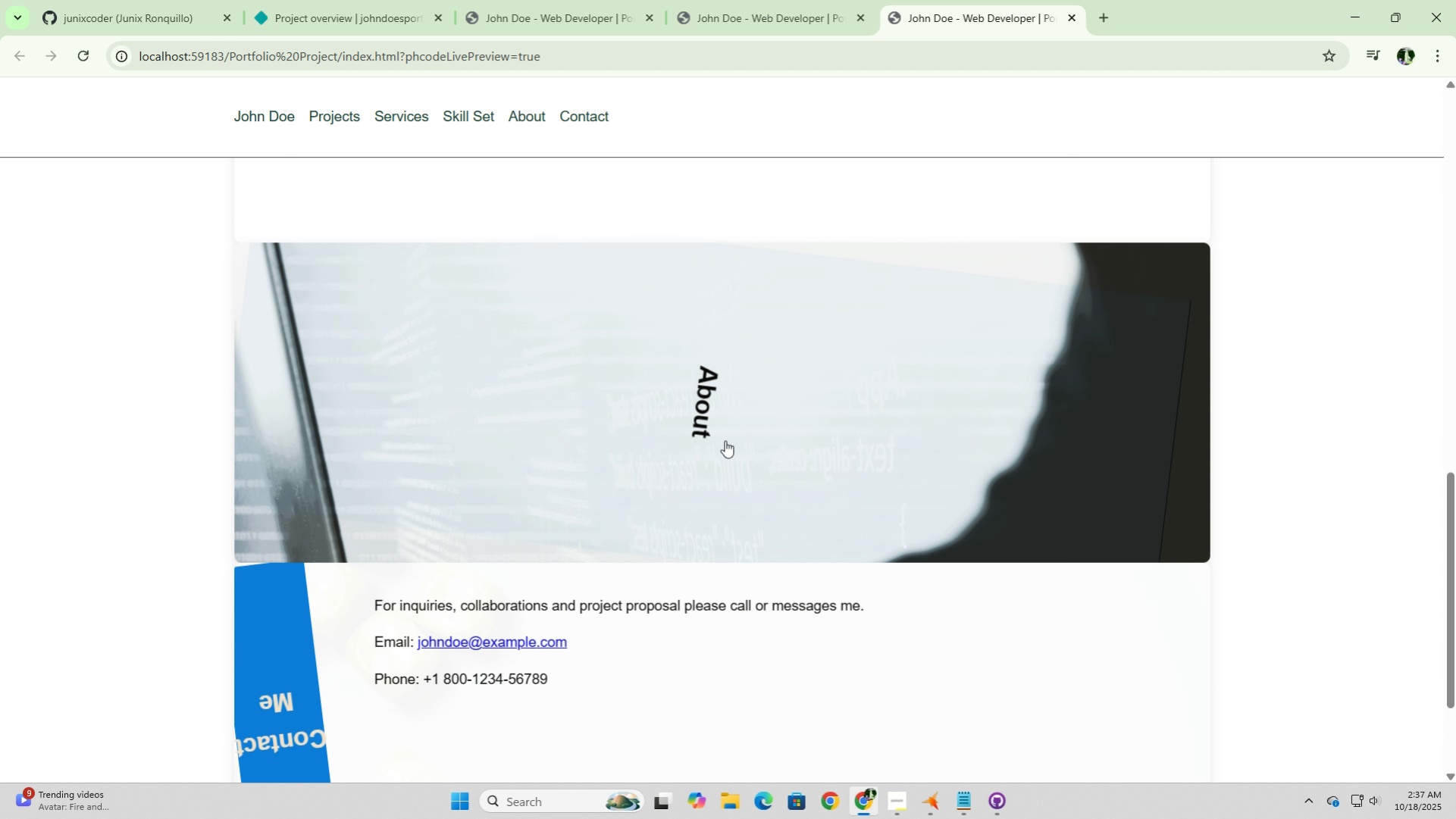 
left_click([727, 443])
 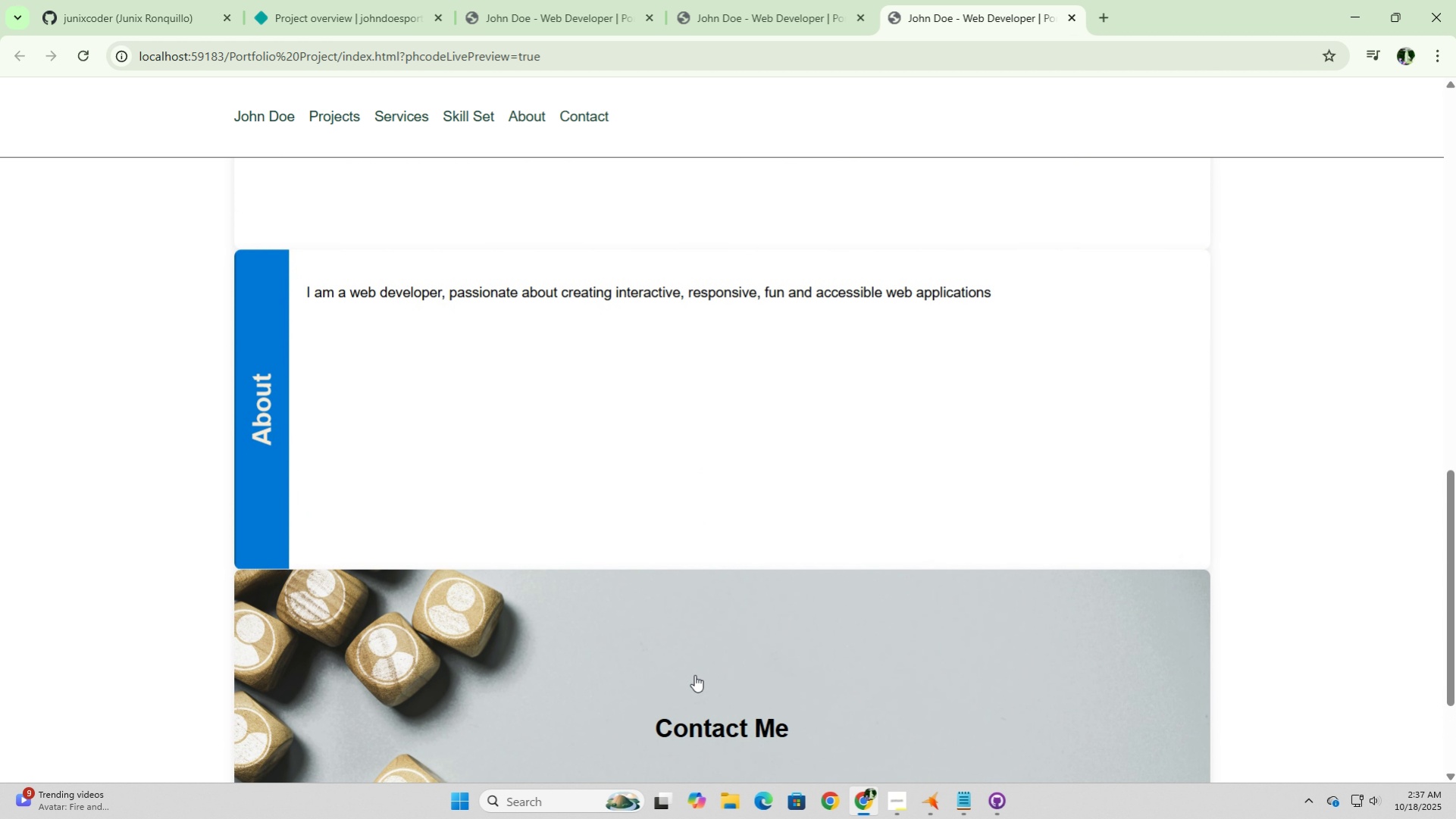 
scroll: coordinate [694, 674], scroll_direction: up, amount: 3.0
 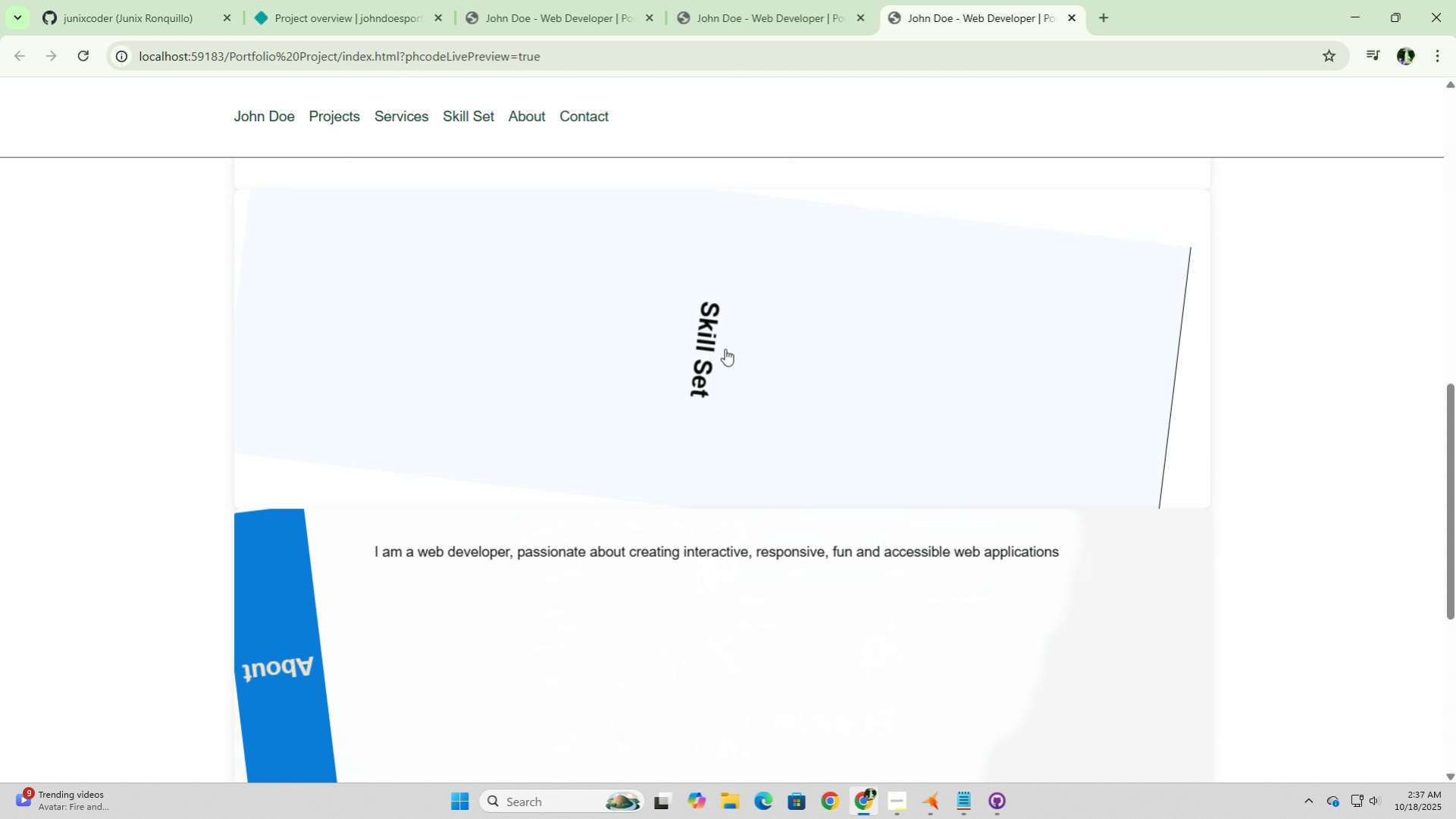 
left_click([725, 349])
 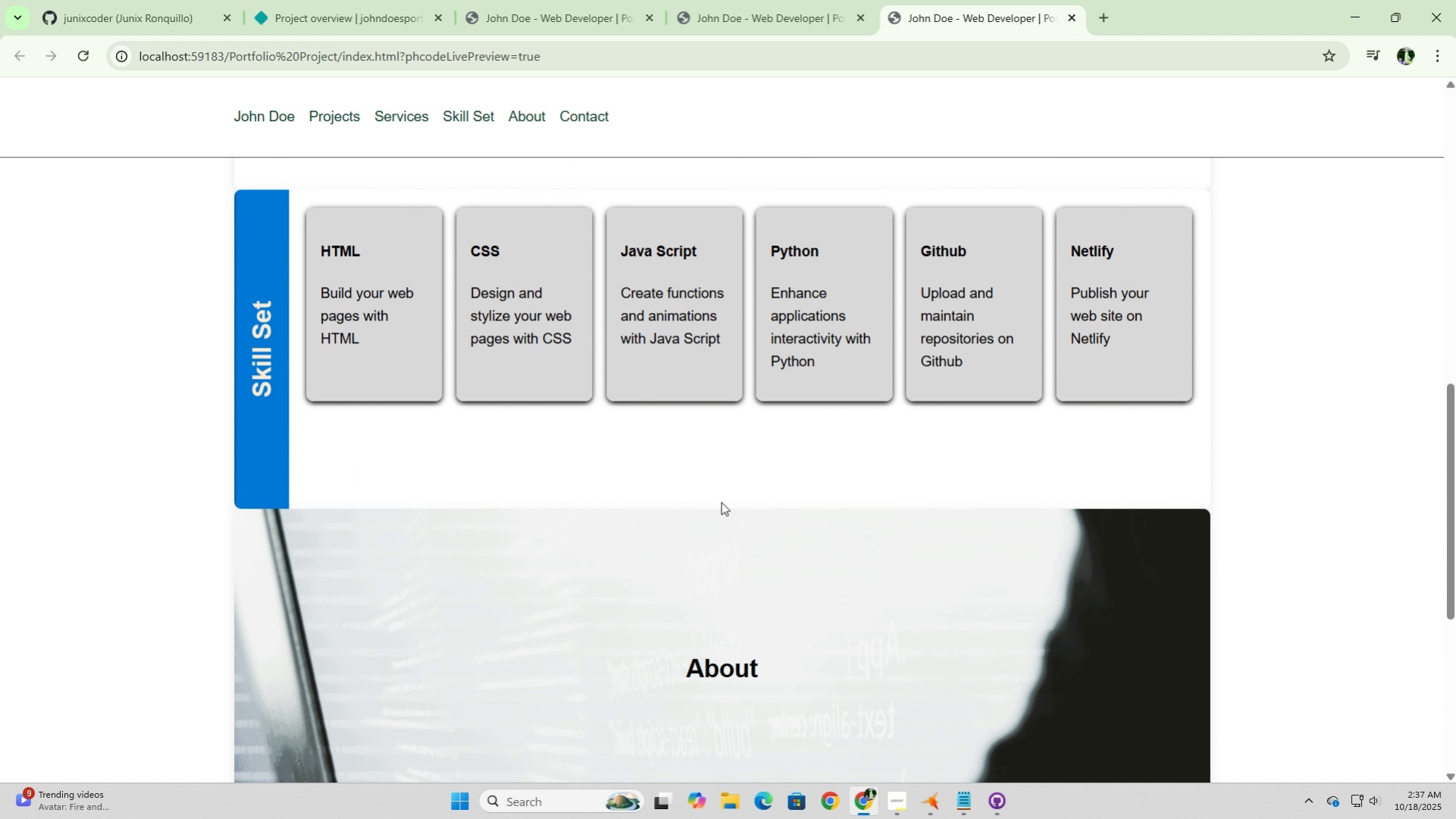 
left_click([723, 636])
 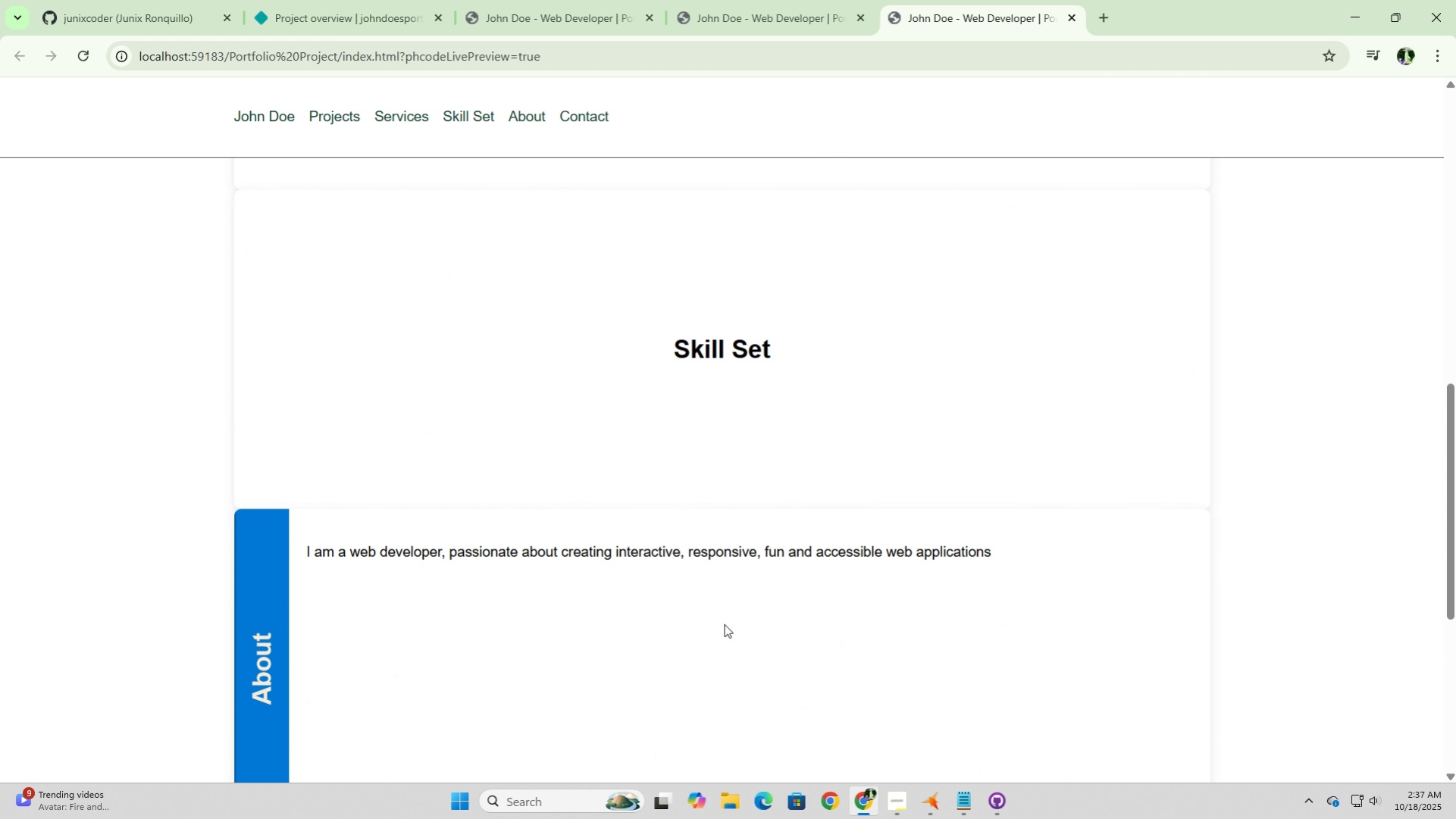 
scroll: coordinate [725, 620], scroll_direction: up, amount: 7.0
 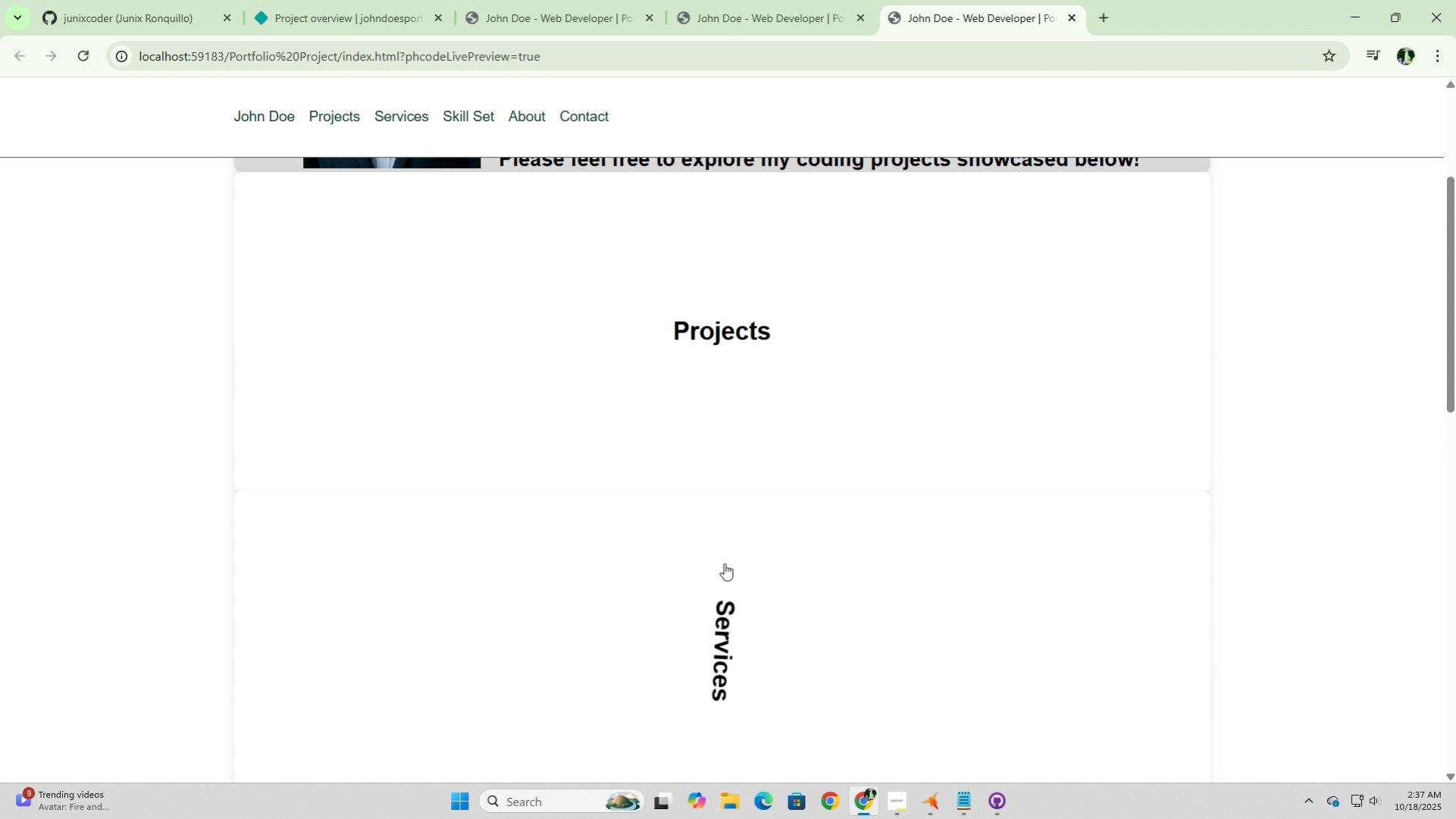 
left_click([724, 563])
 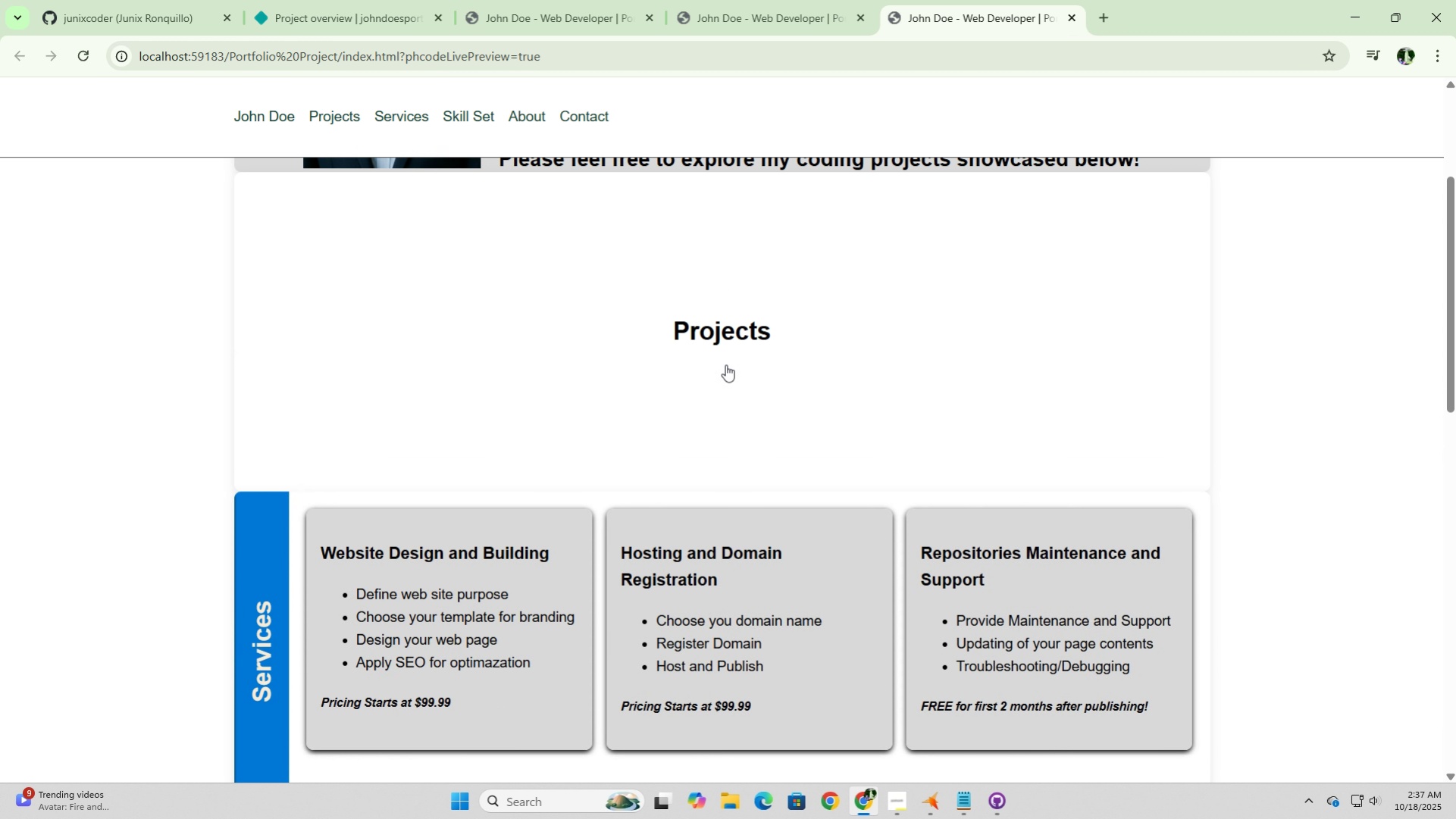 
left_click([725, 364])
 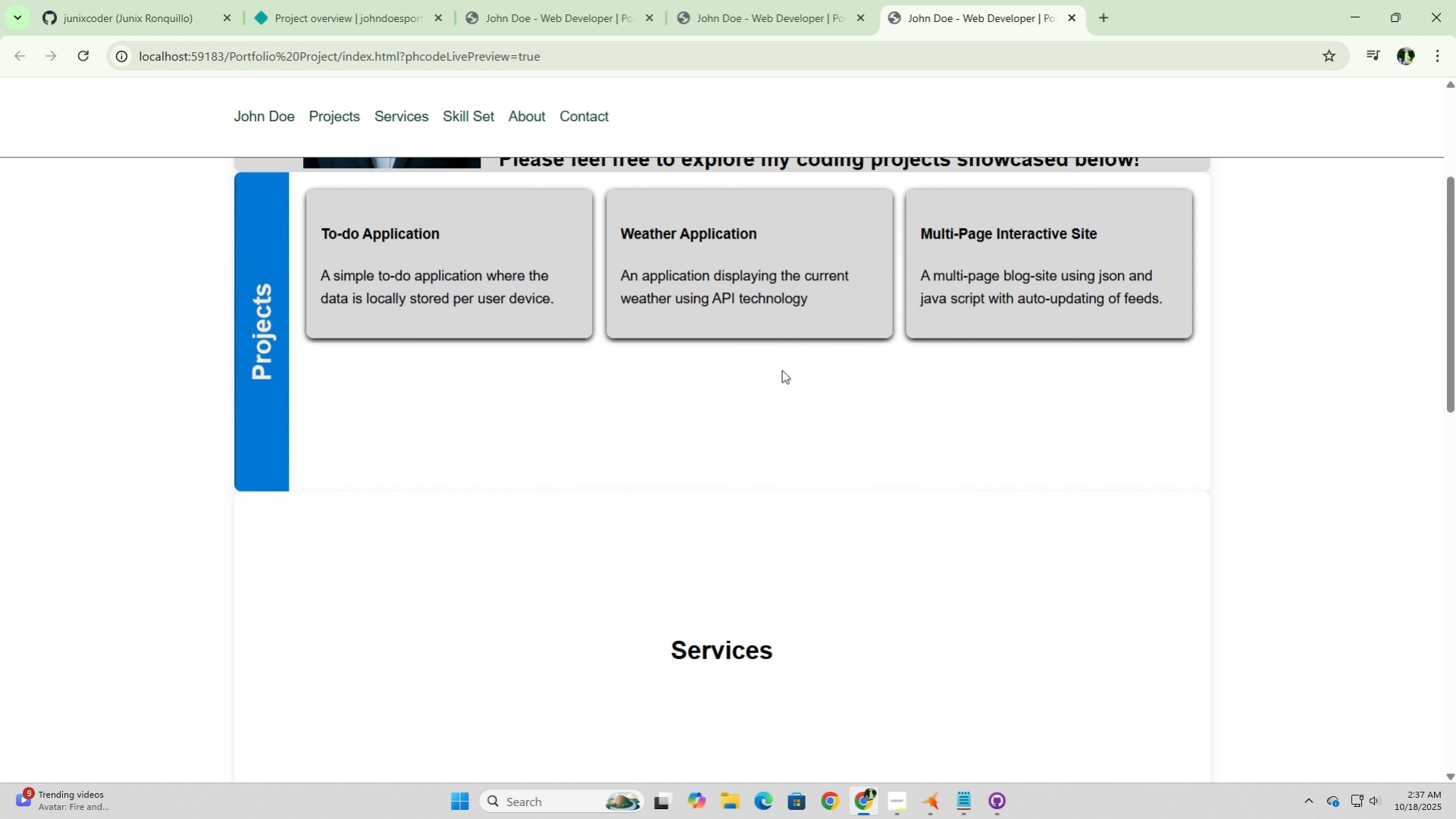 
scroll: coordinate [782, 387], scroll_direction: up, amount: 5.0
 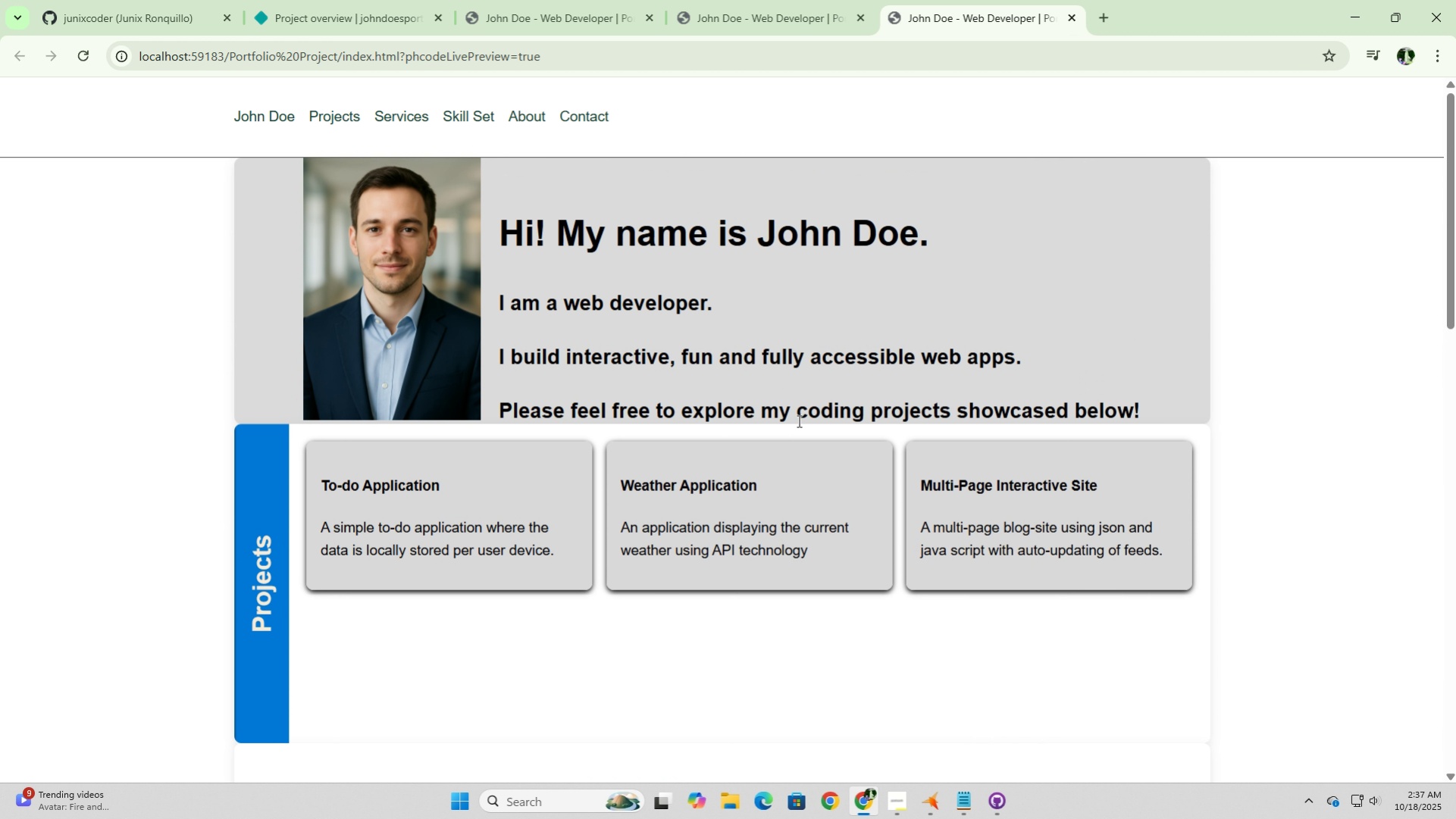 
wait(9.91)
 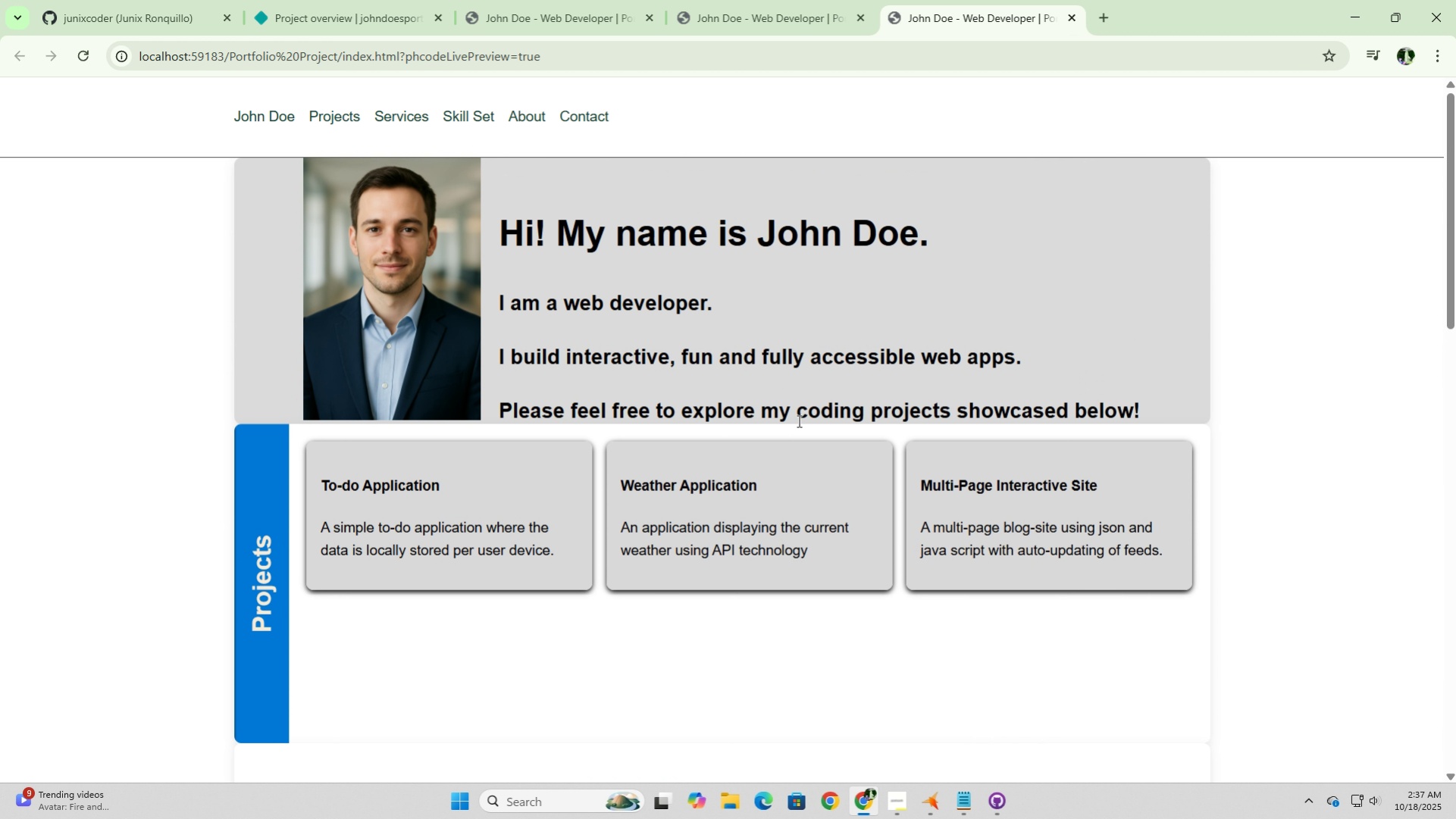 
scroll: coordinate [151, 490], scroll_direction: up, amount: 5.0
 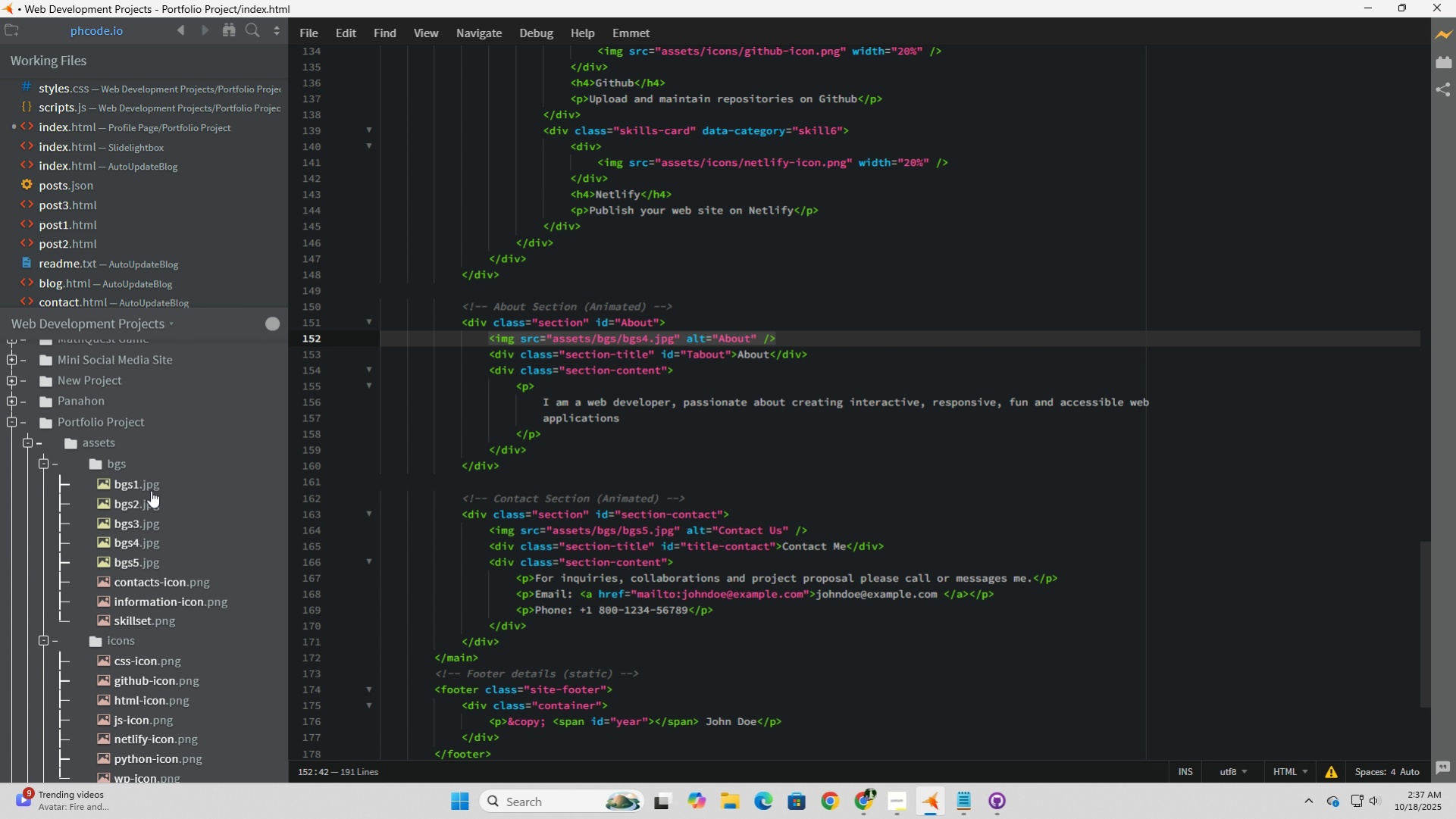 
scroll: coordinate [151, 490], scroll_direction: down, amount: 5.0
 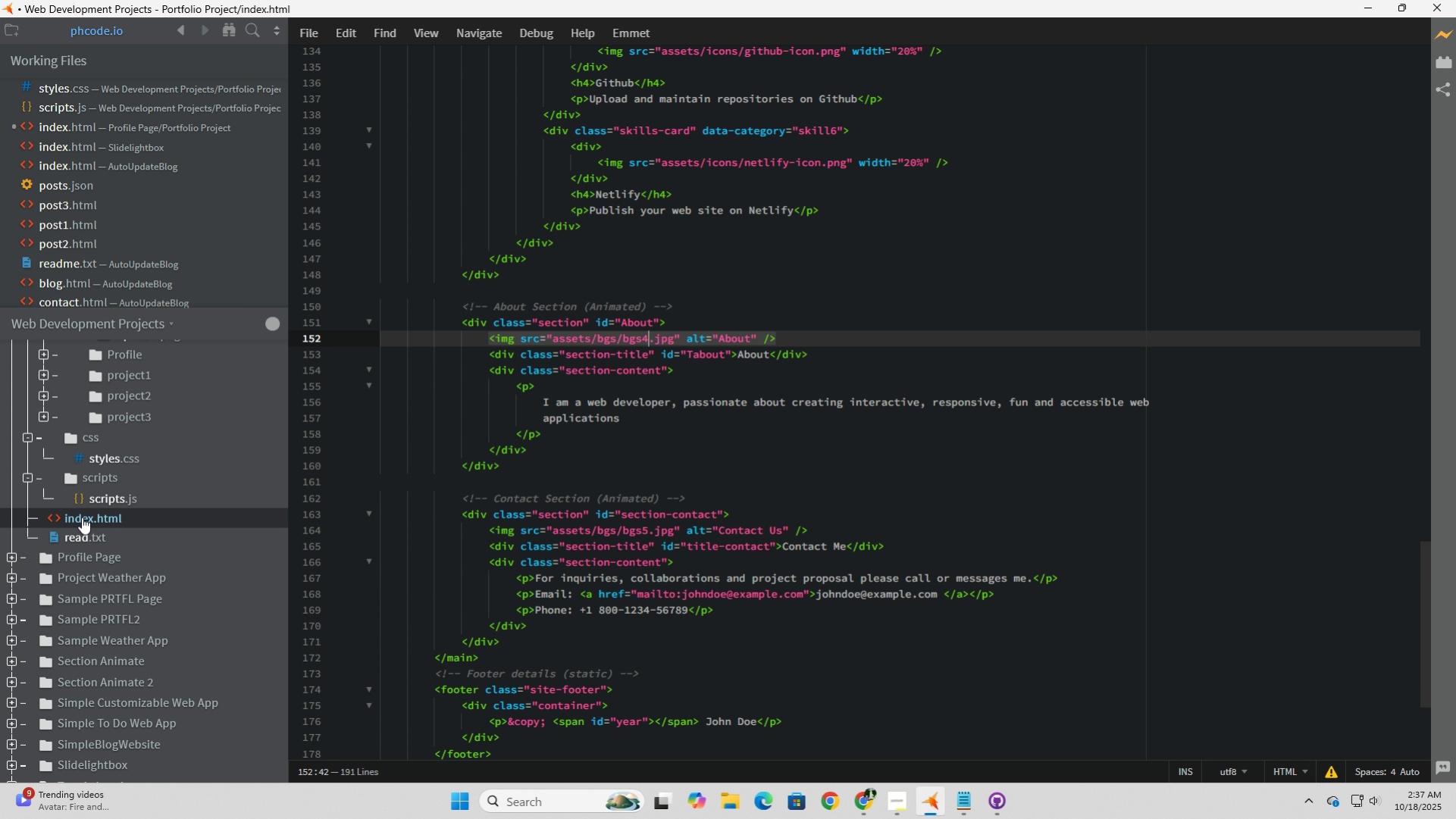 
left_click([82, 517])
 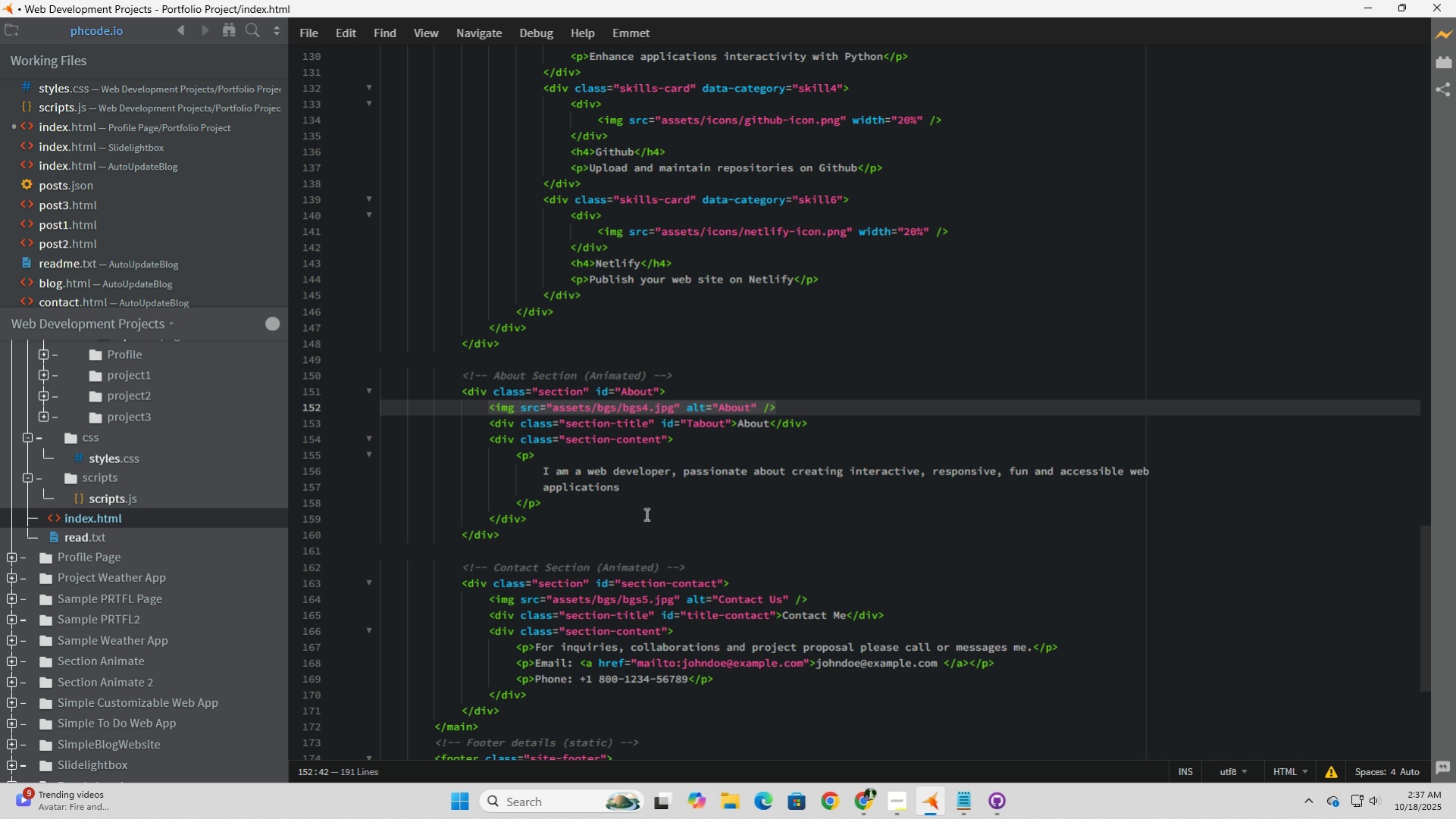 
scroll: coordinate [646, 513], scroll_direction: up, amount: 13.0
 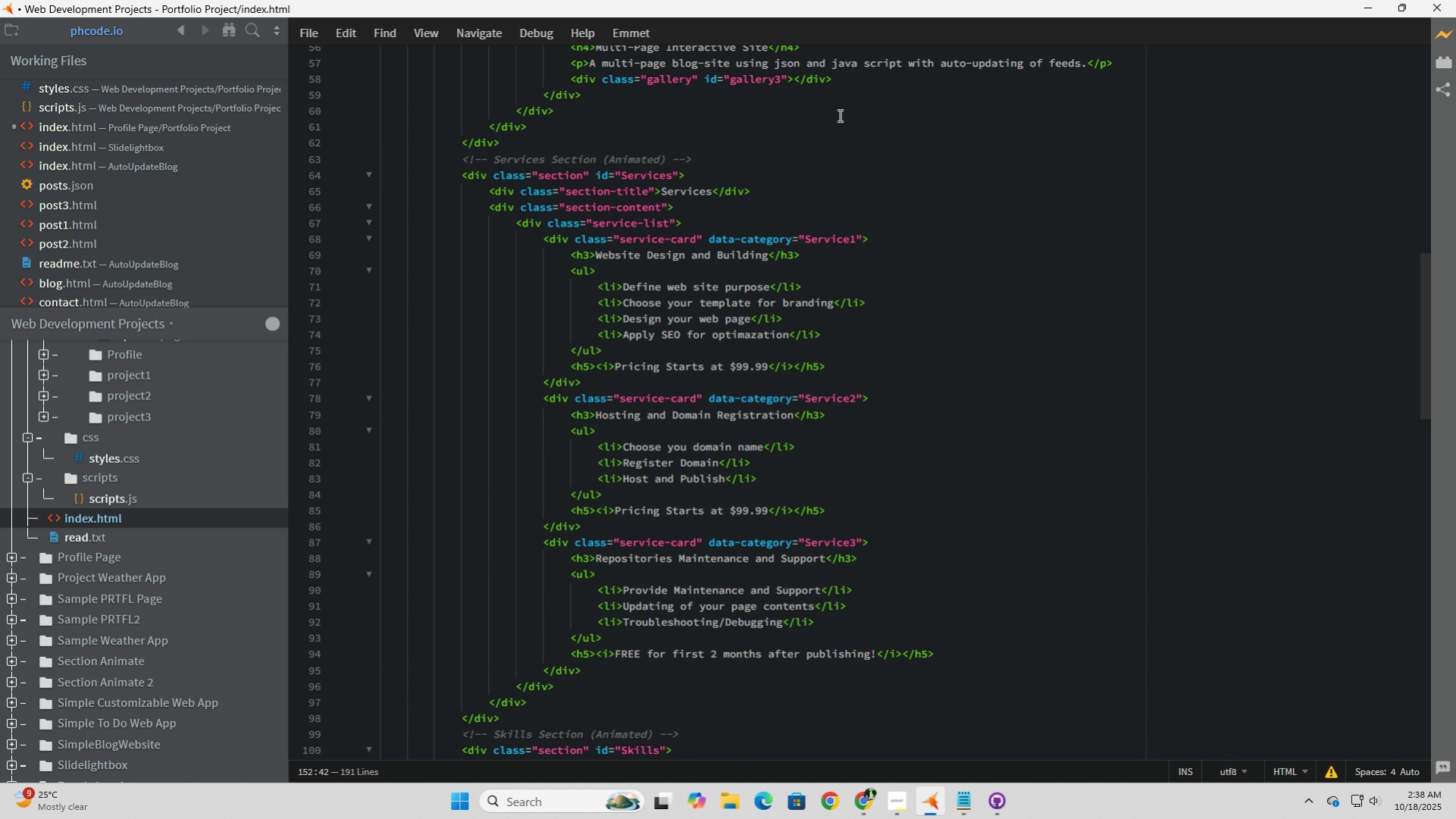 
left_click([1446, 36])
 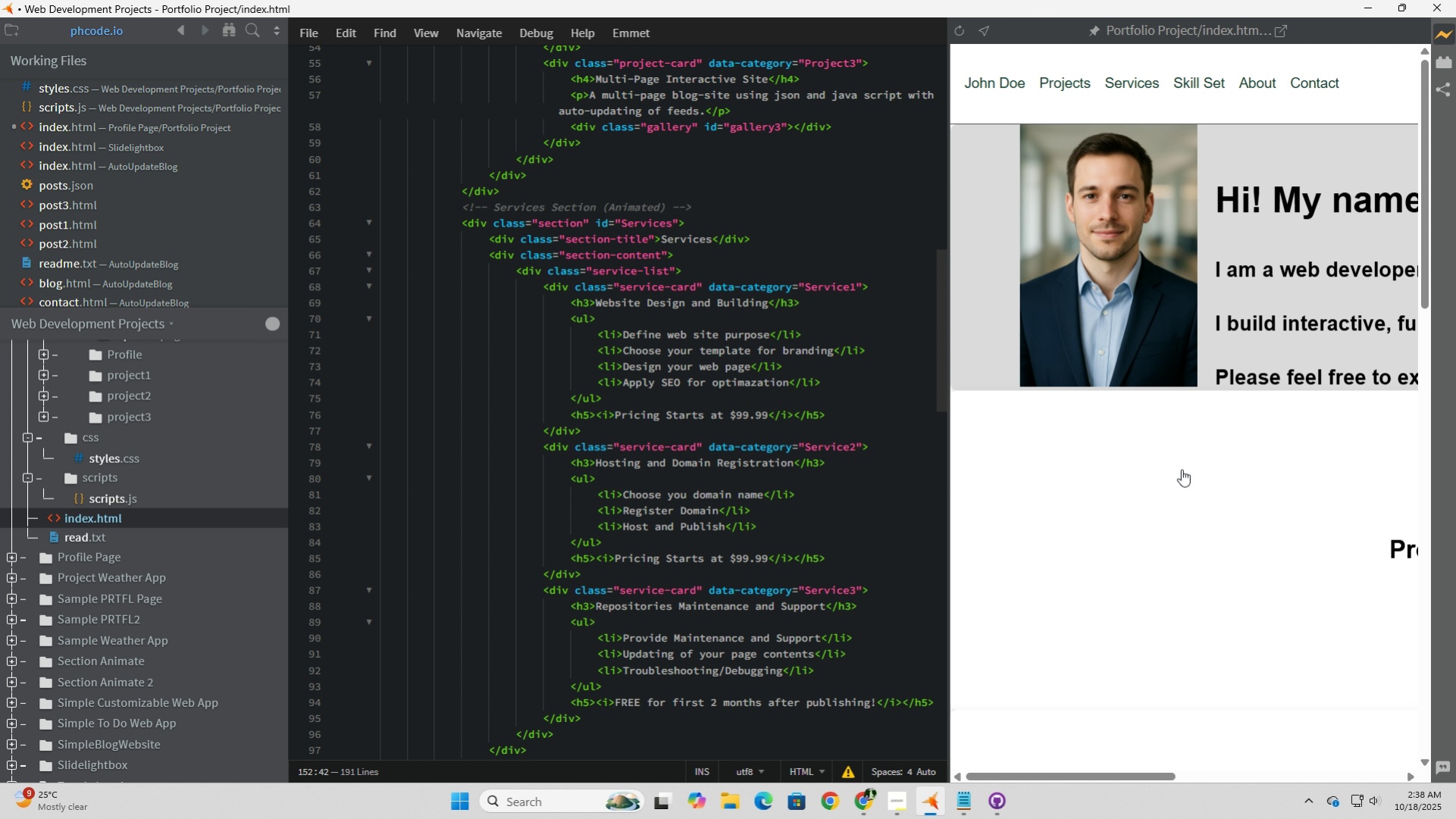 
left_click([1205, 482])
 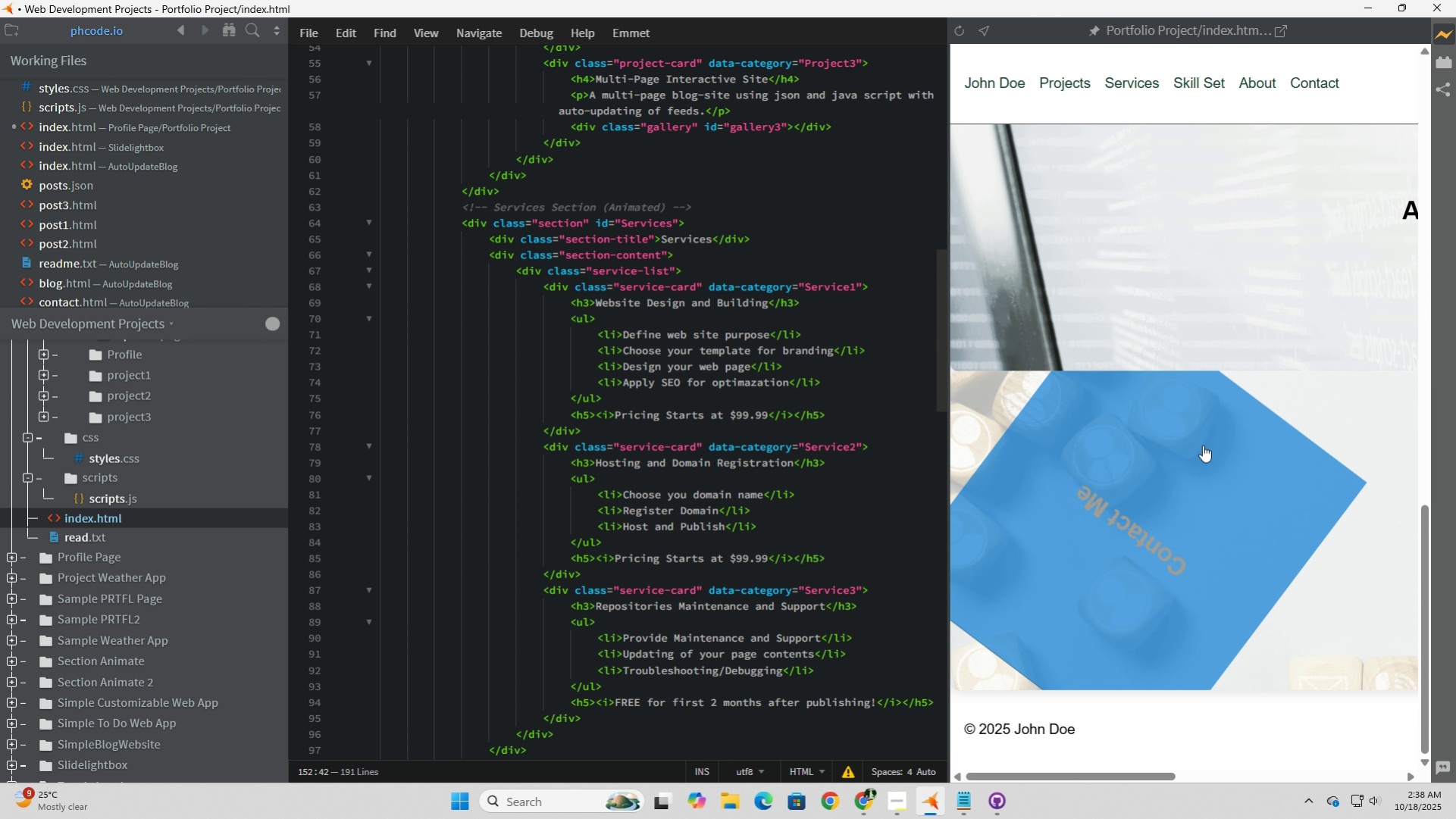 
scroll: coordinate [1205, 442], scroll_direction: up, amount: 7.0
 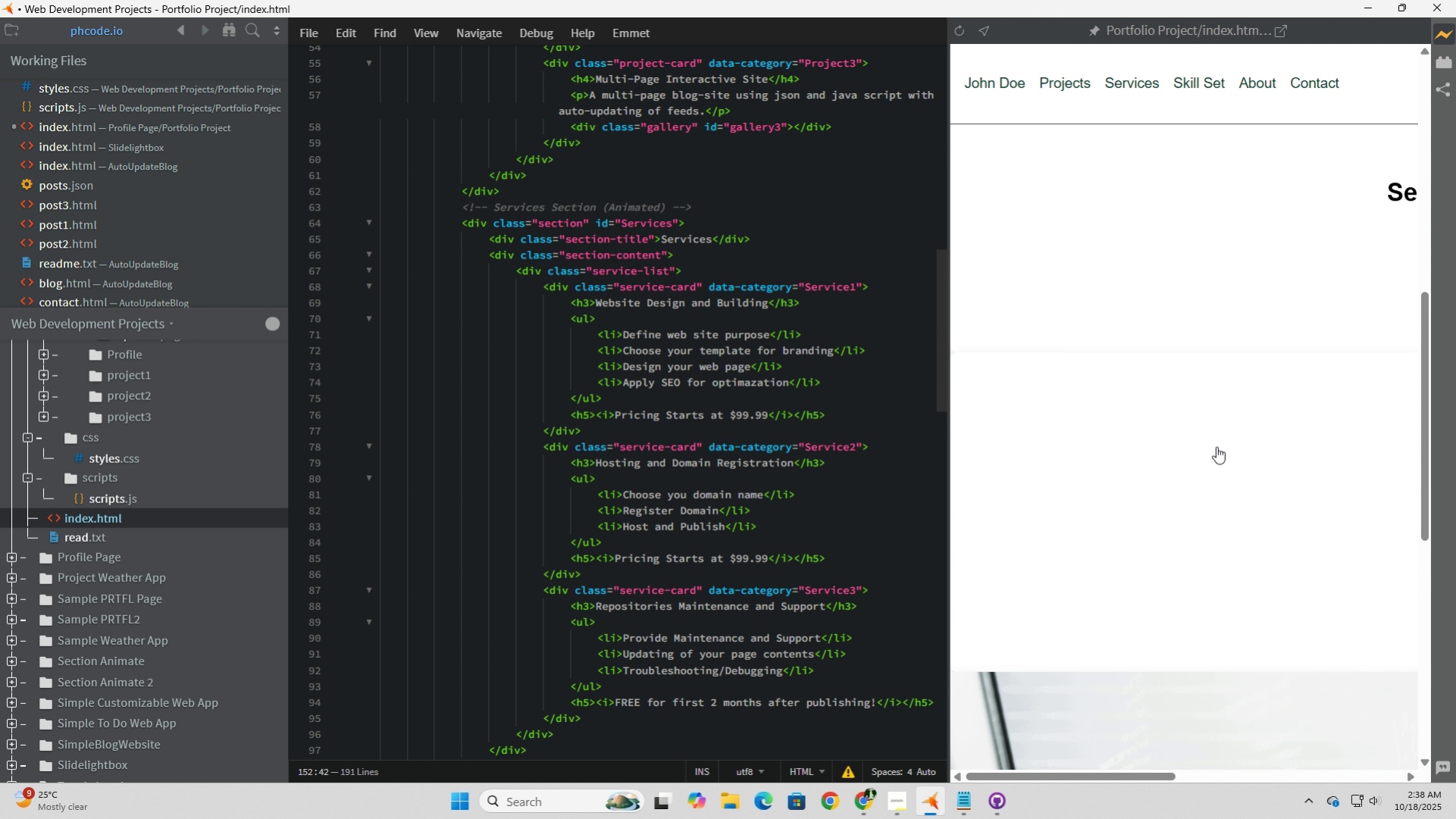 
left_click([1216, 446])
 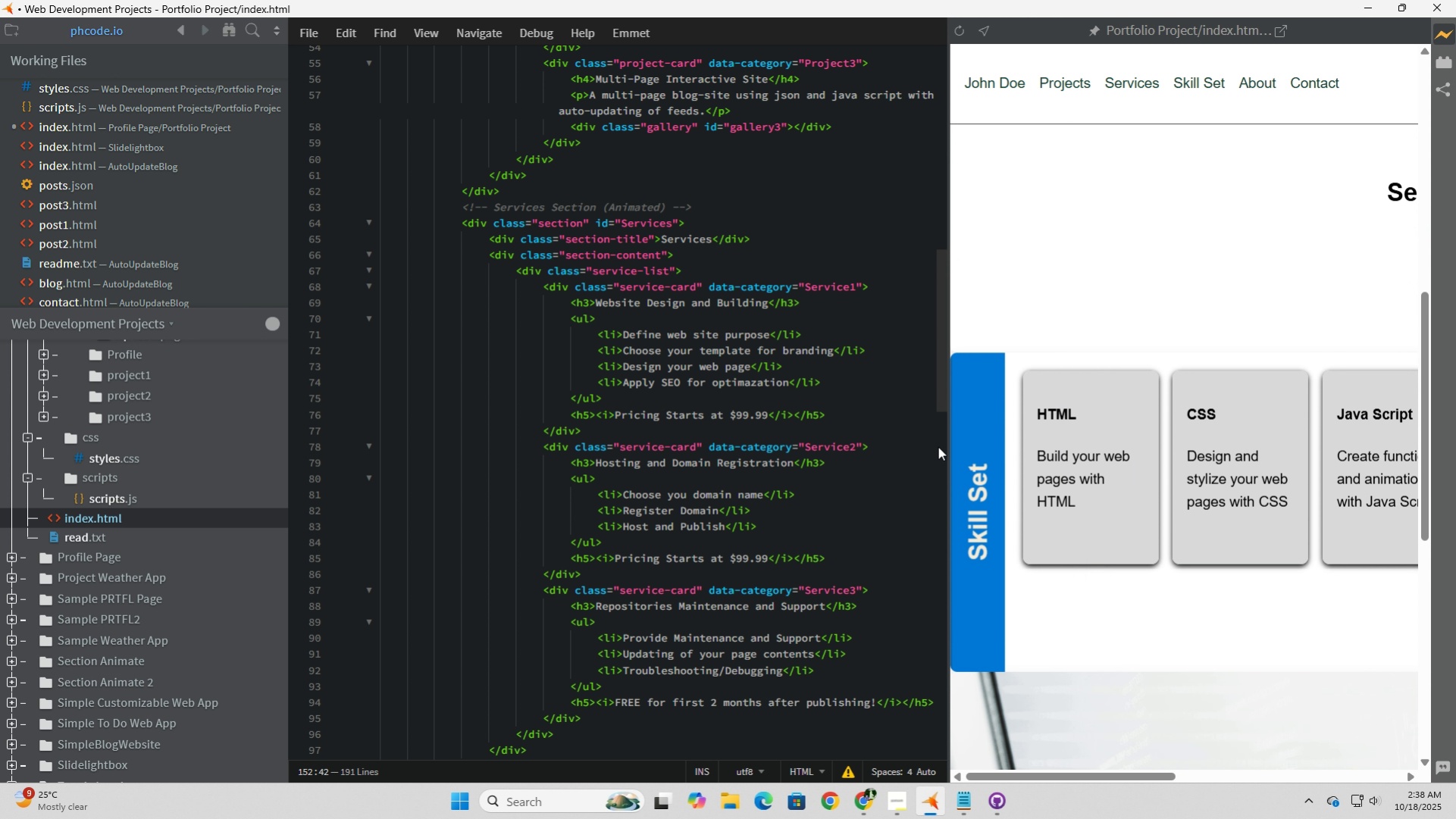 
wait(6.5)
 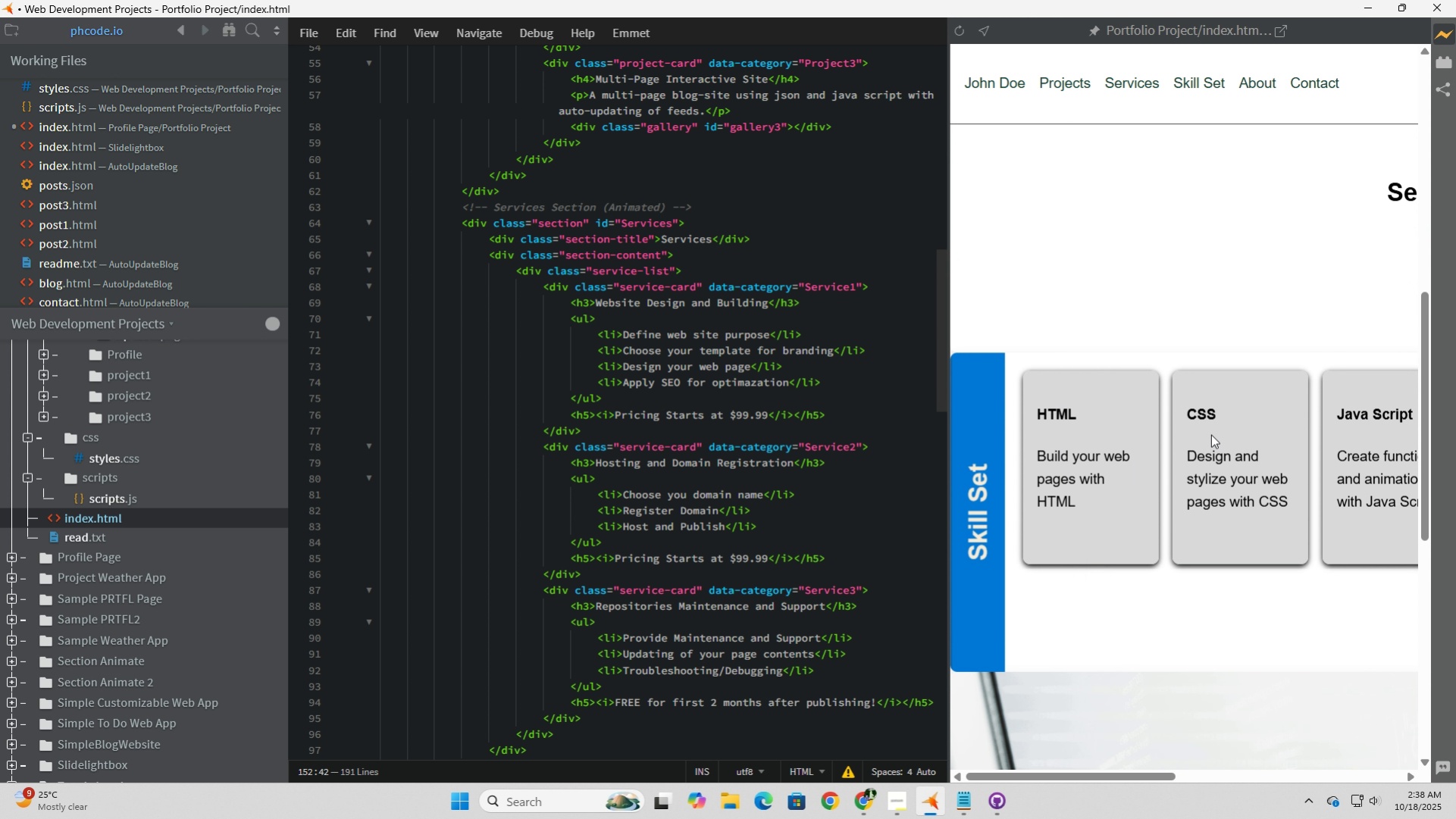 
scroll: coordinate [702, 472], scroll_direction: down, amount: 7.0
 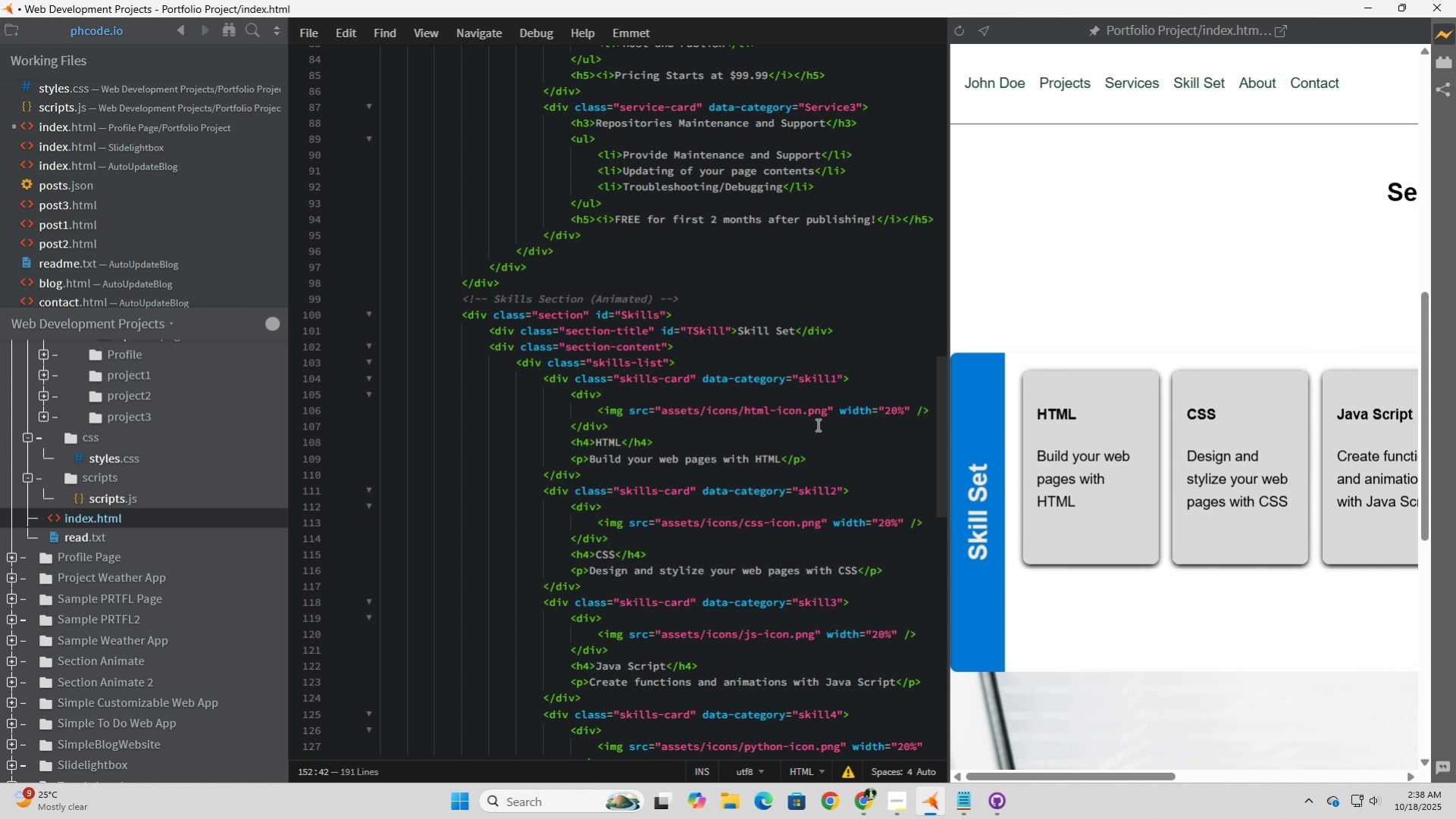 
wait(8.24)
 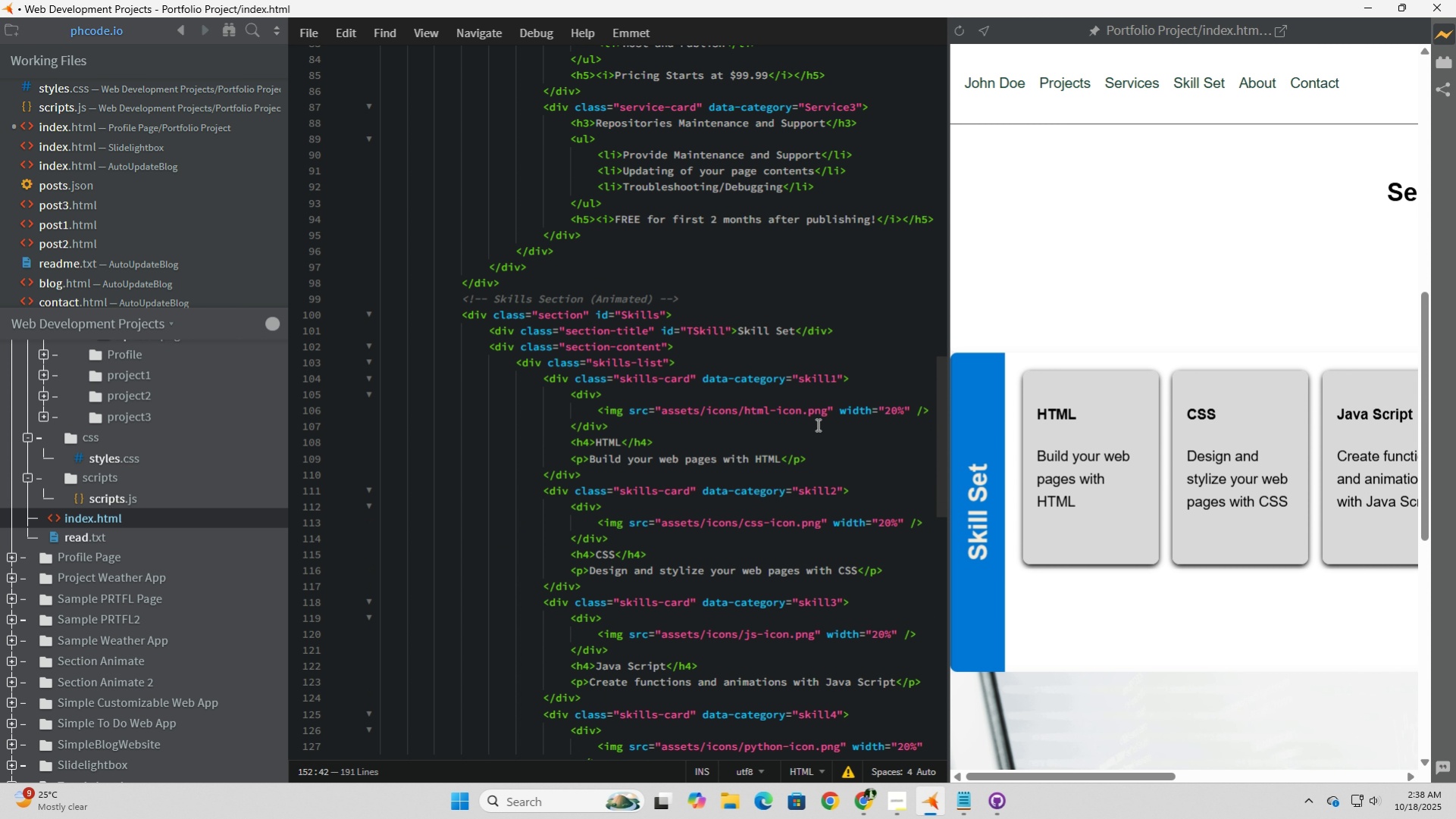 
left_click([1439, 152])
 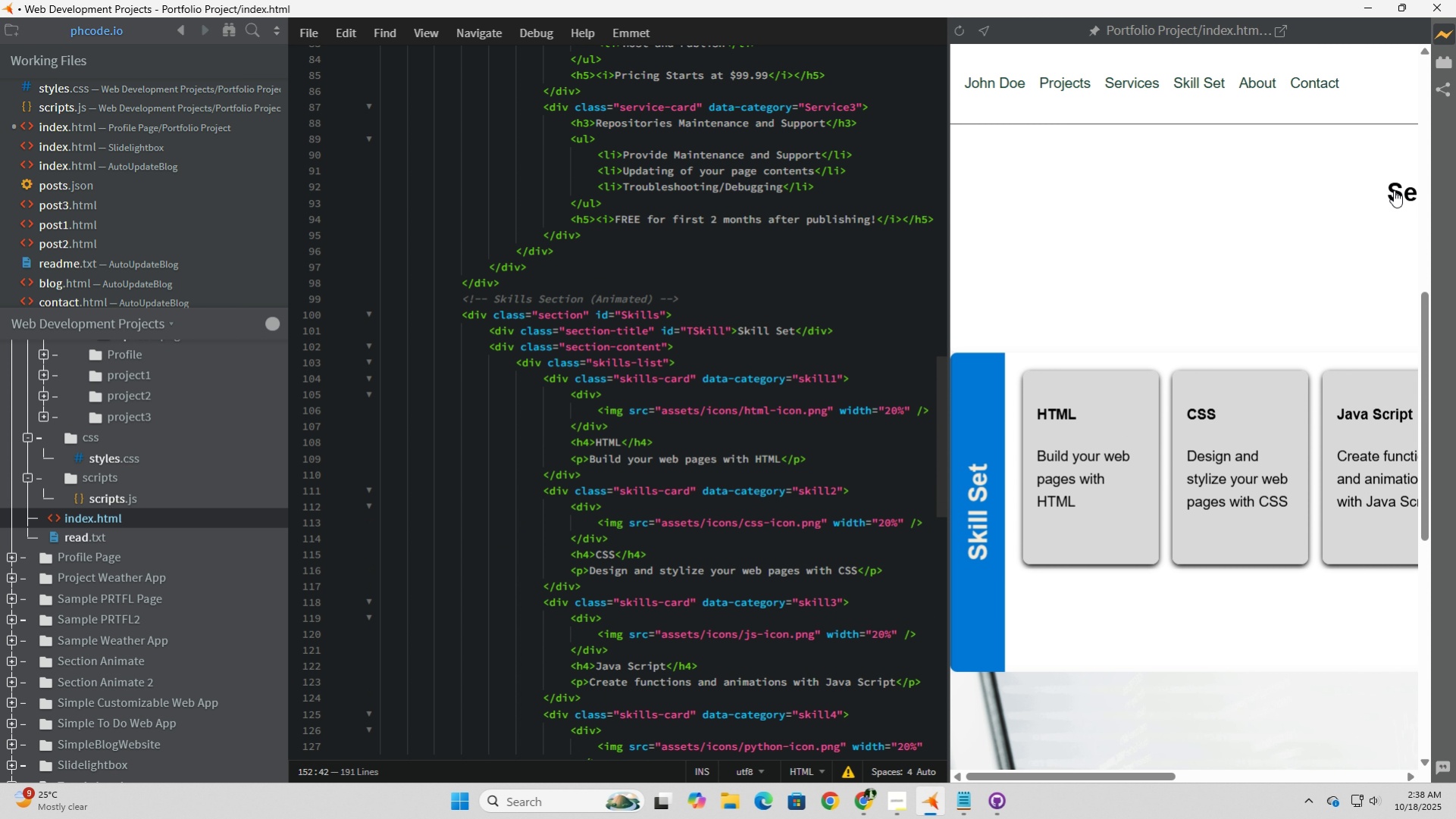 
left_click([1393, 190])
 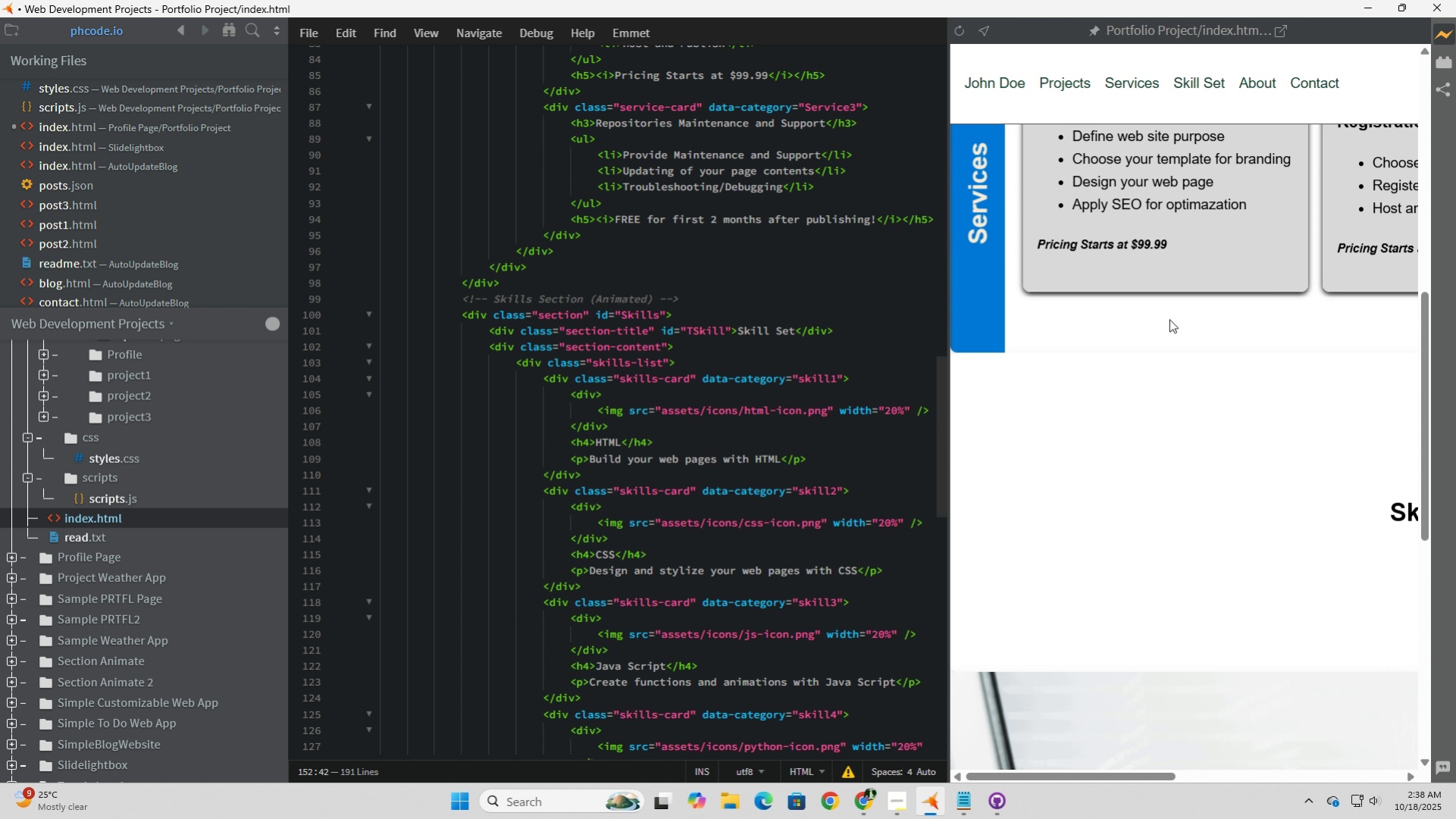 
scroll: coordinate [1167, 320], scroll_direction: up, amount: 6.0
 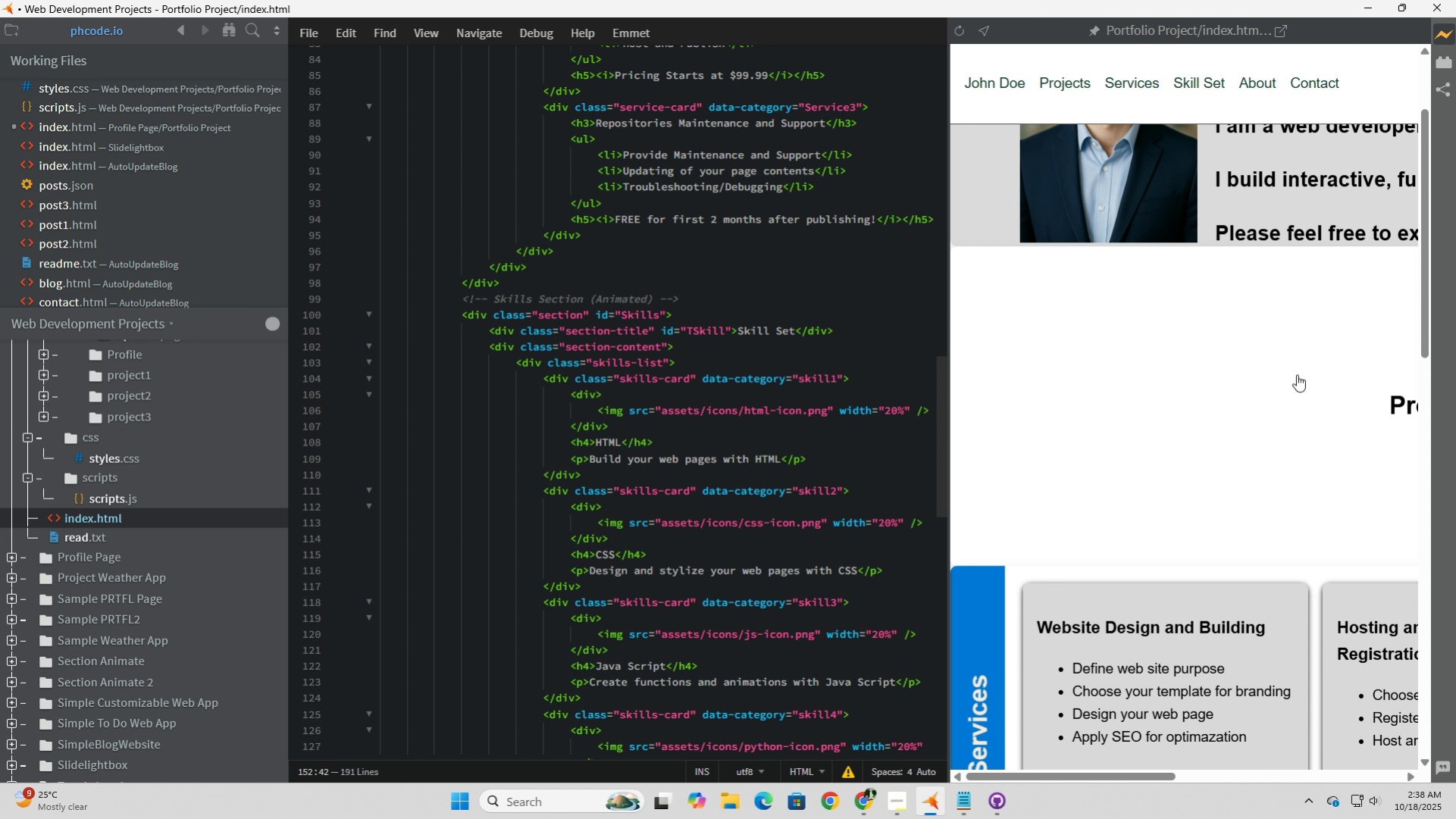 
left_click([1296, 374])
 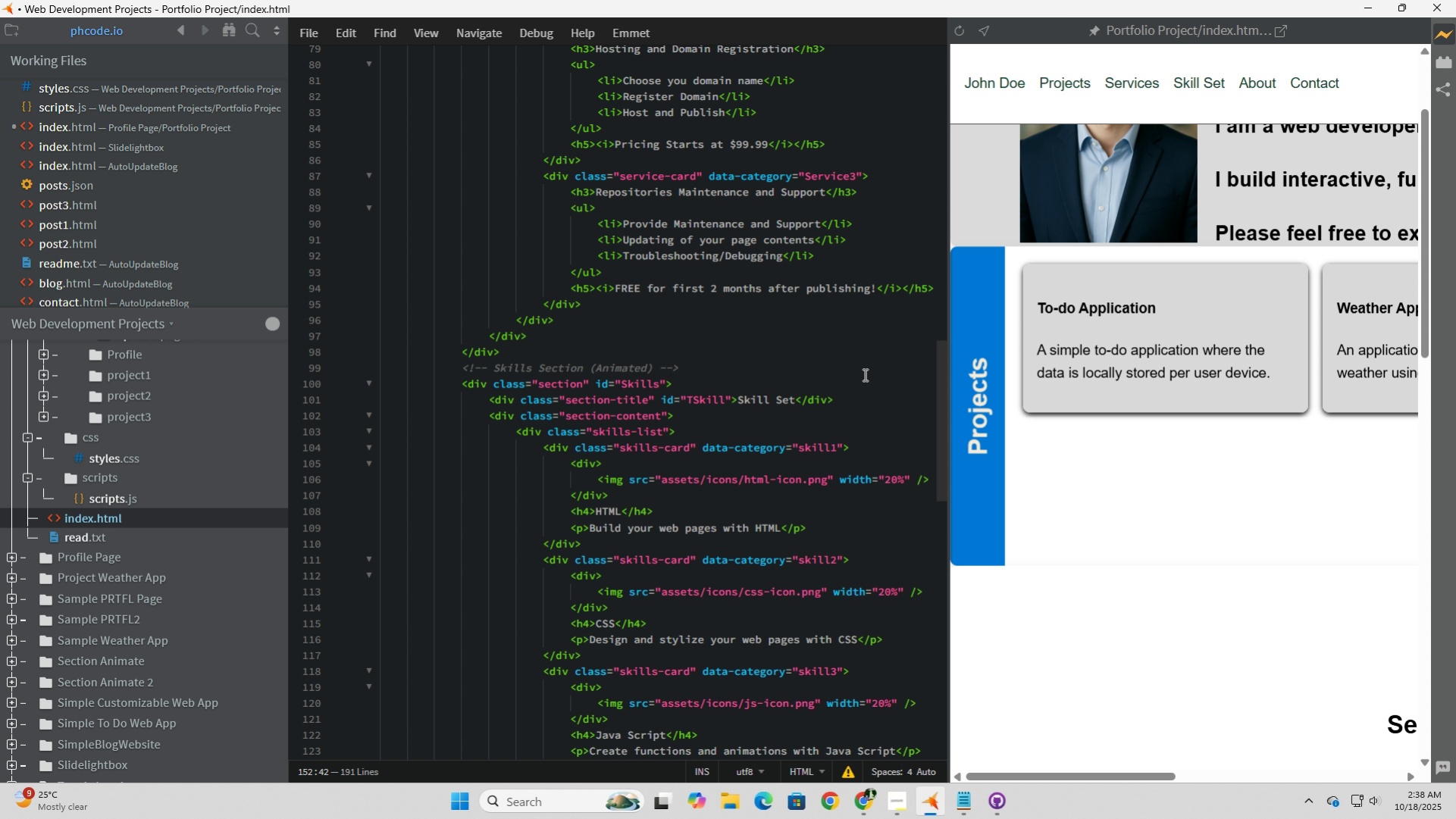 
wait(10.96)
 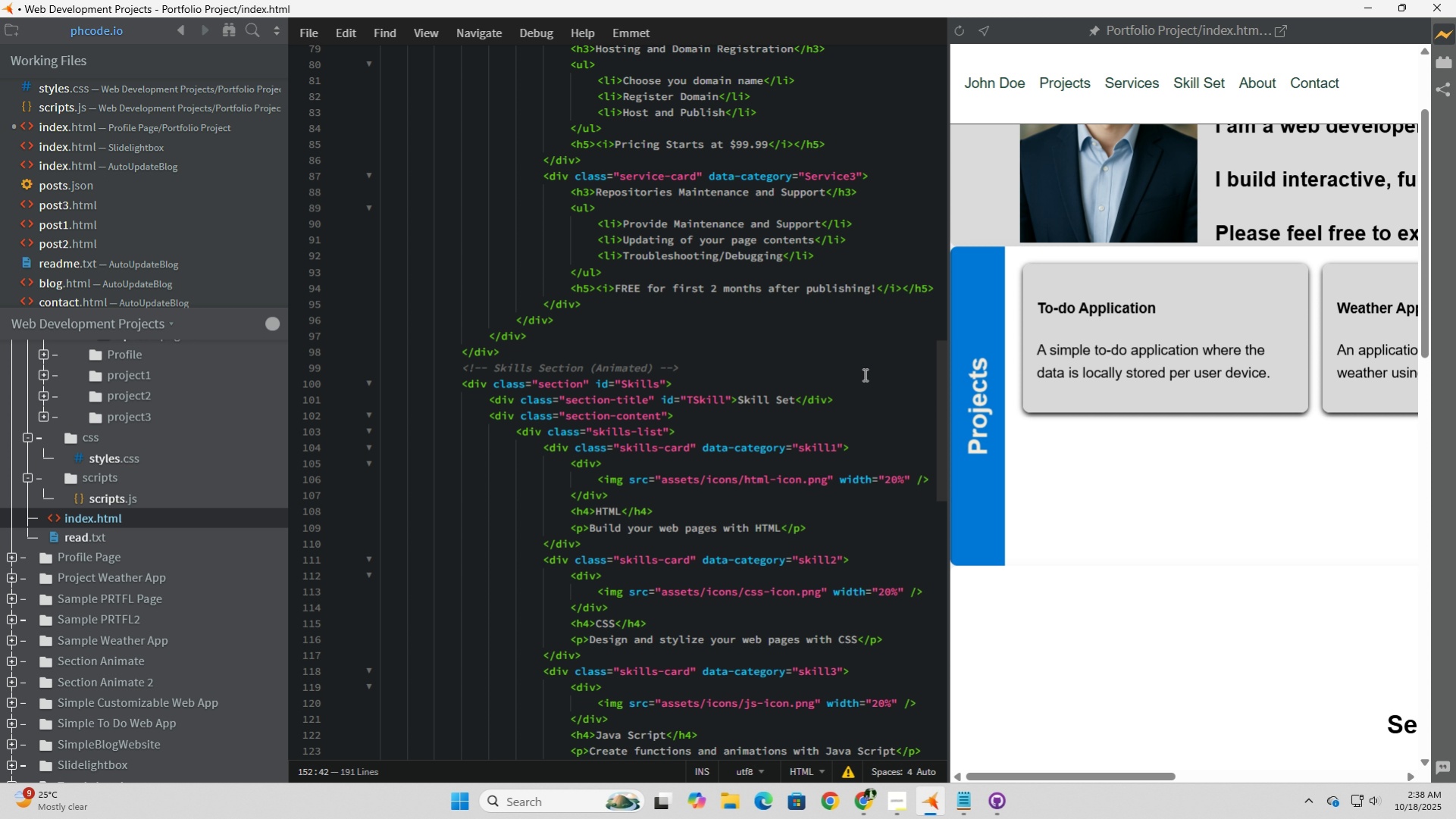 
scroll: coordinate [863, 371], scroll_direction: up, amount: 10.0
 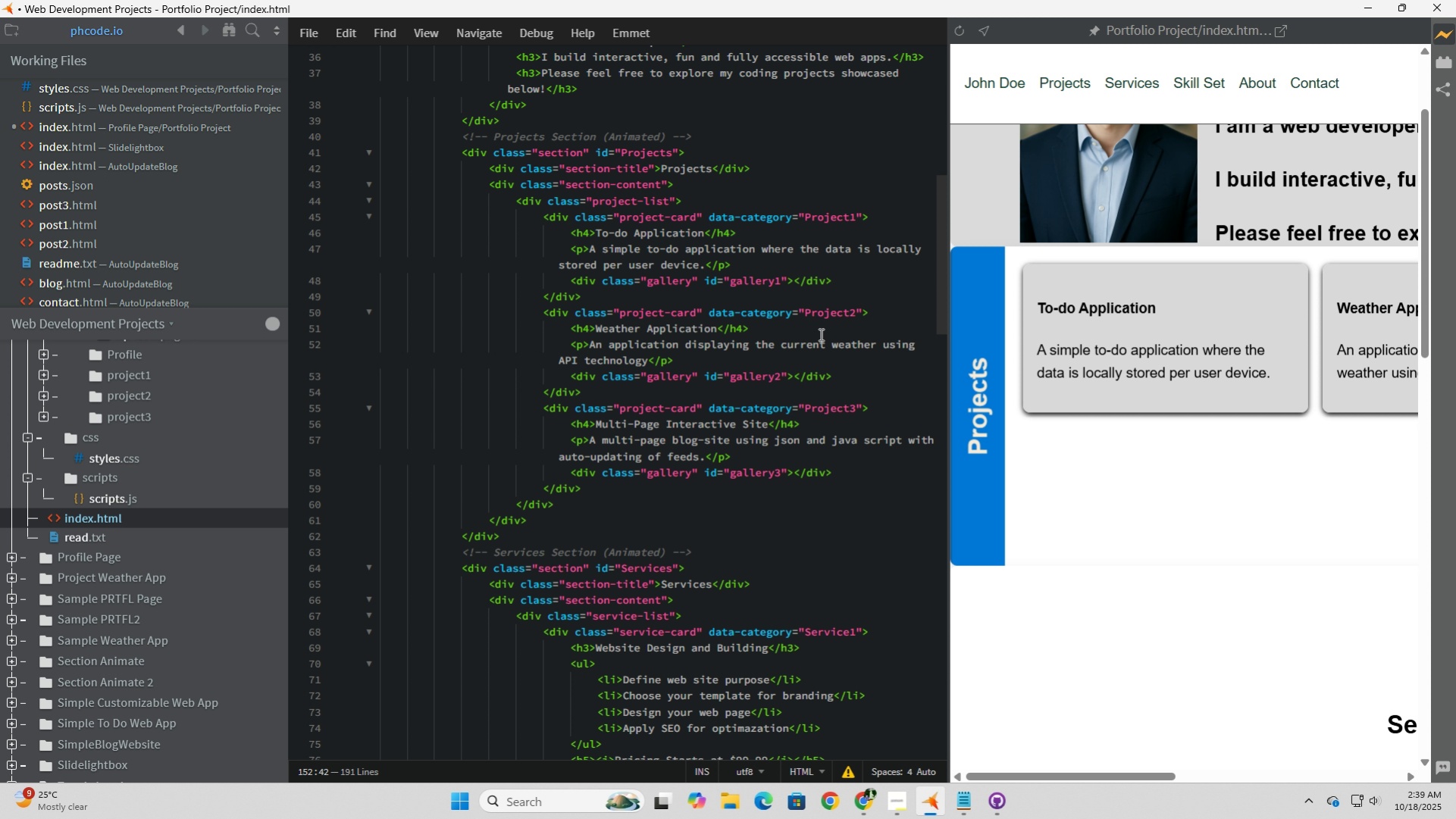 
wait(21.82)
 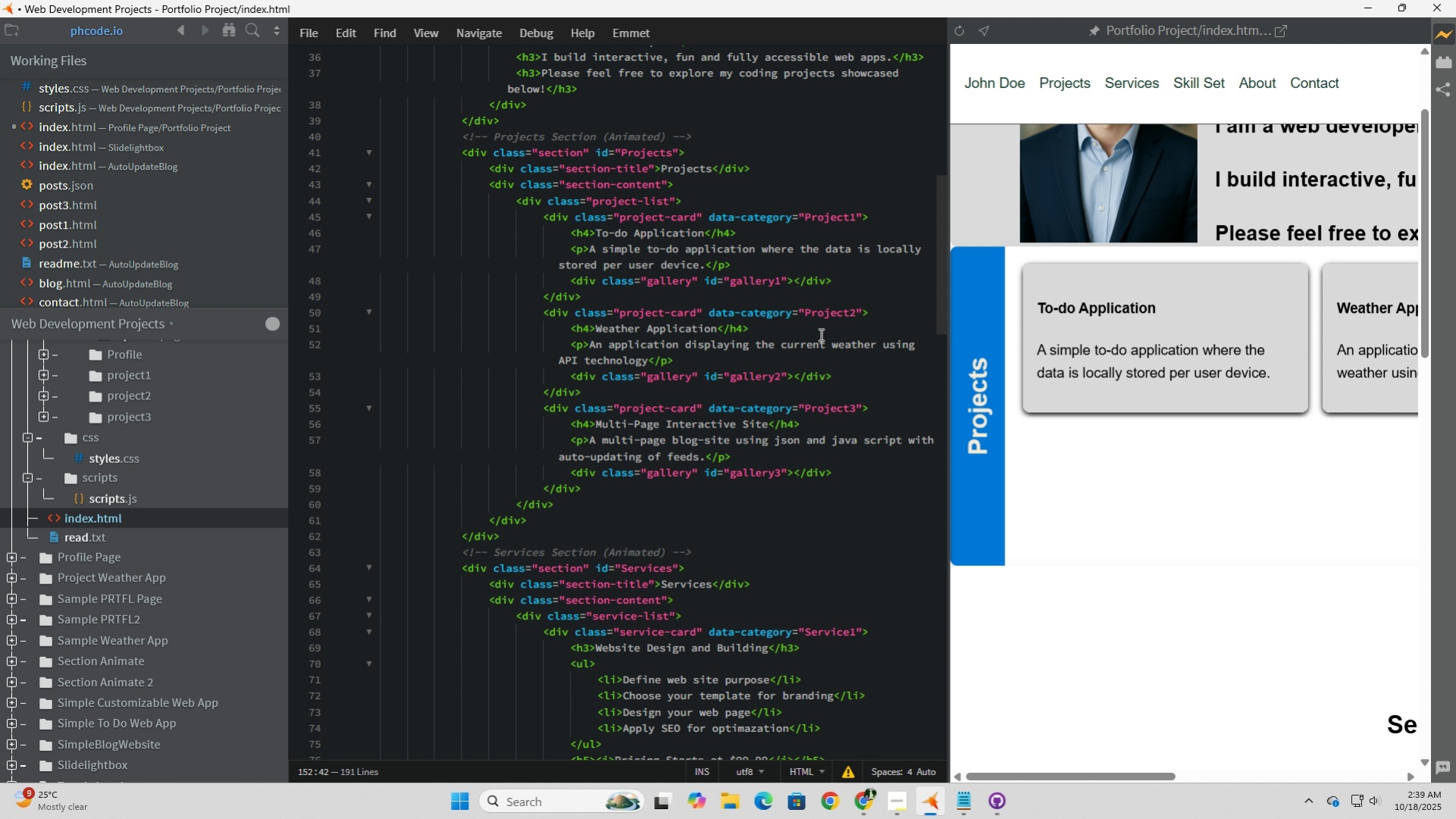 
left_click([796, 345])
 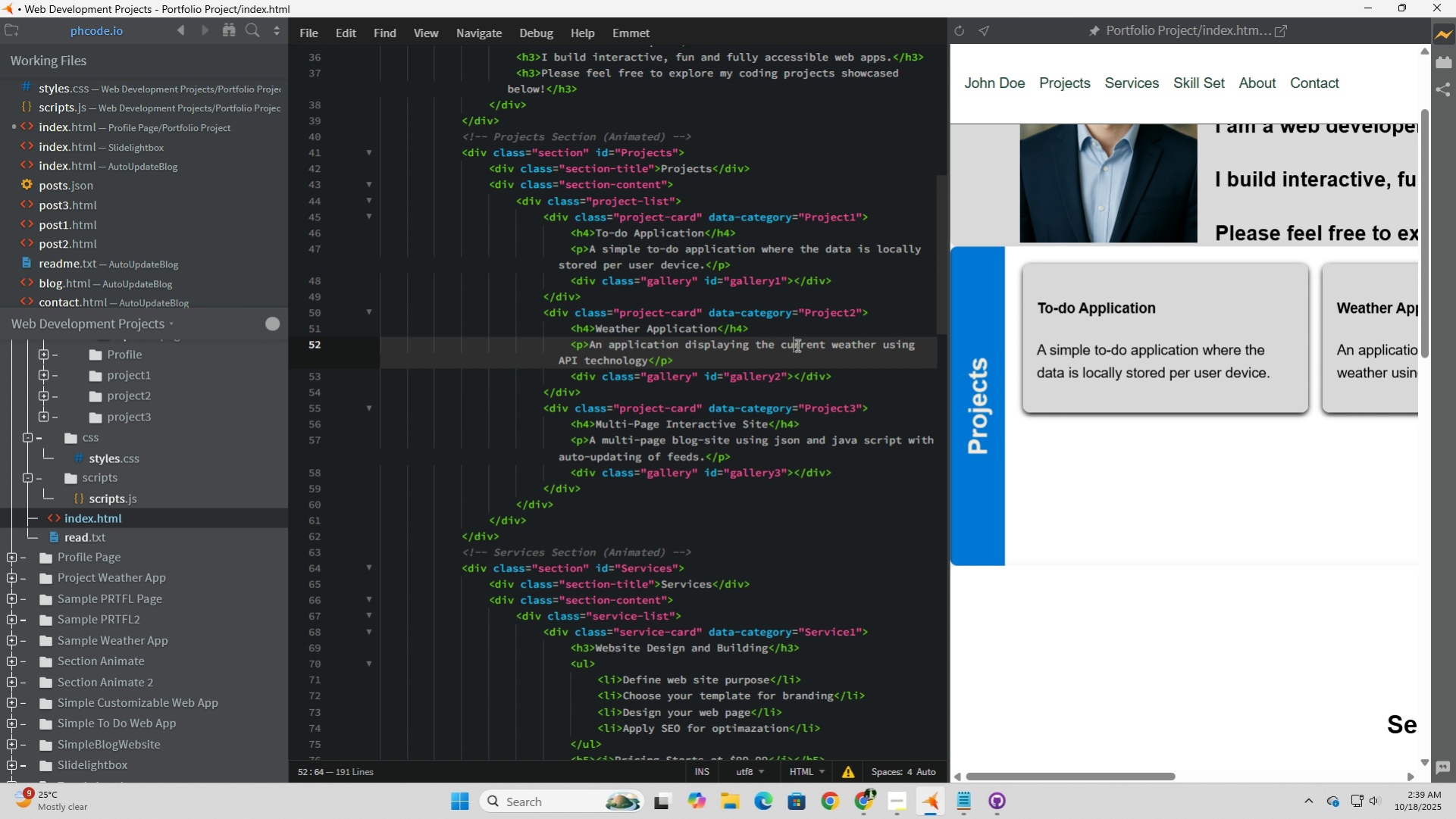 
left_click([796, 308])
 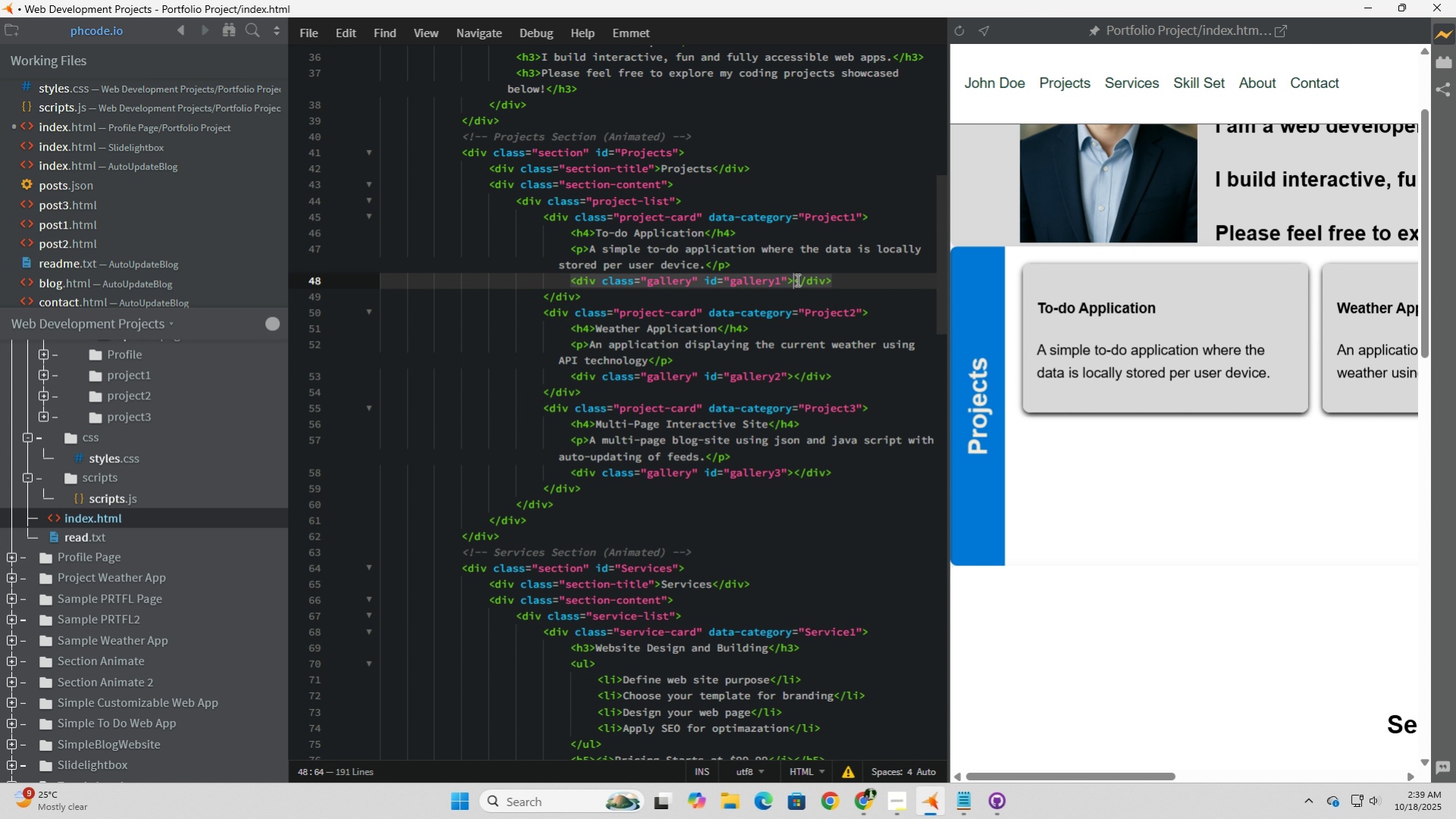 
left_click([796, 280])
 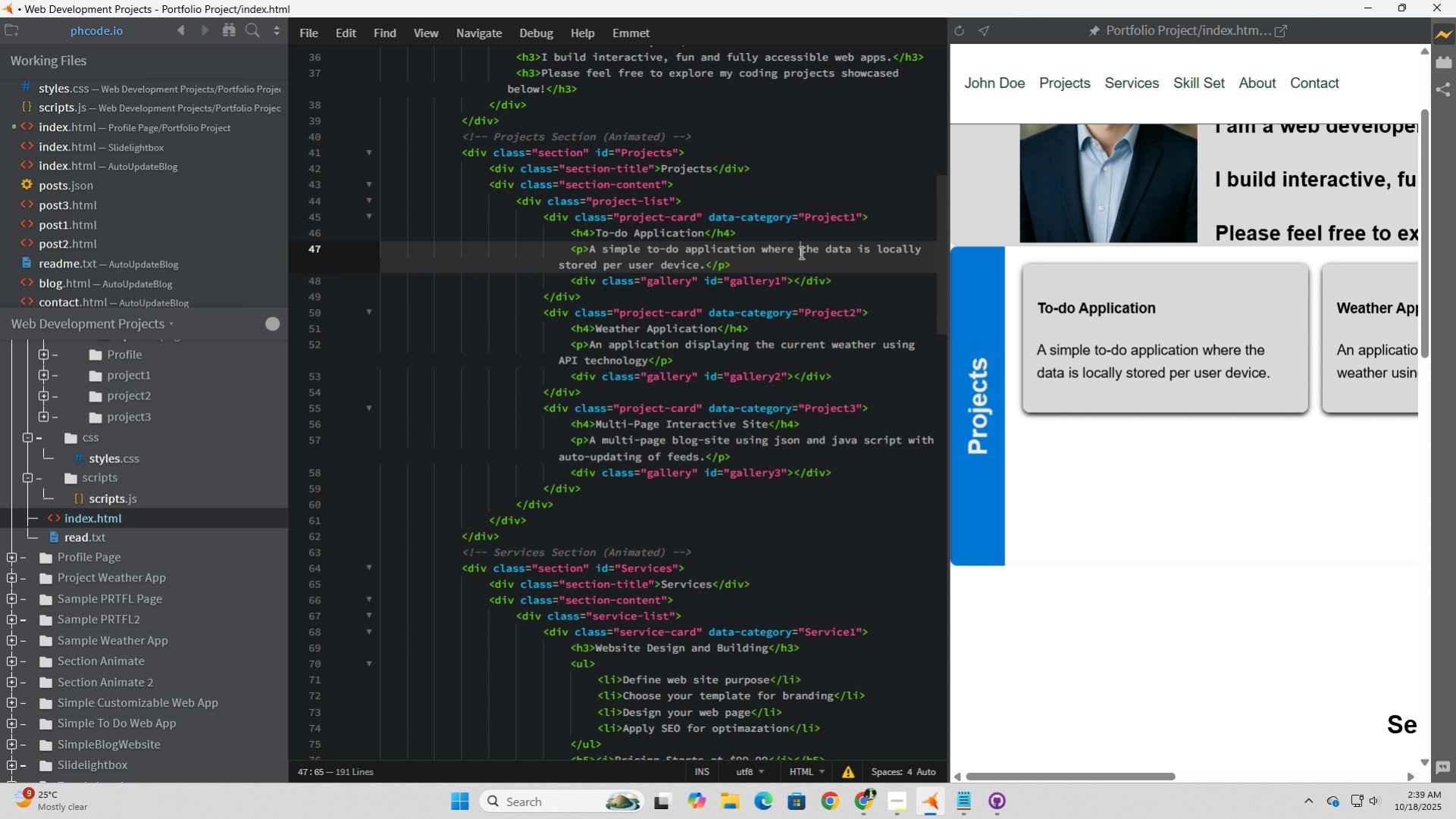 
left_click([800, 252])
 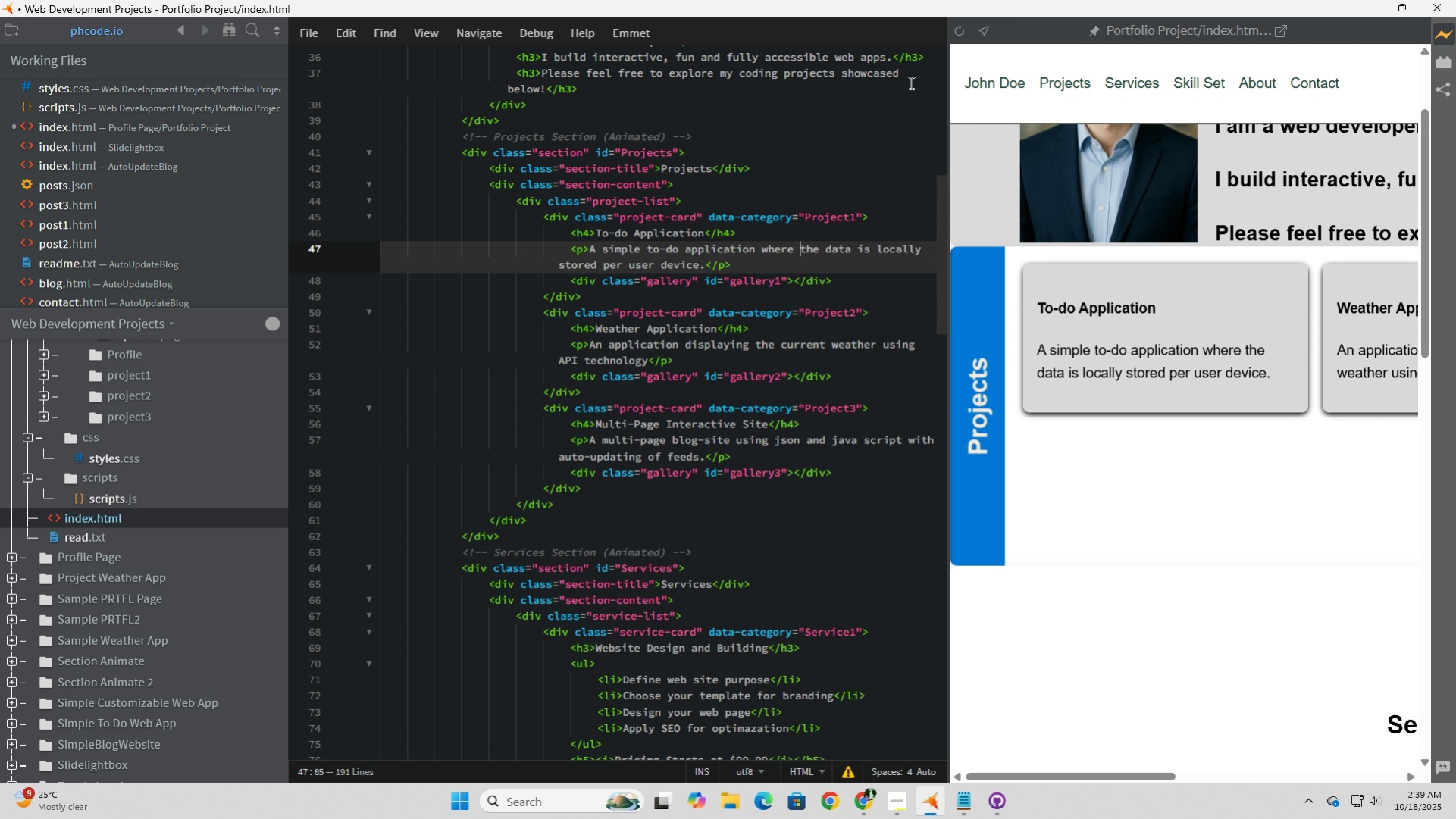 
left_click([956, 33])
 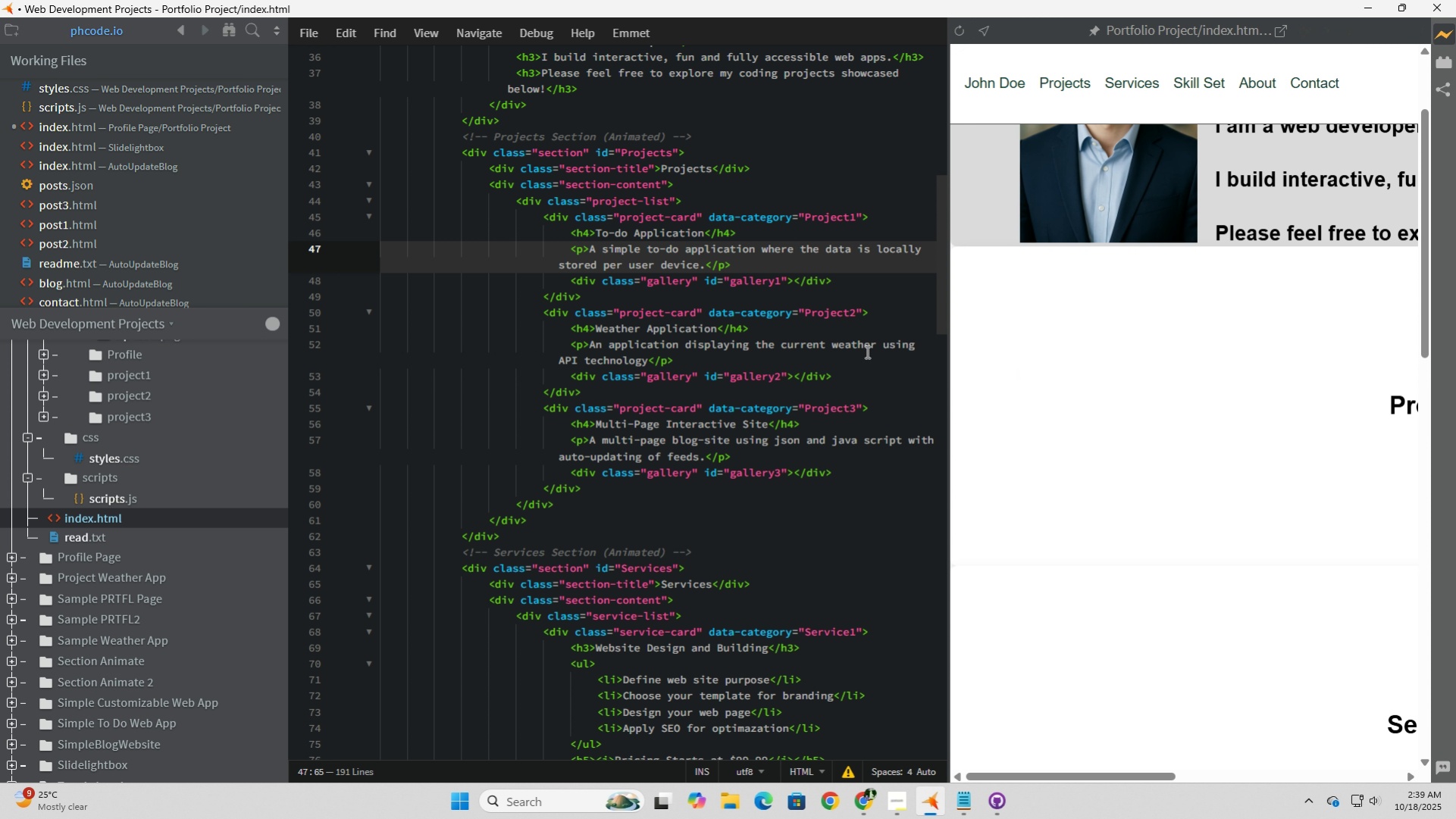 
scroll: coordinate [489, 592], scroll_direction: down, amount: 31.0
 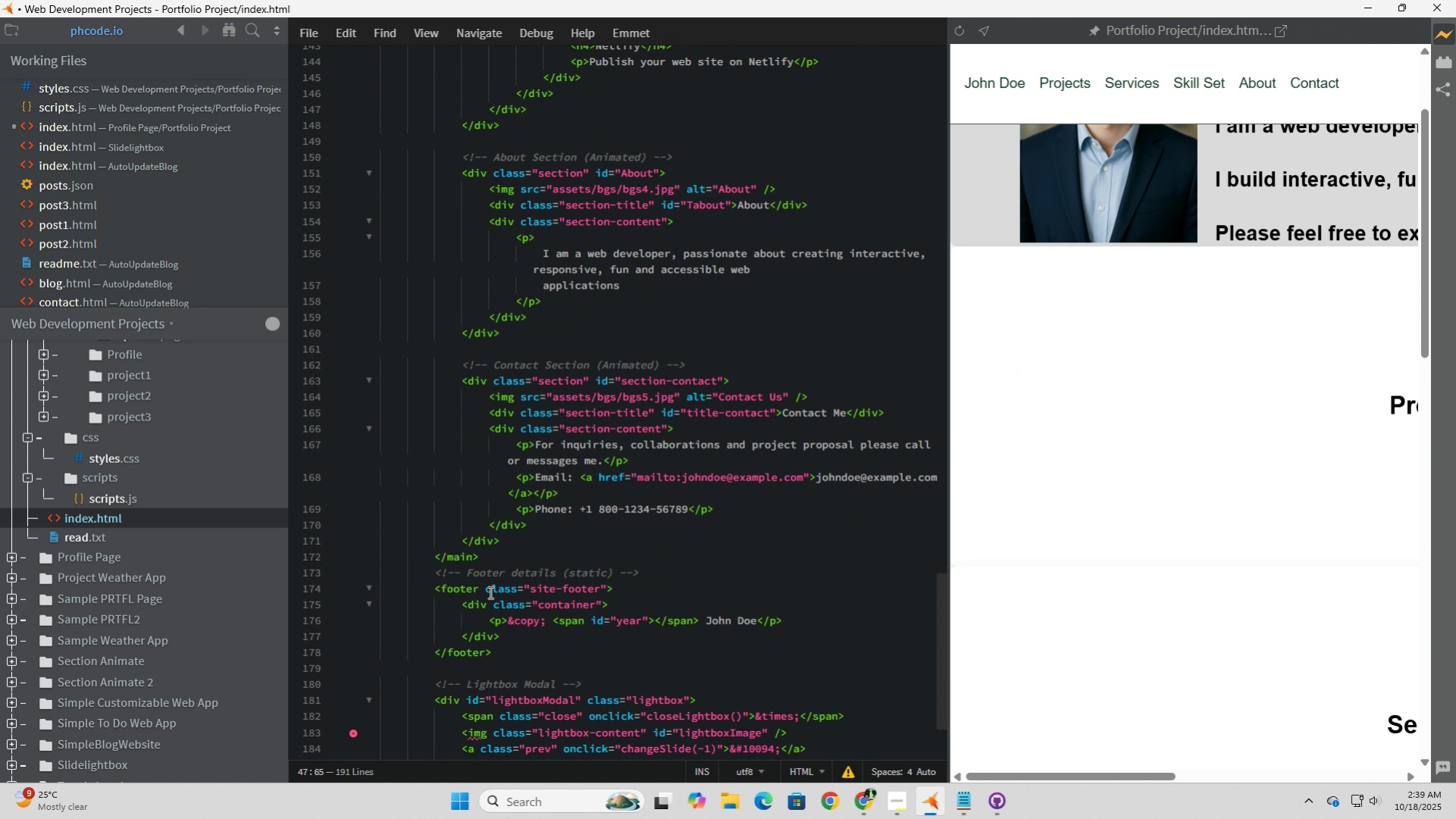 
scroll: coordinate [489, 592], scroll_direction: up, amount: 3.0
 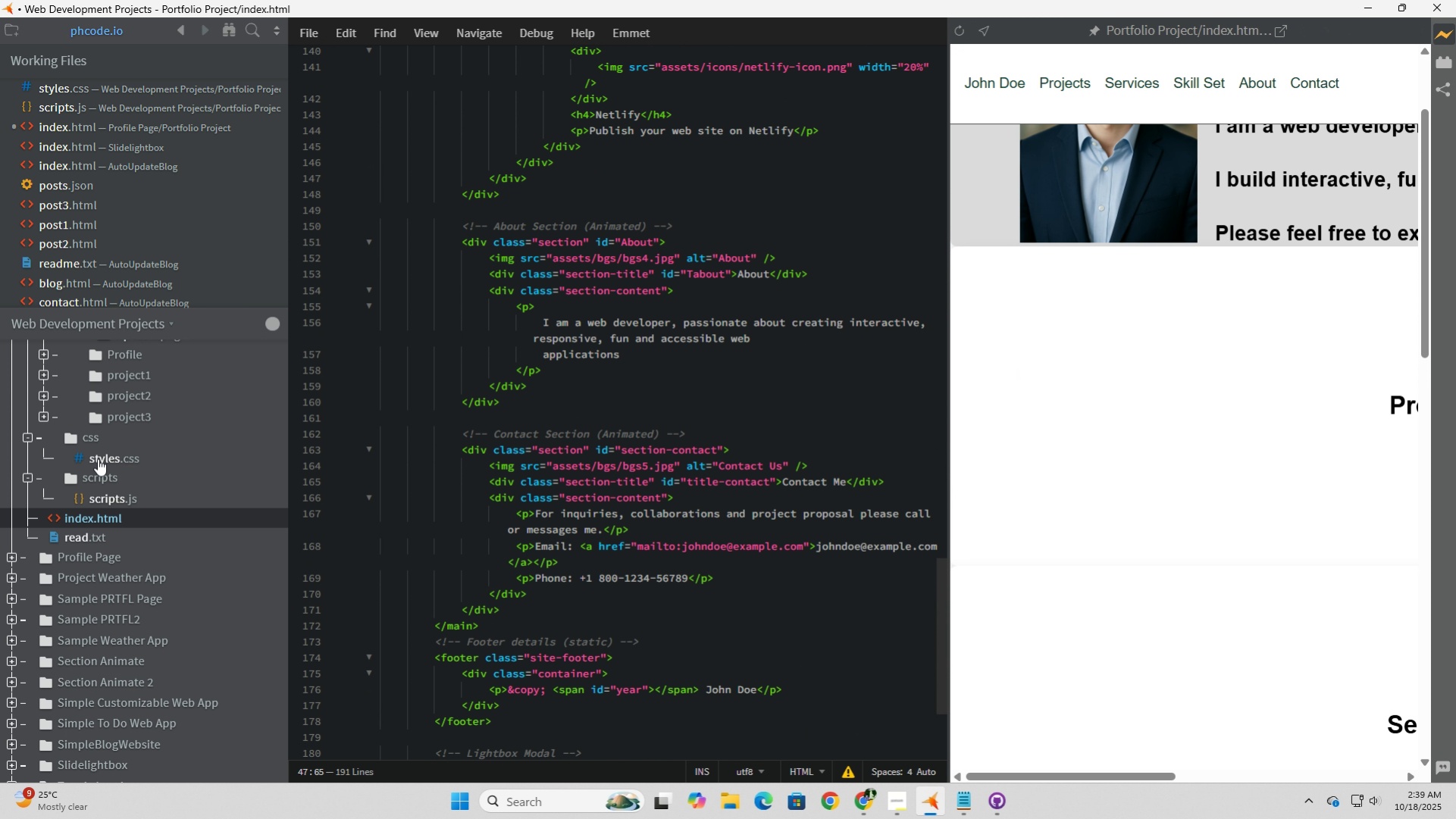 
left_click([101, 458])
 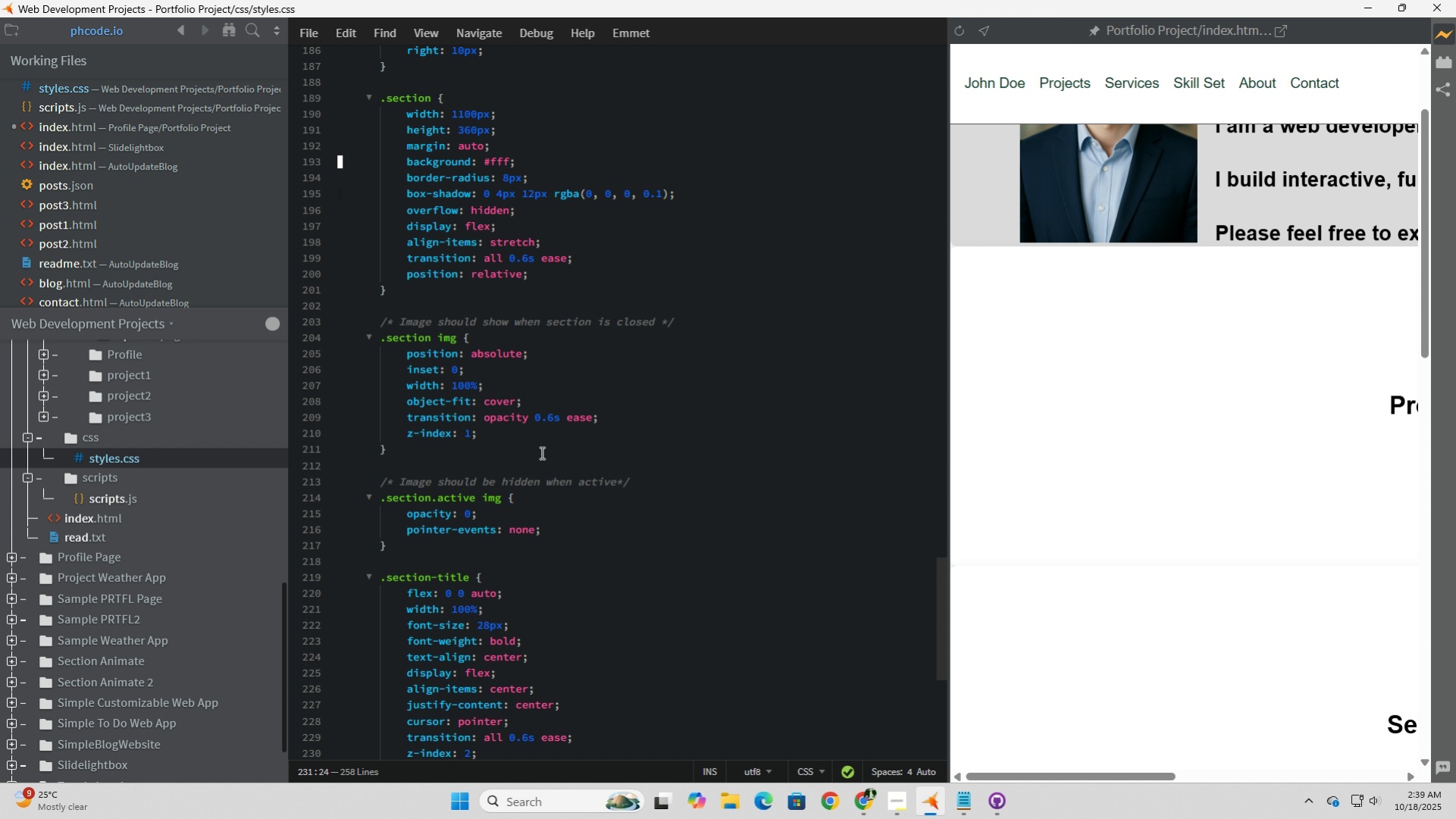 
wait(18.05)
 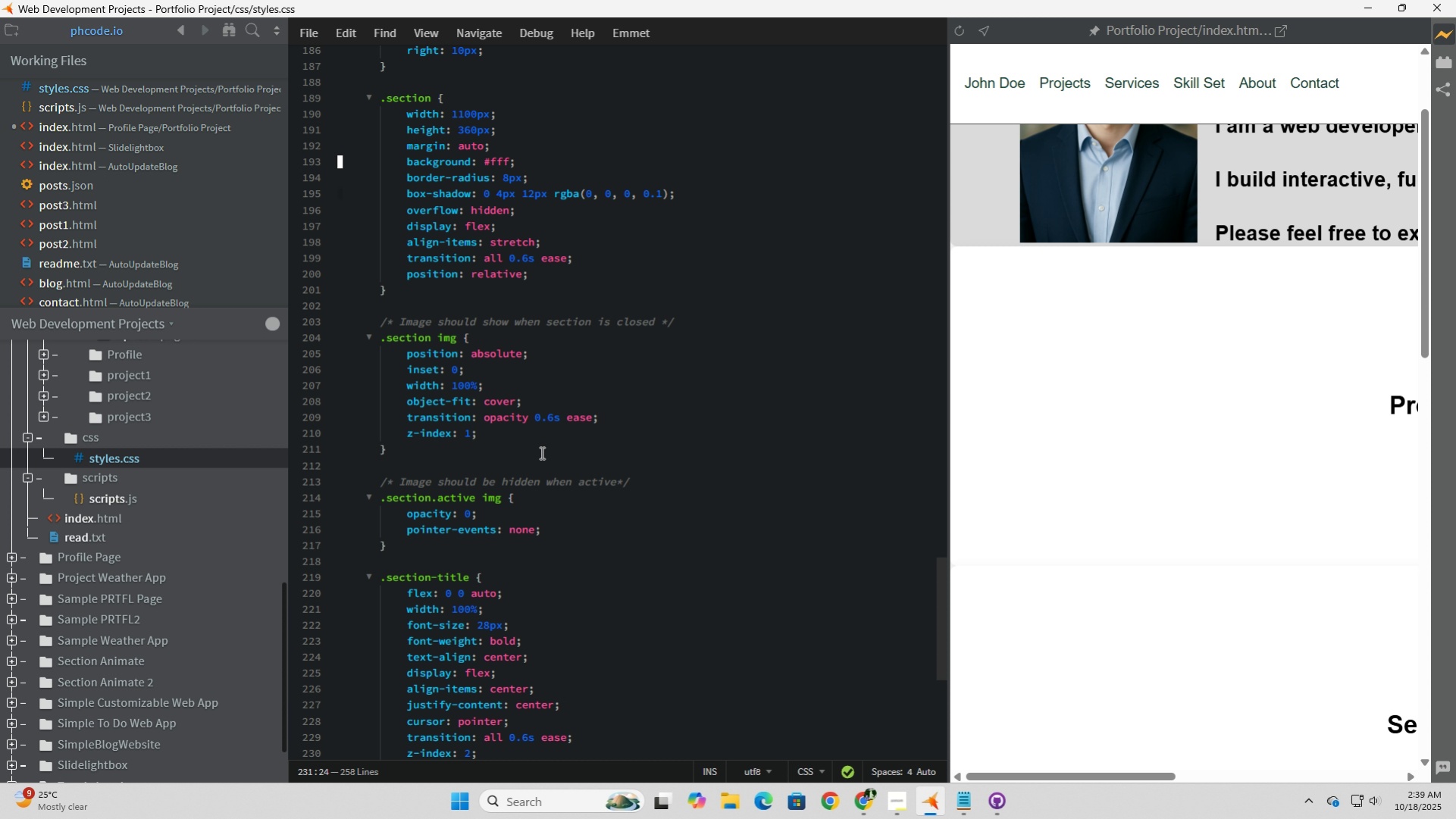 
scroll: coordinate [540, 452], scroll_direction: up, amount: 3.0
 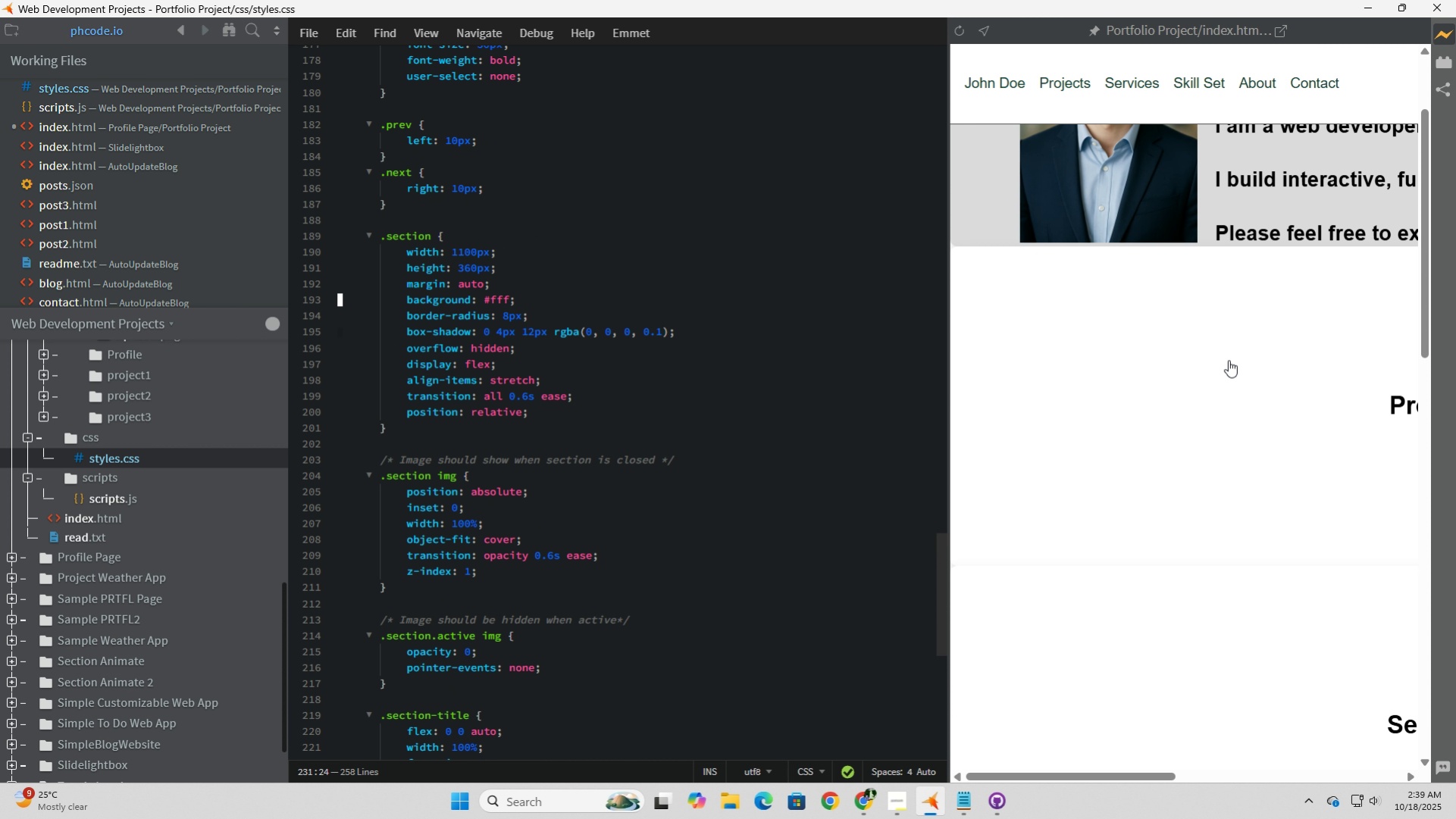 
left_click([1331, 402])
 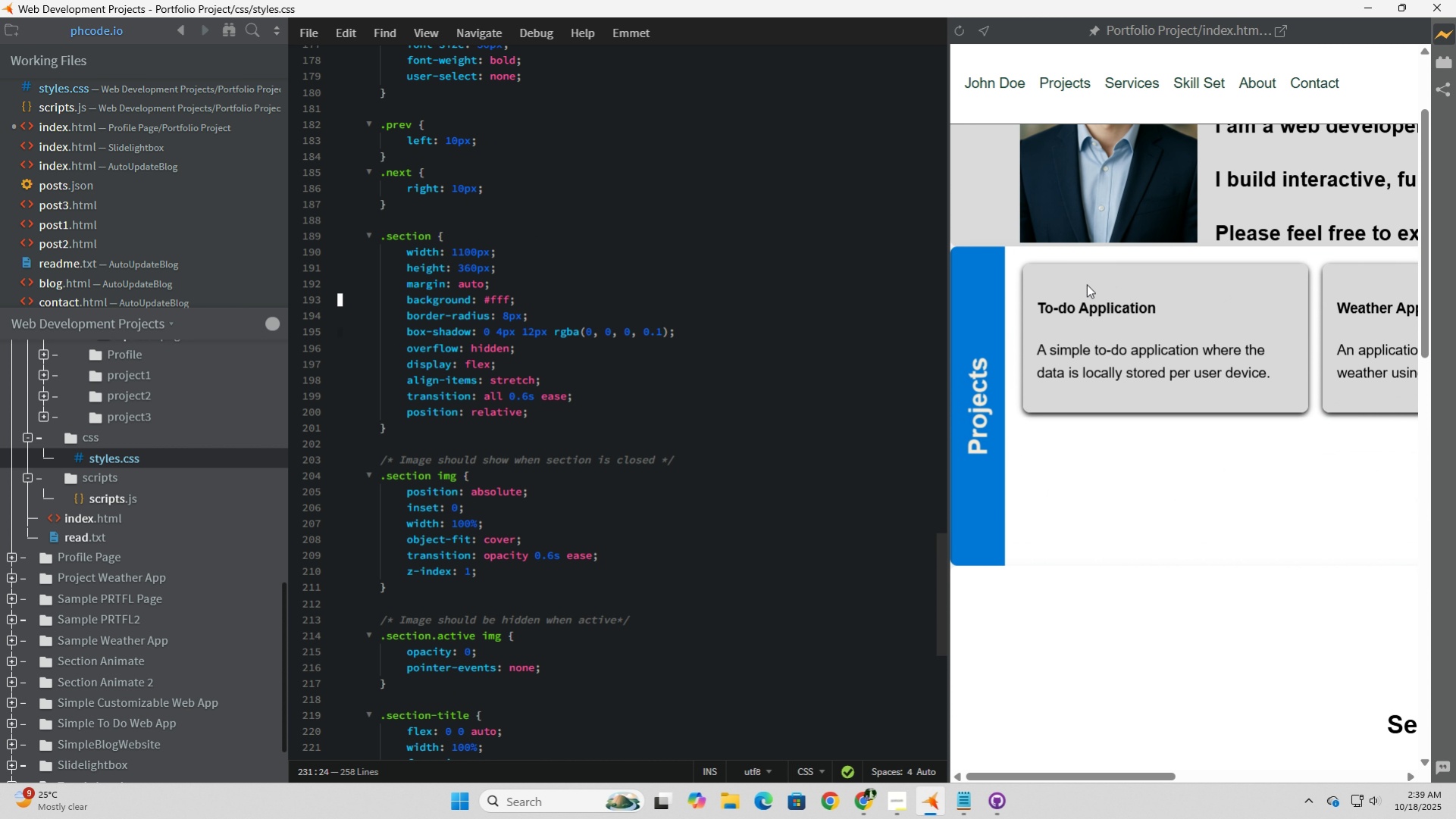 
left_click([1063, 291])
 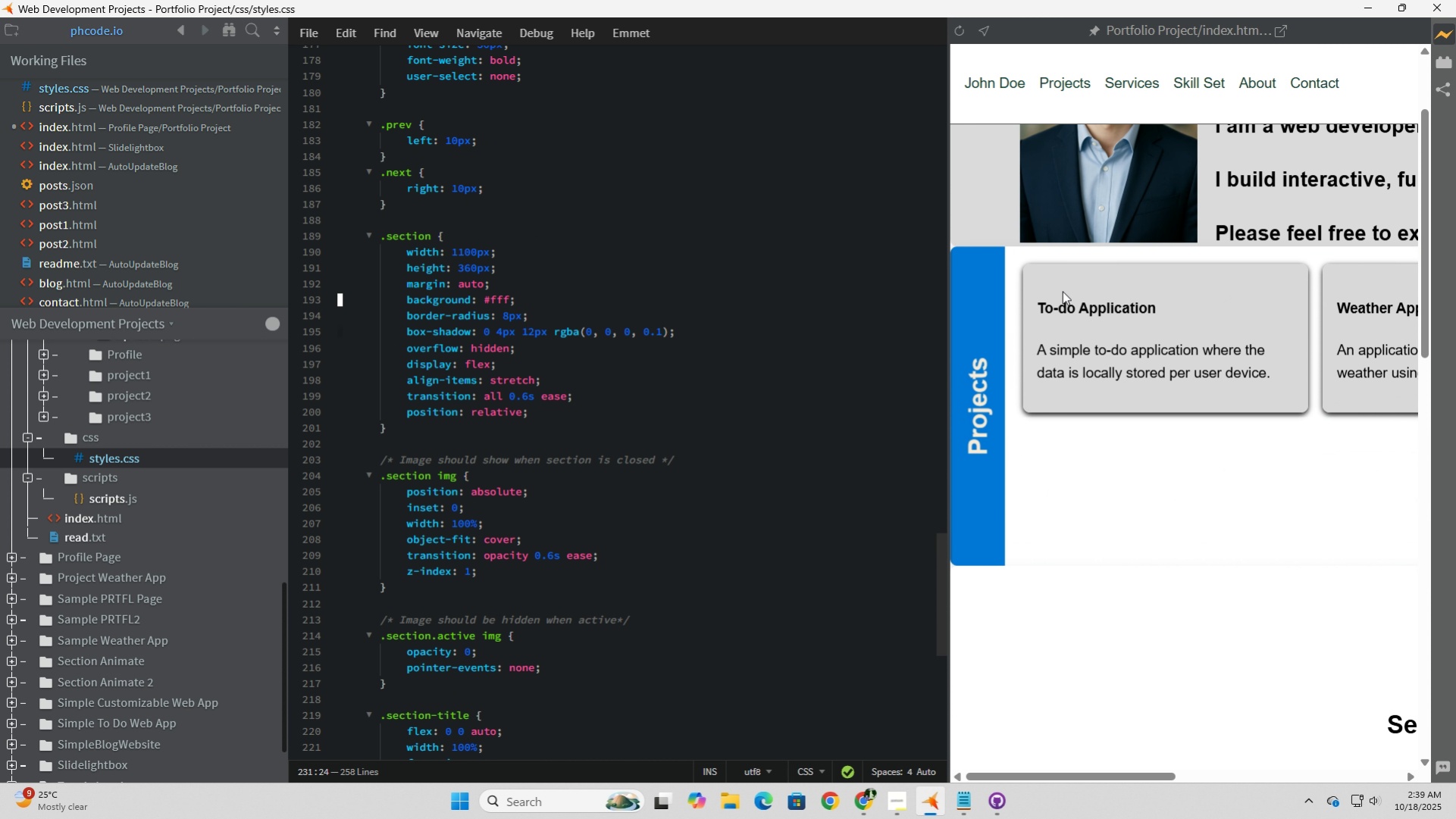 
left_click([1063, 291])
 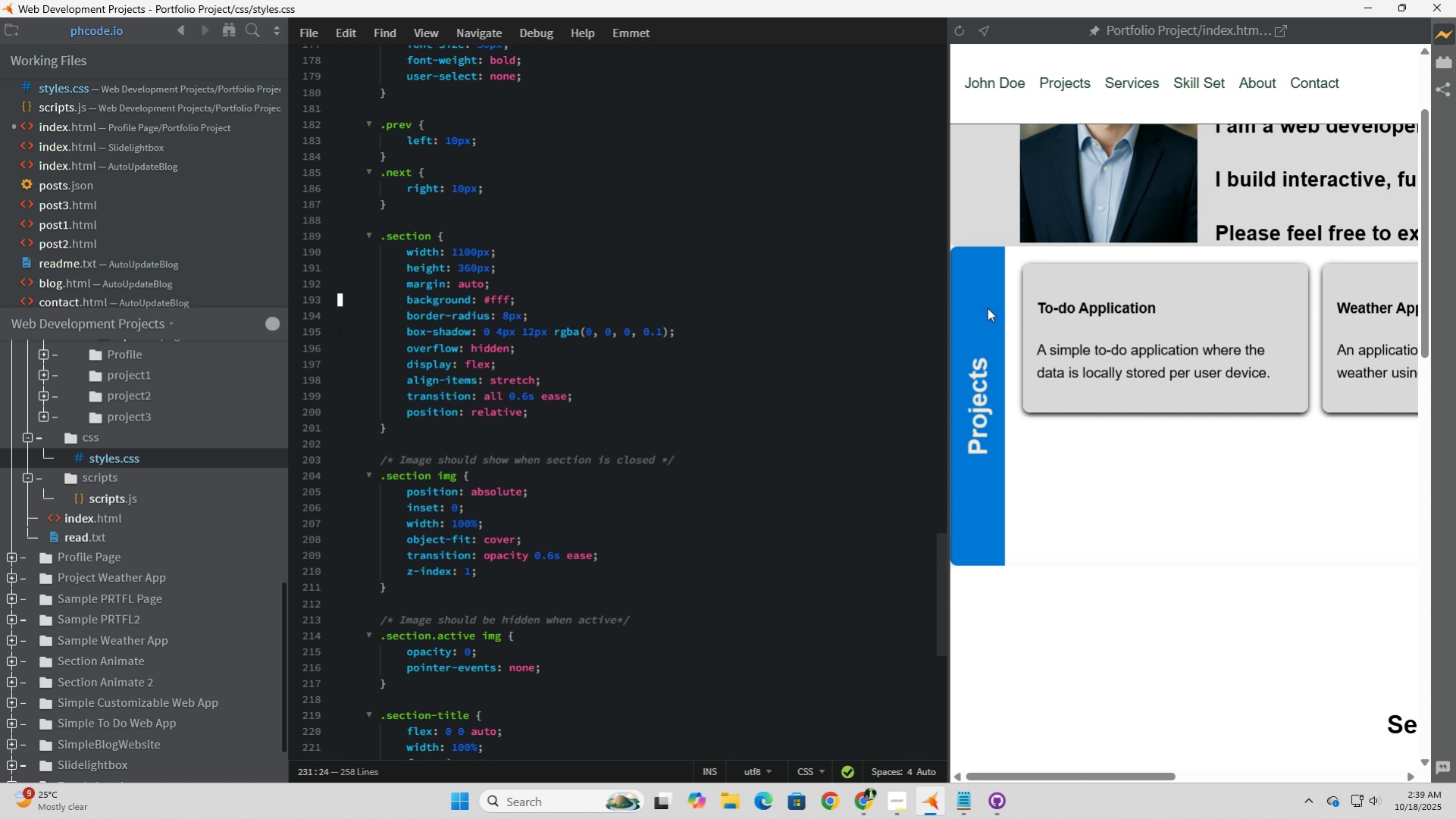 
scroll: coordinate [670, 520], scroll_direction: down, amount: 1.0
 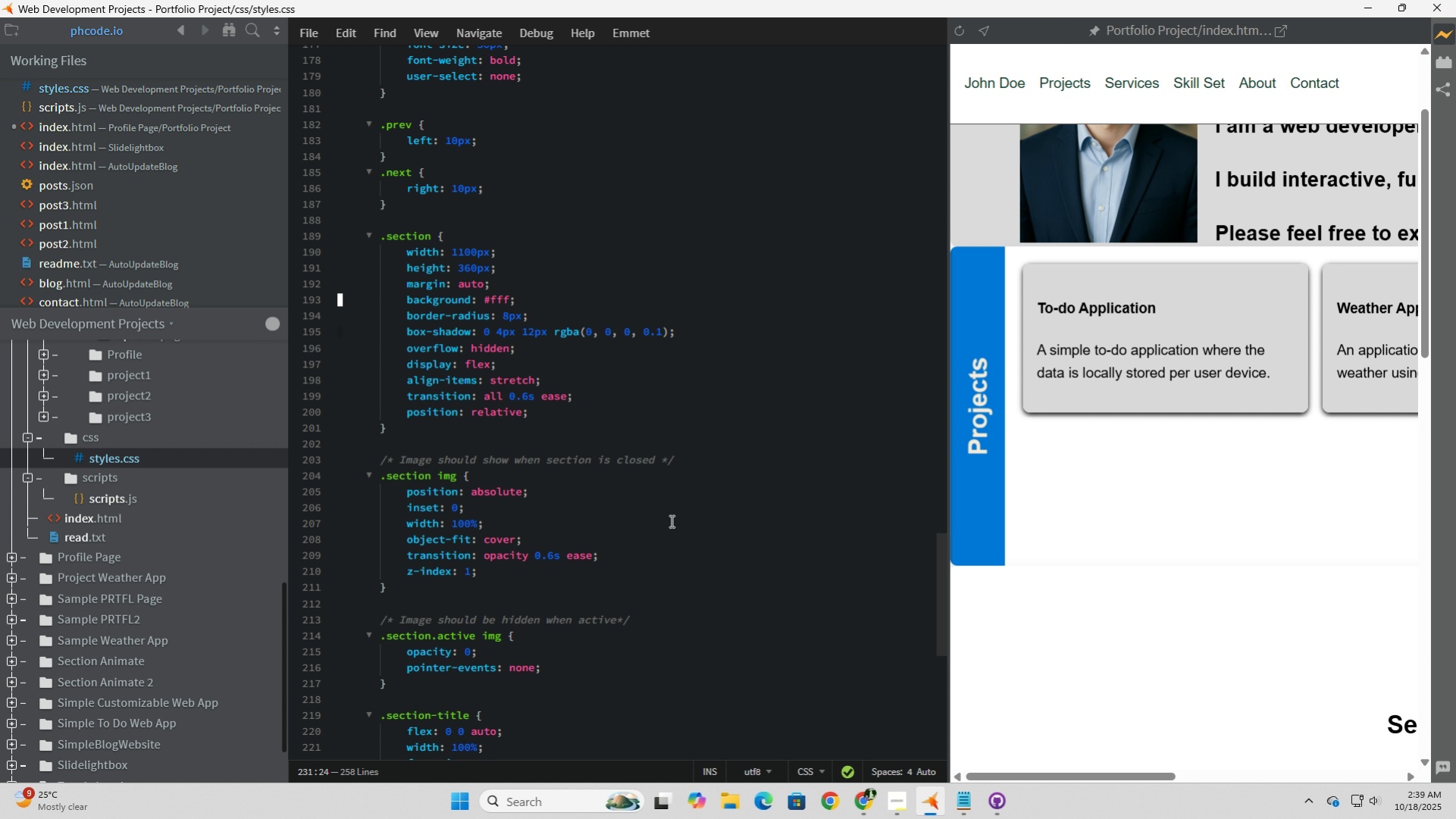 
wait(12.93)
 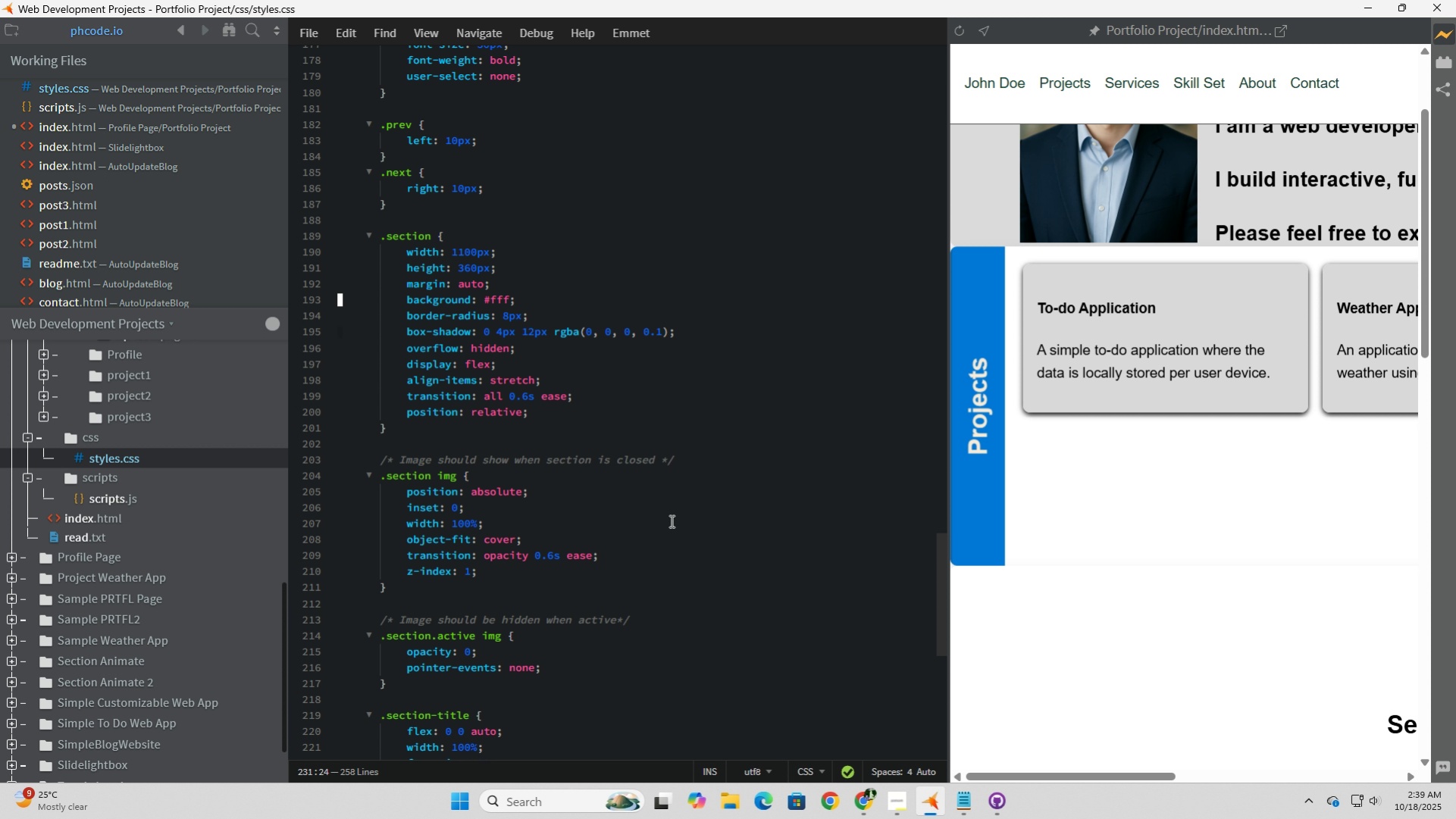 
scroll: coordinate [670, 520], scroll_direction: up, amount: 5.0
 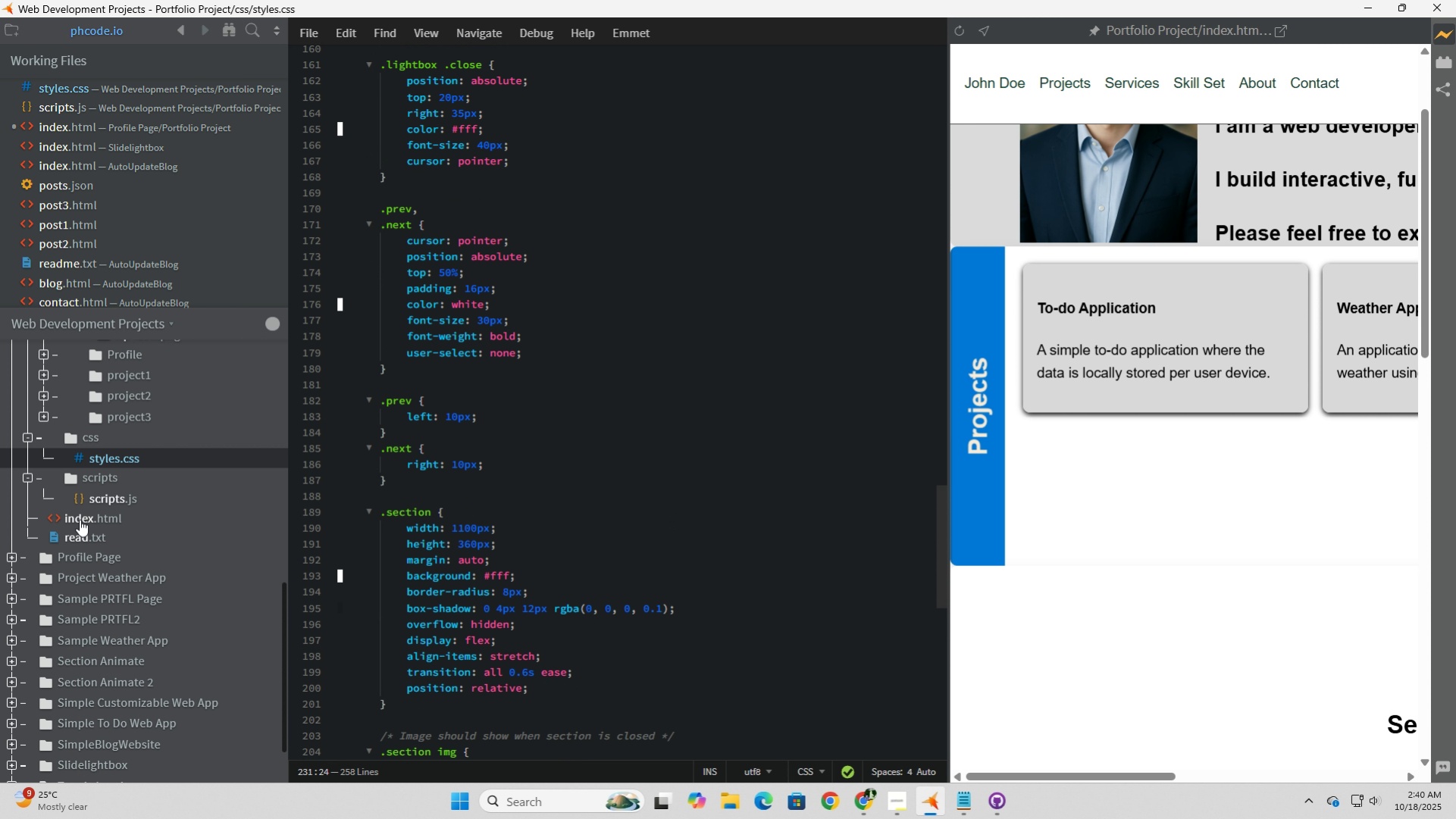 
double_click([80, 521])
 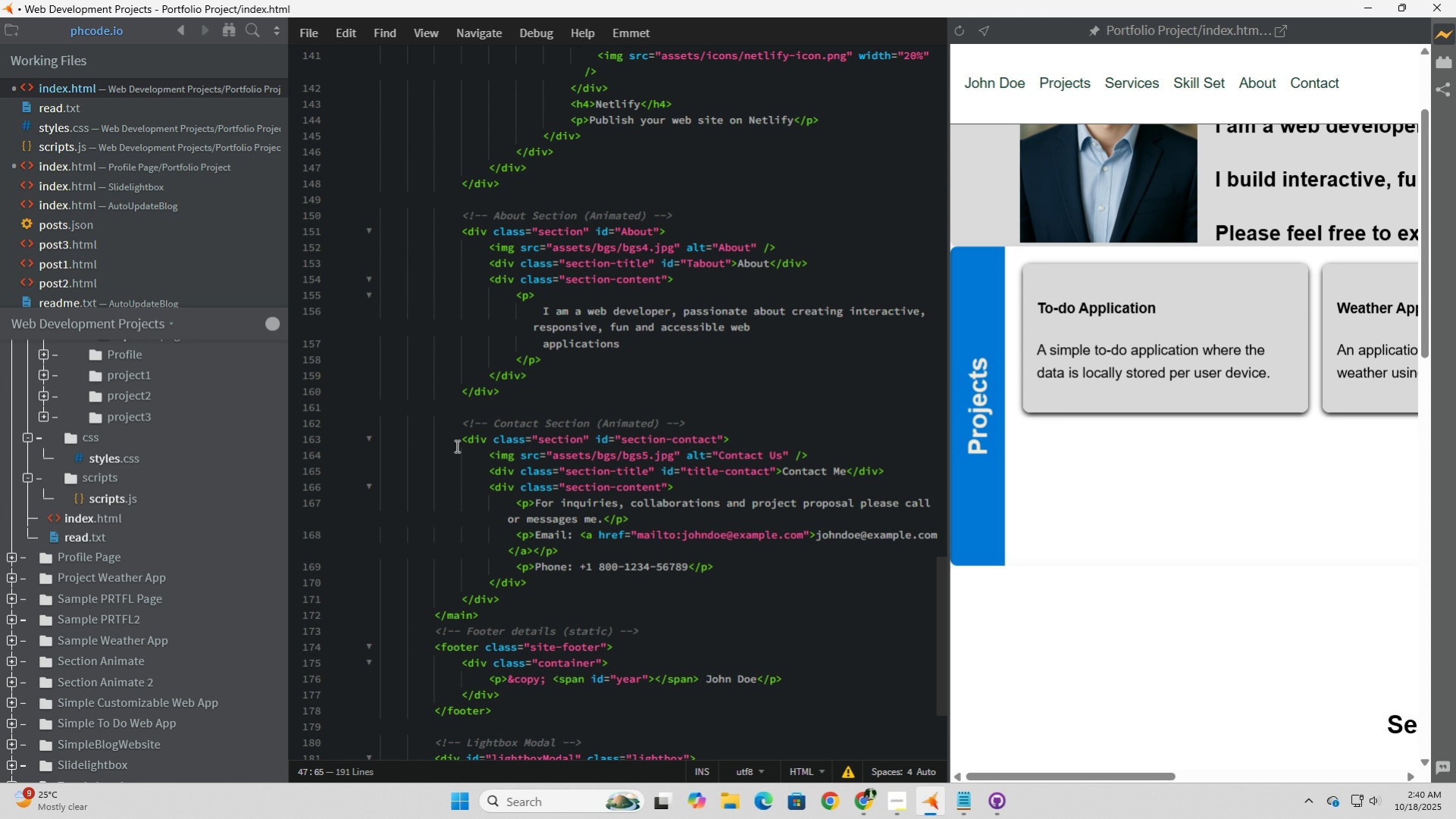 
wait(8.0)
 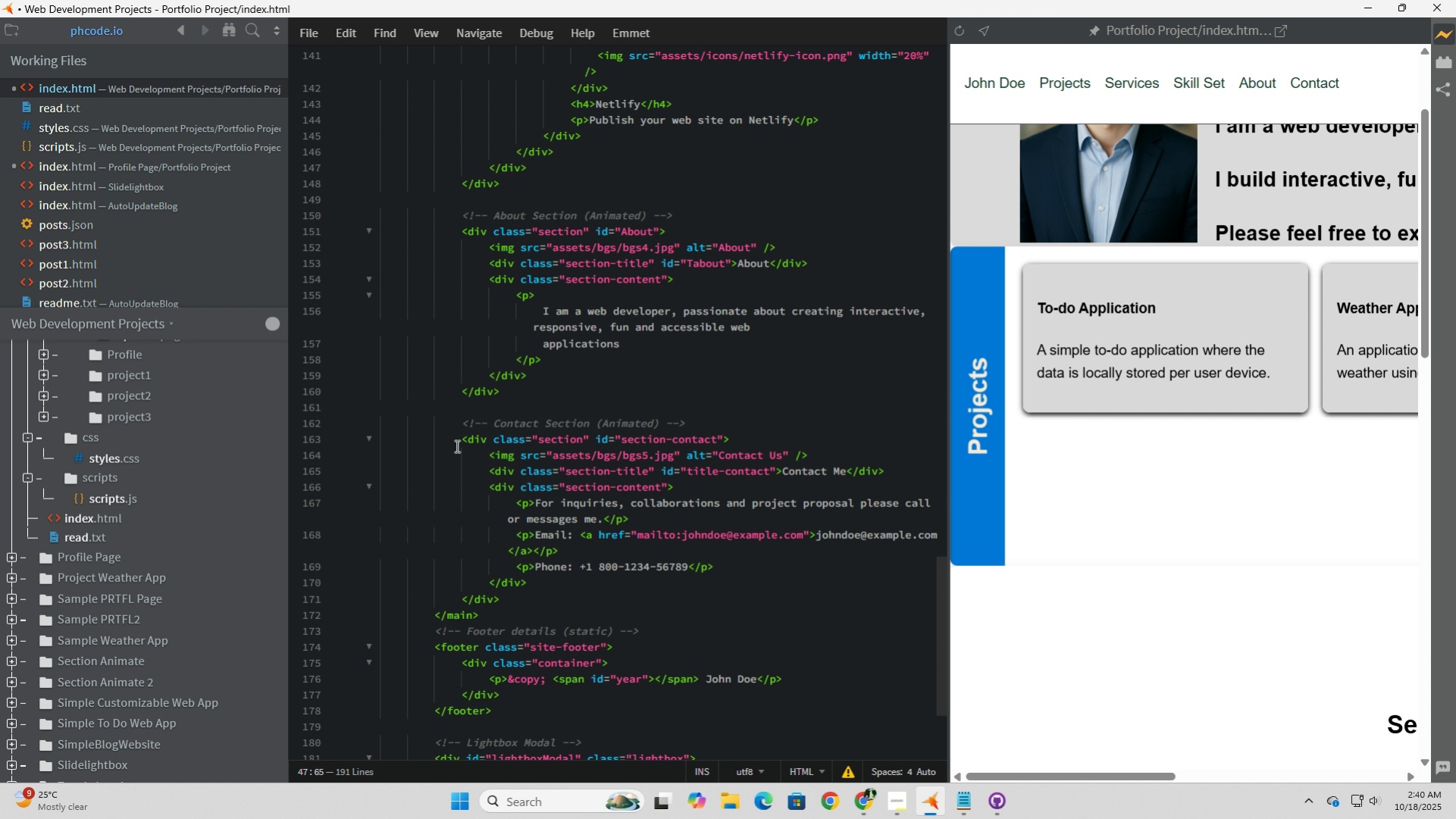 
scroll: coordinate [456, 445], scroll_direction: up, amount: 5.0
 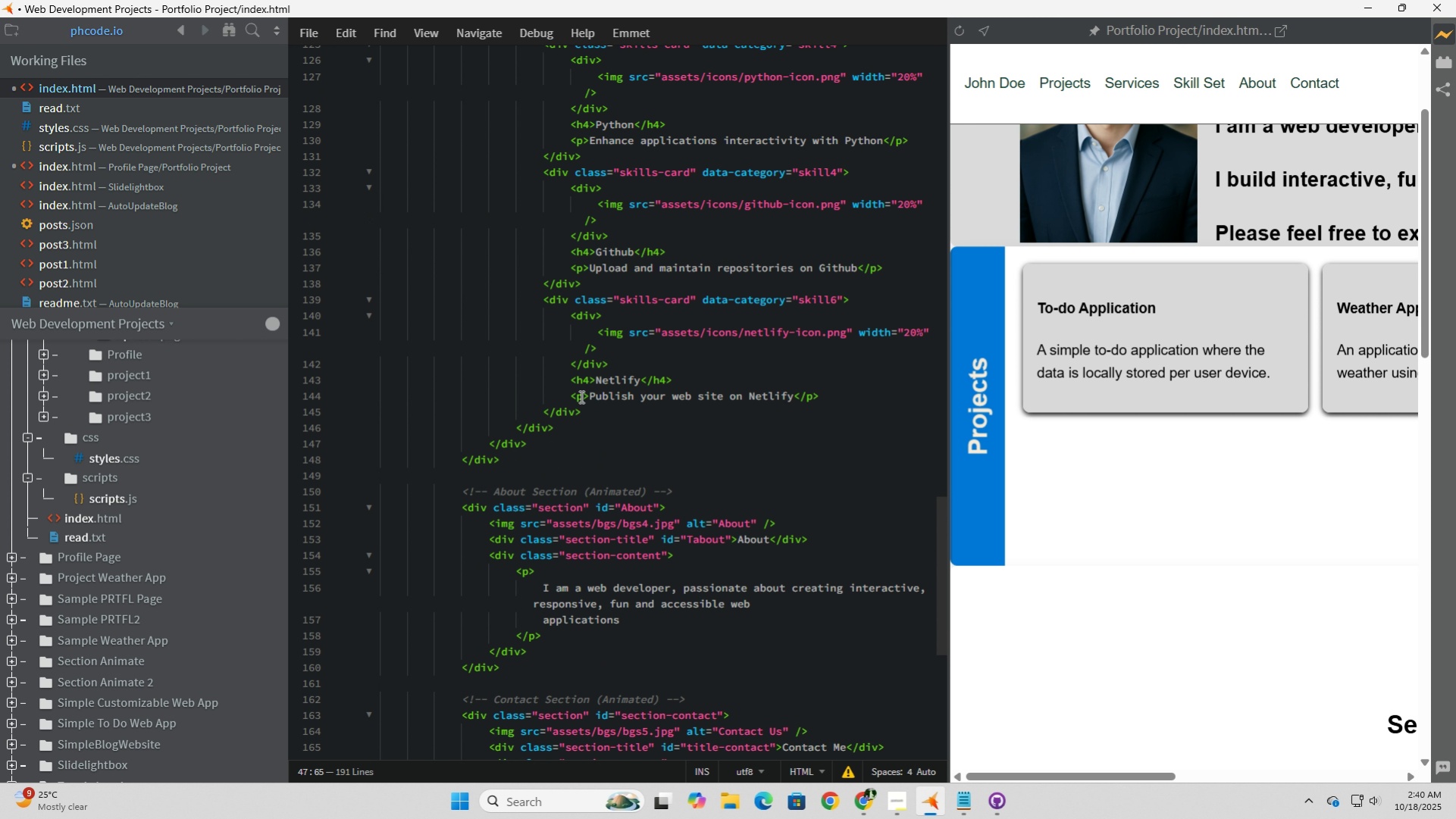 
left_click([649, 358])
 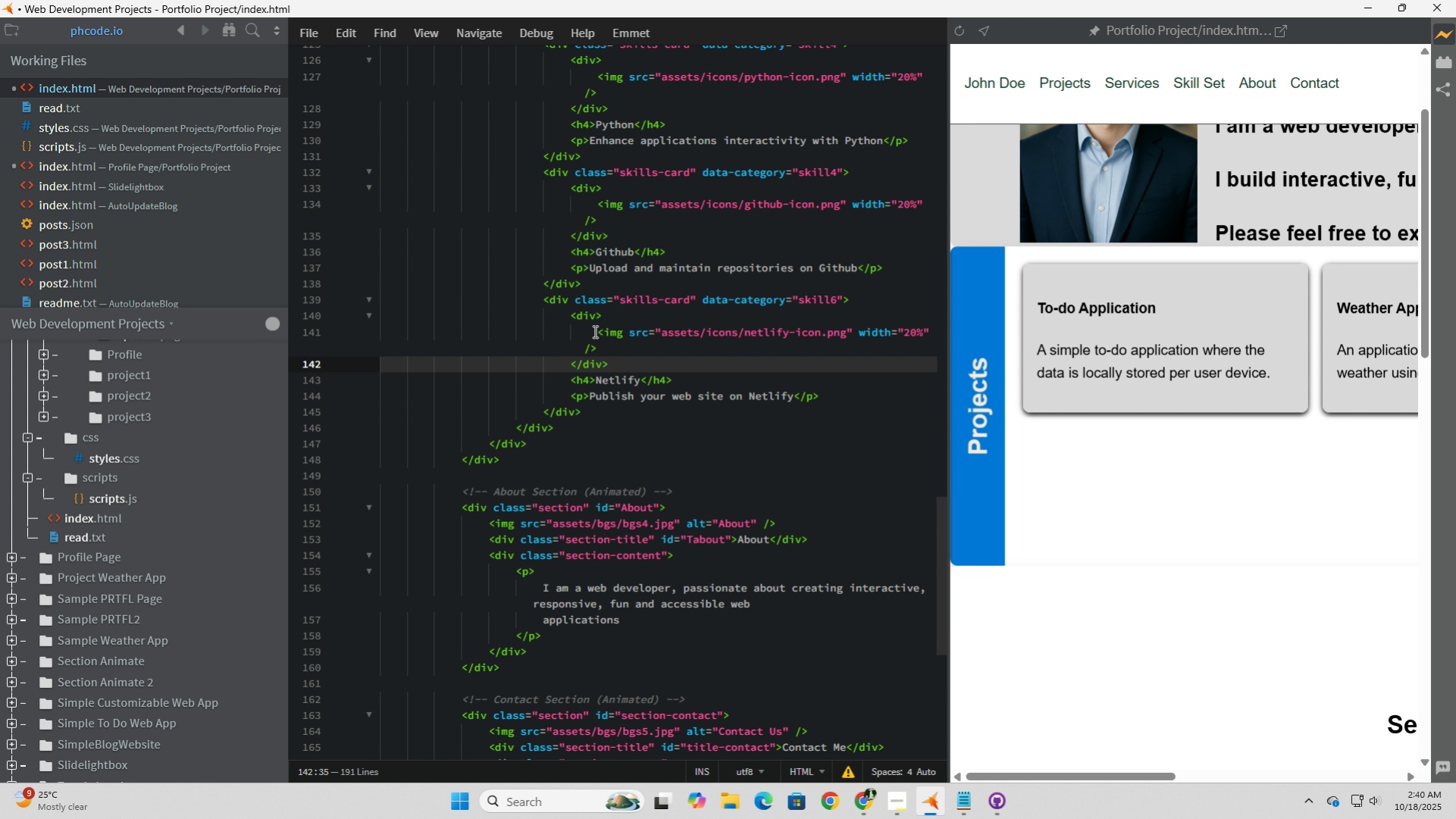 
left_click([593, 331])
 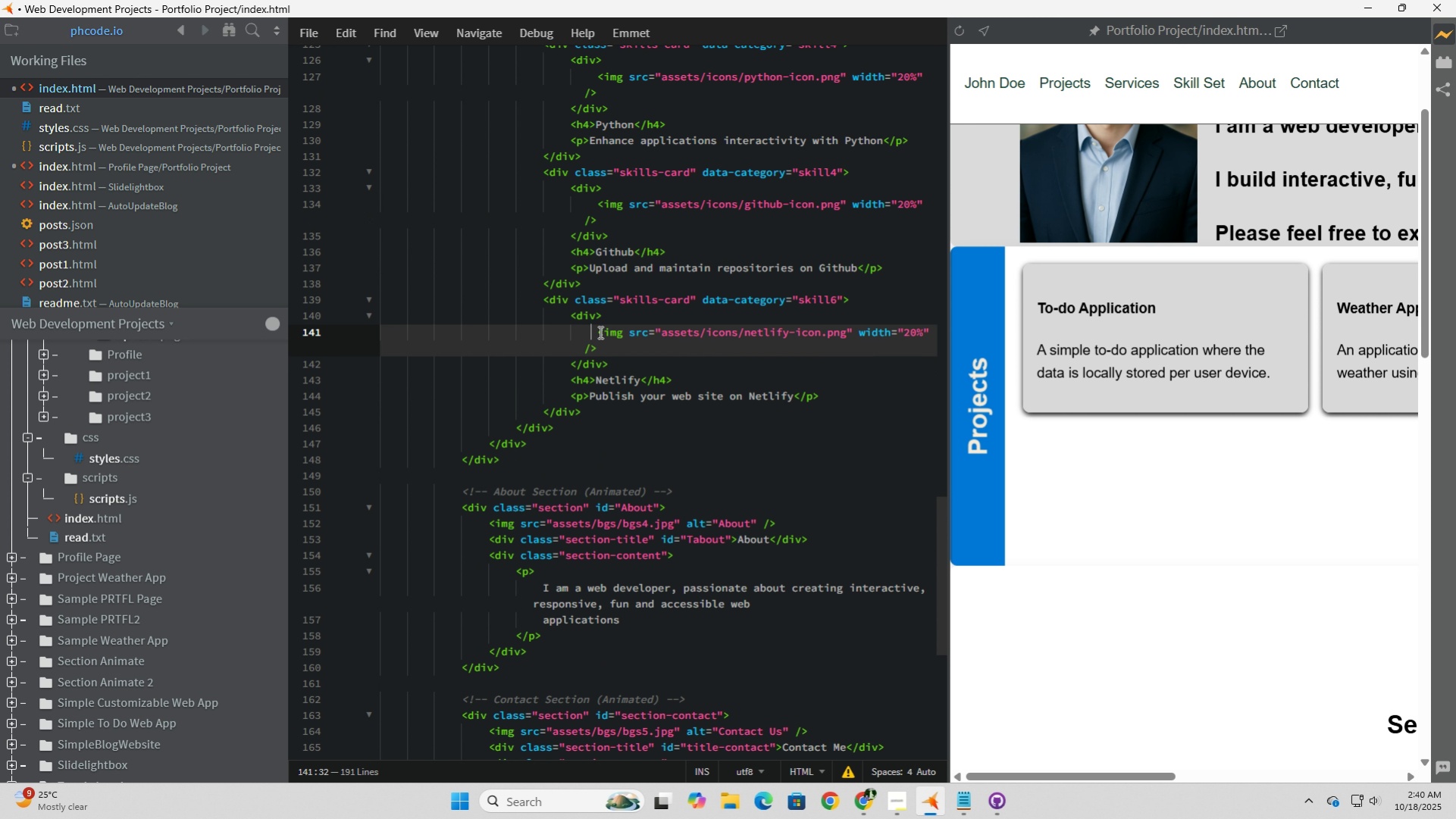 
left_click([599, 332])
 